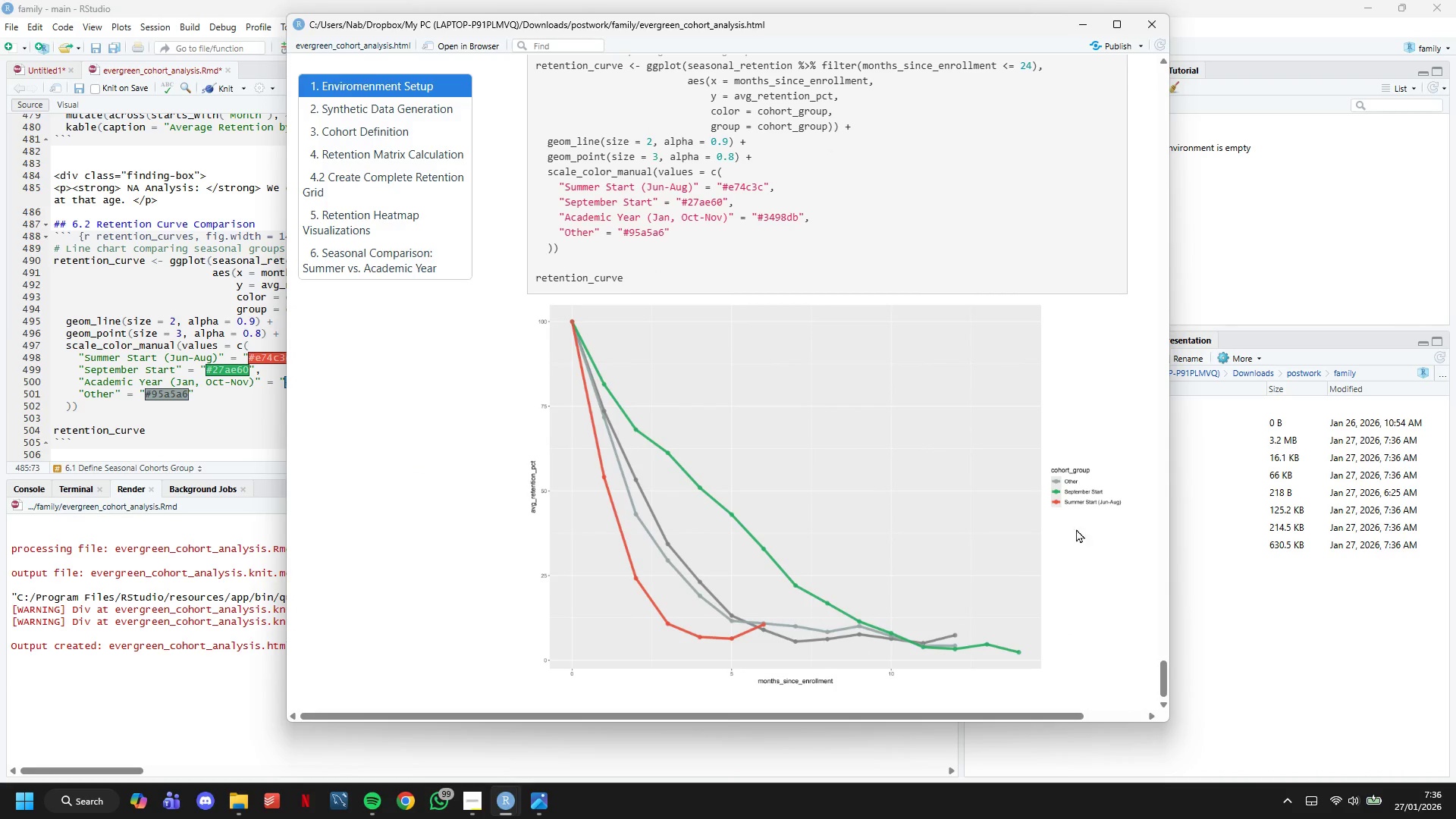 
double_click([959, 520])
 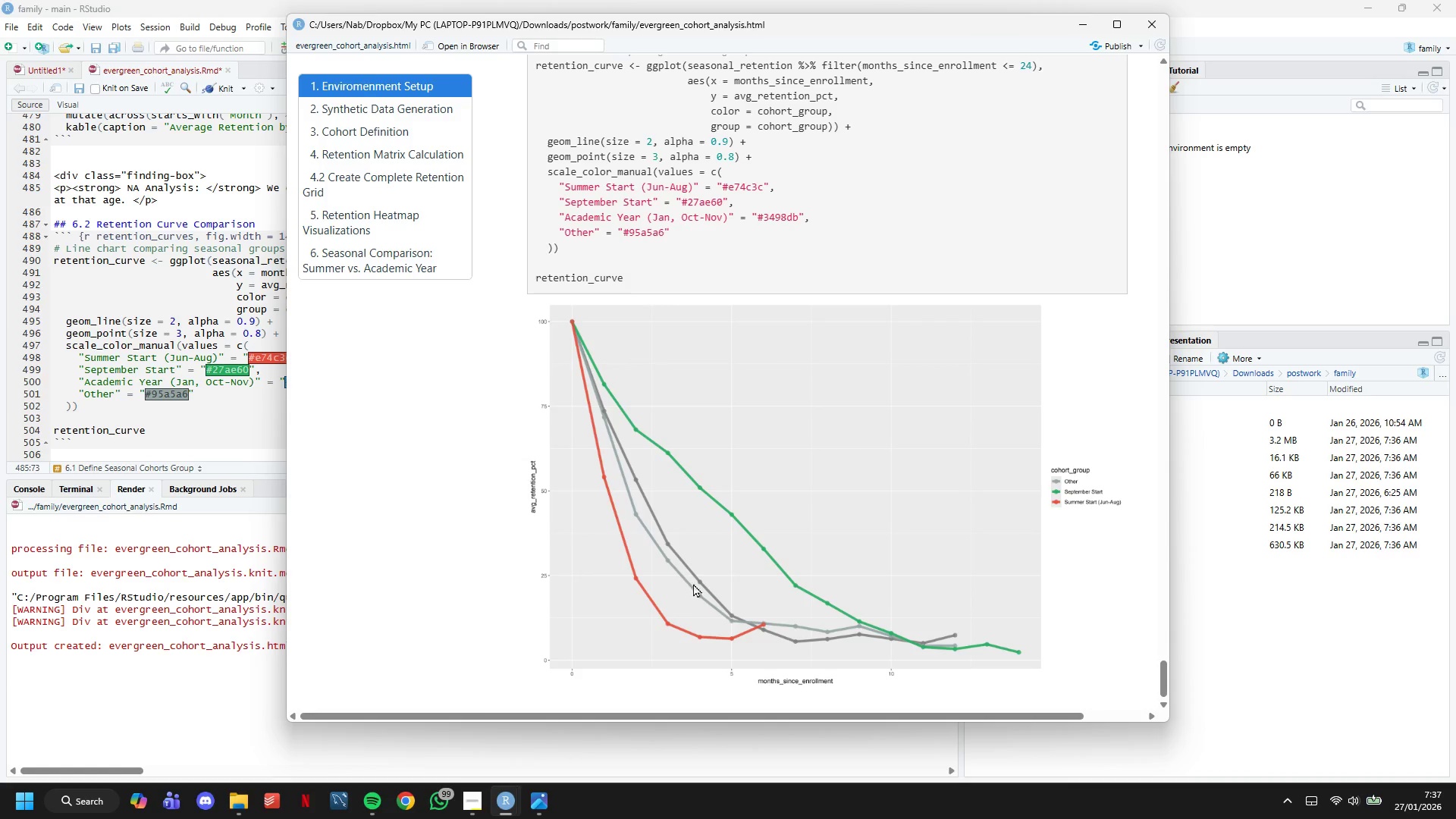 
wait(7.8)
 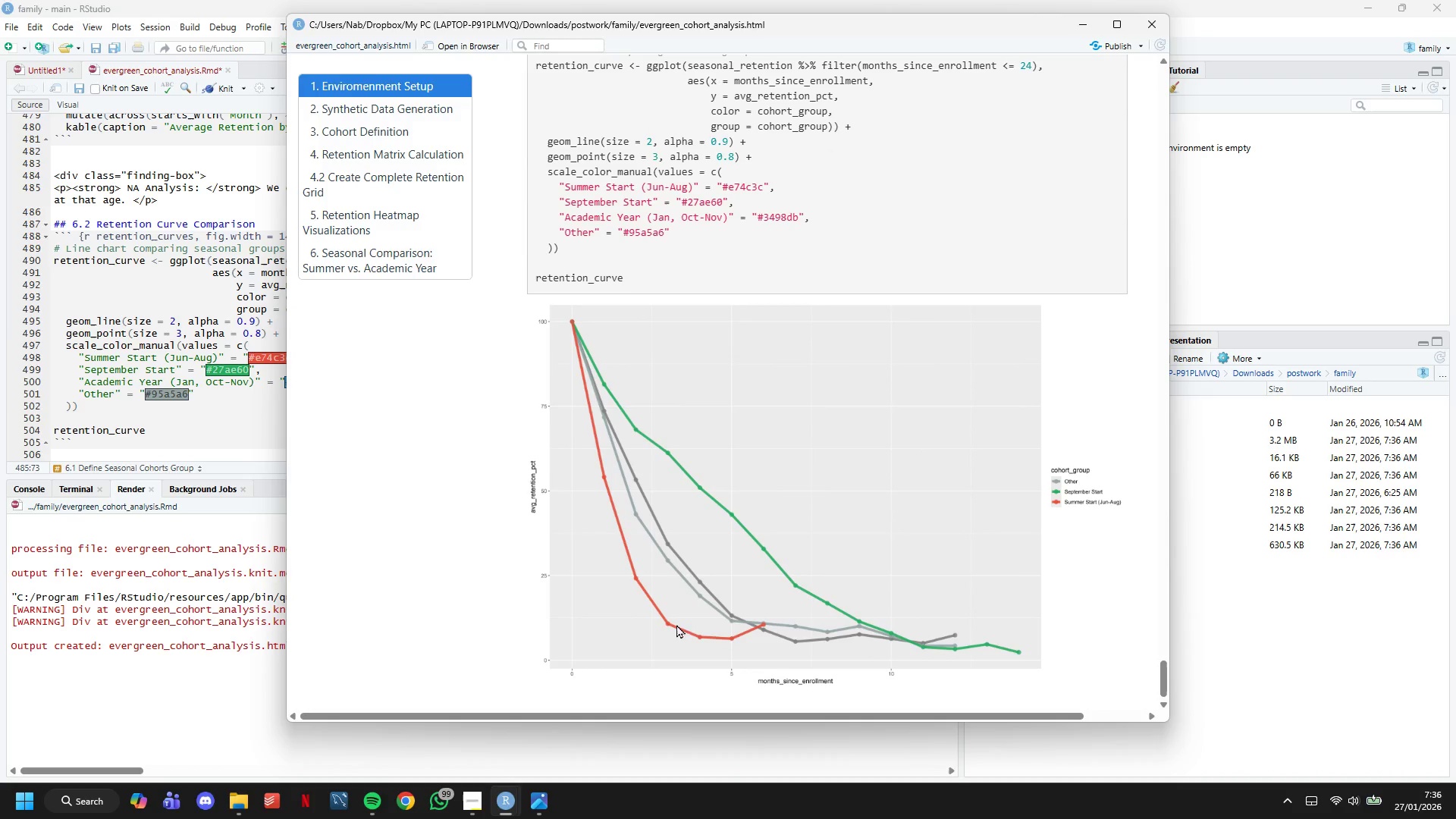 
left_click([1091, 20])
 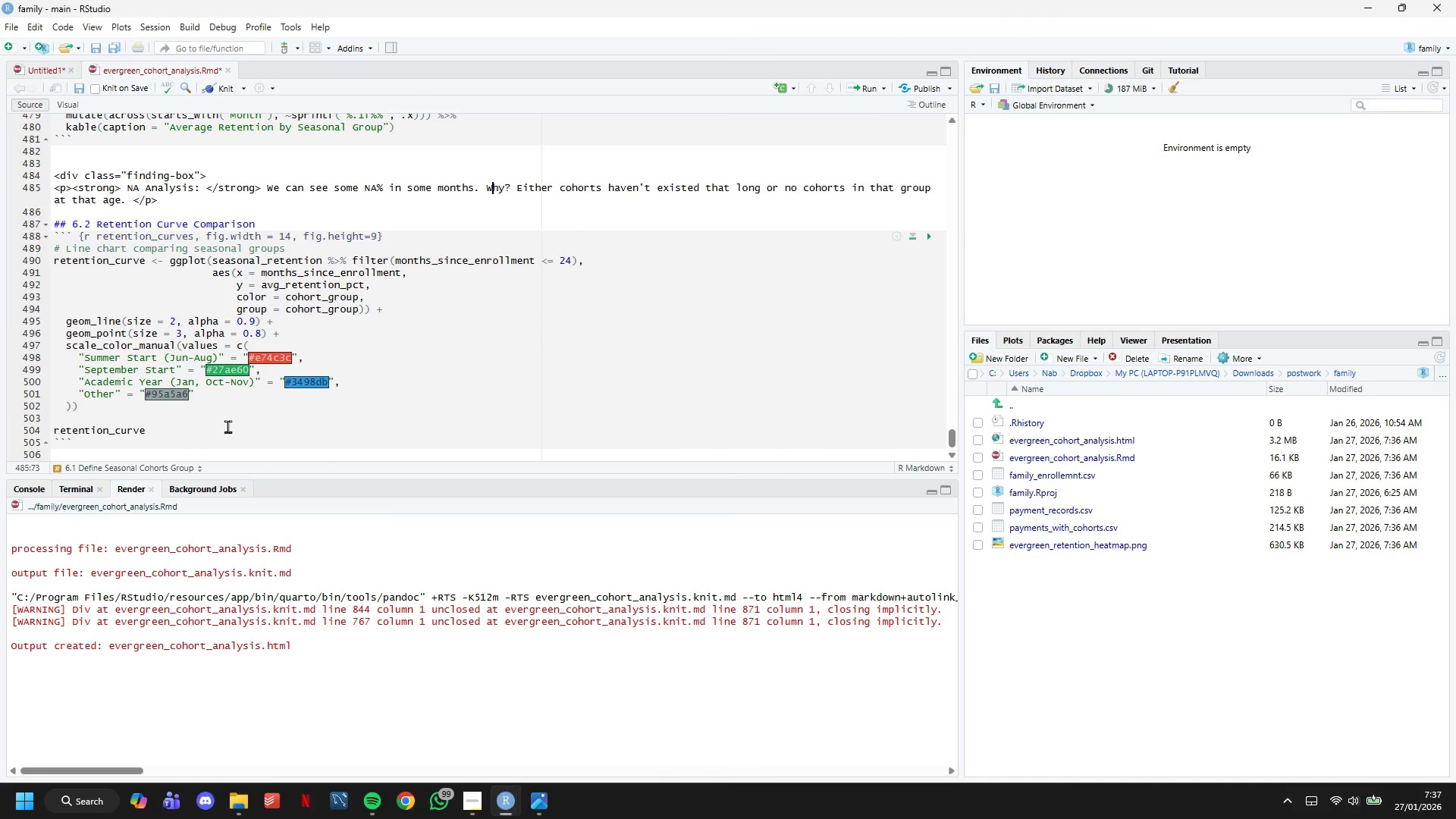 
left_click([227, 437])
 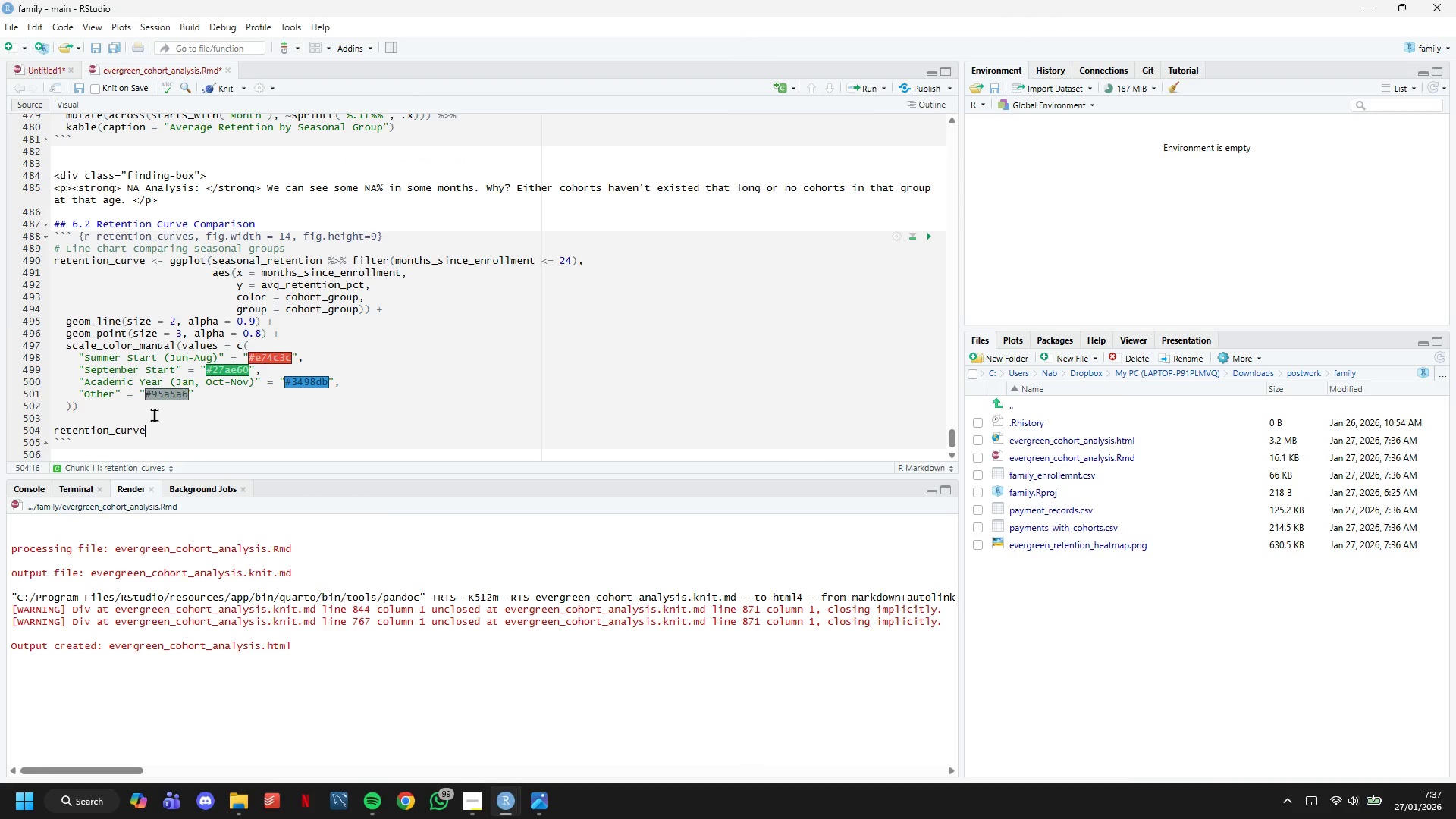 
double_click([152, 414])
 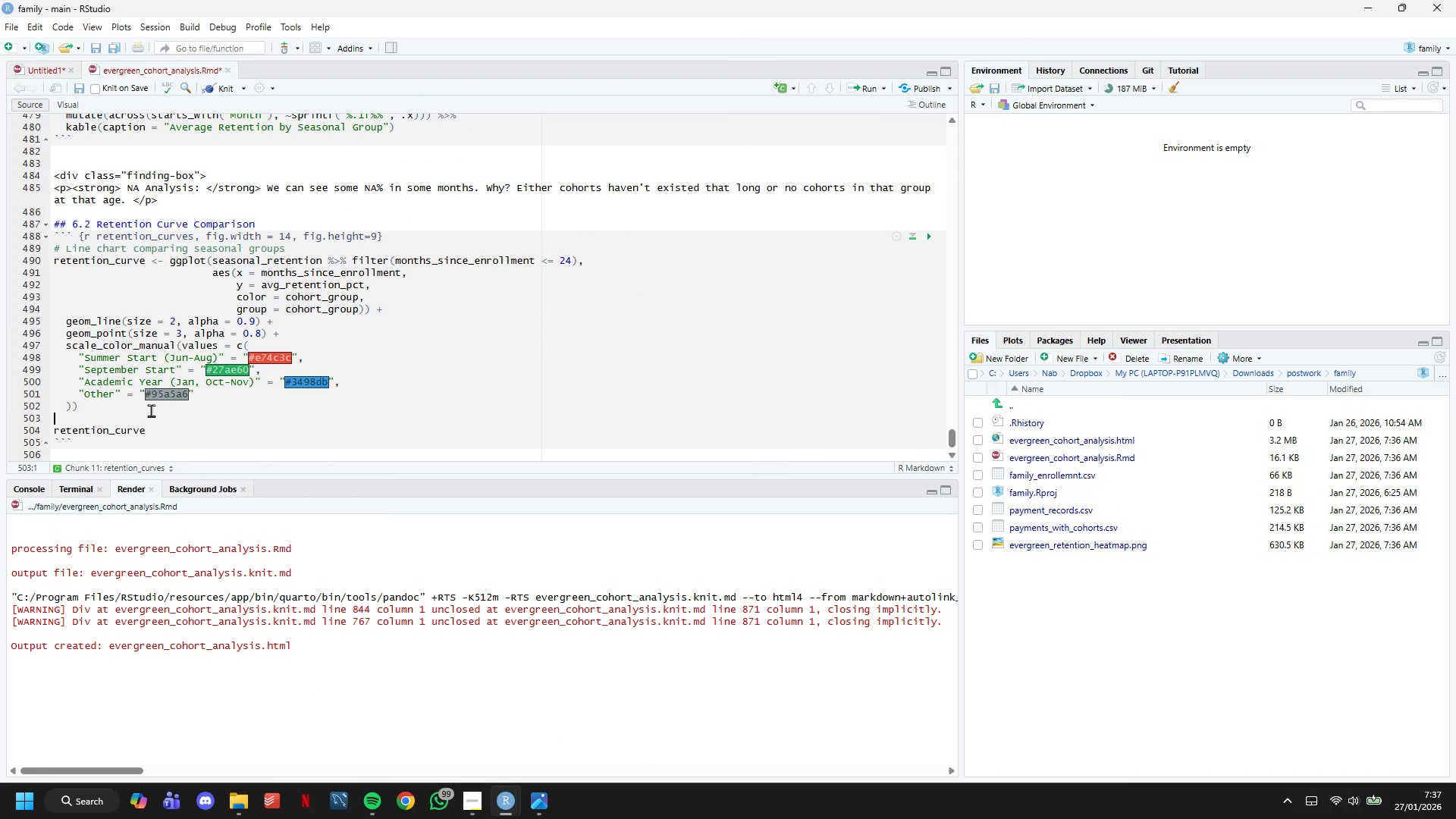 
key(Control+ControlRight)
 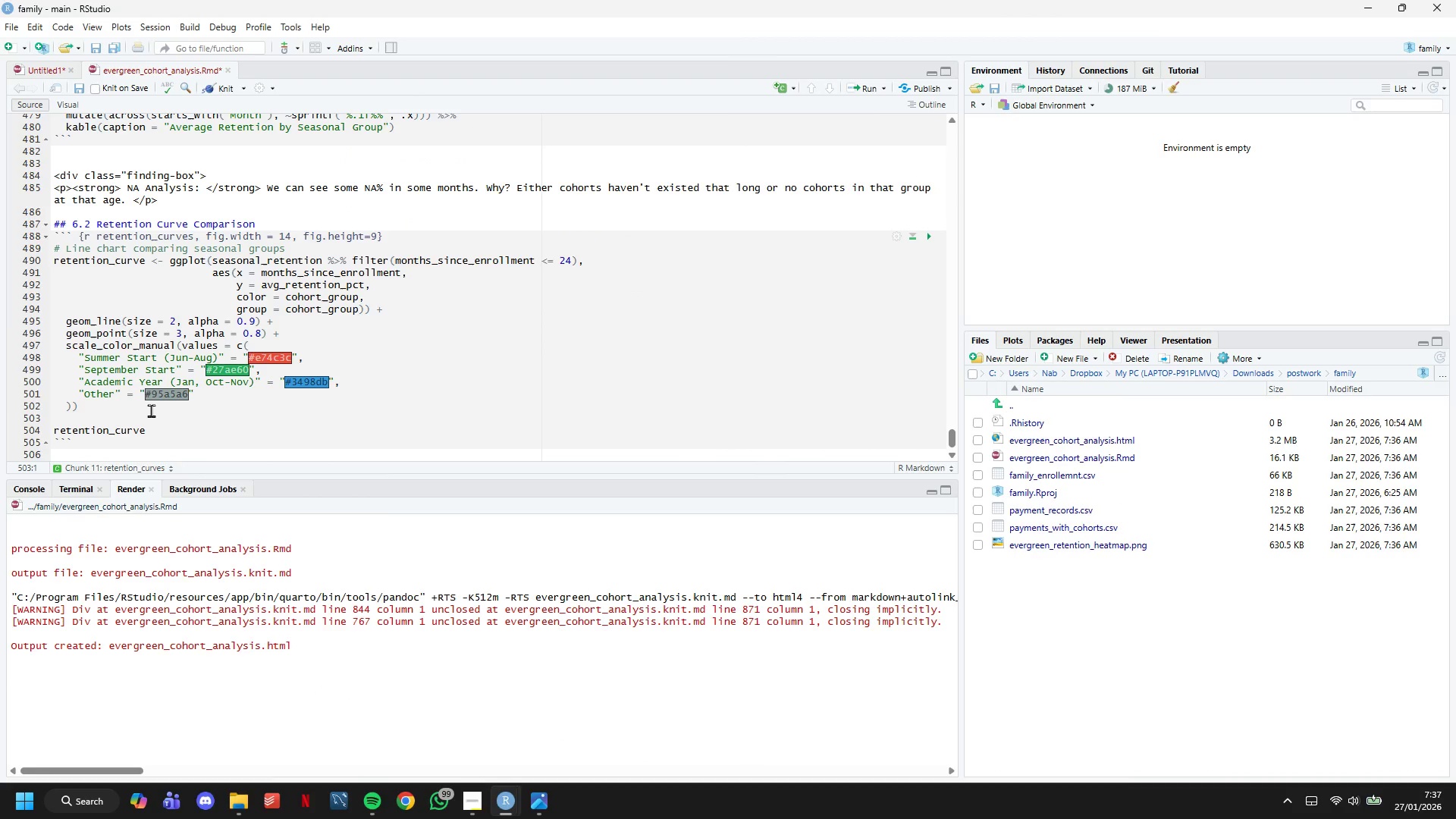 
key(ArrowLeft)
 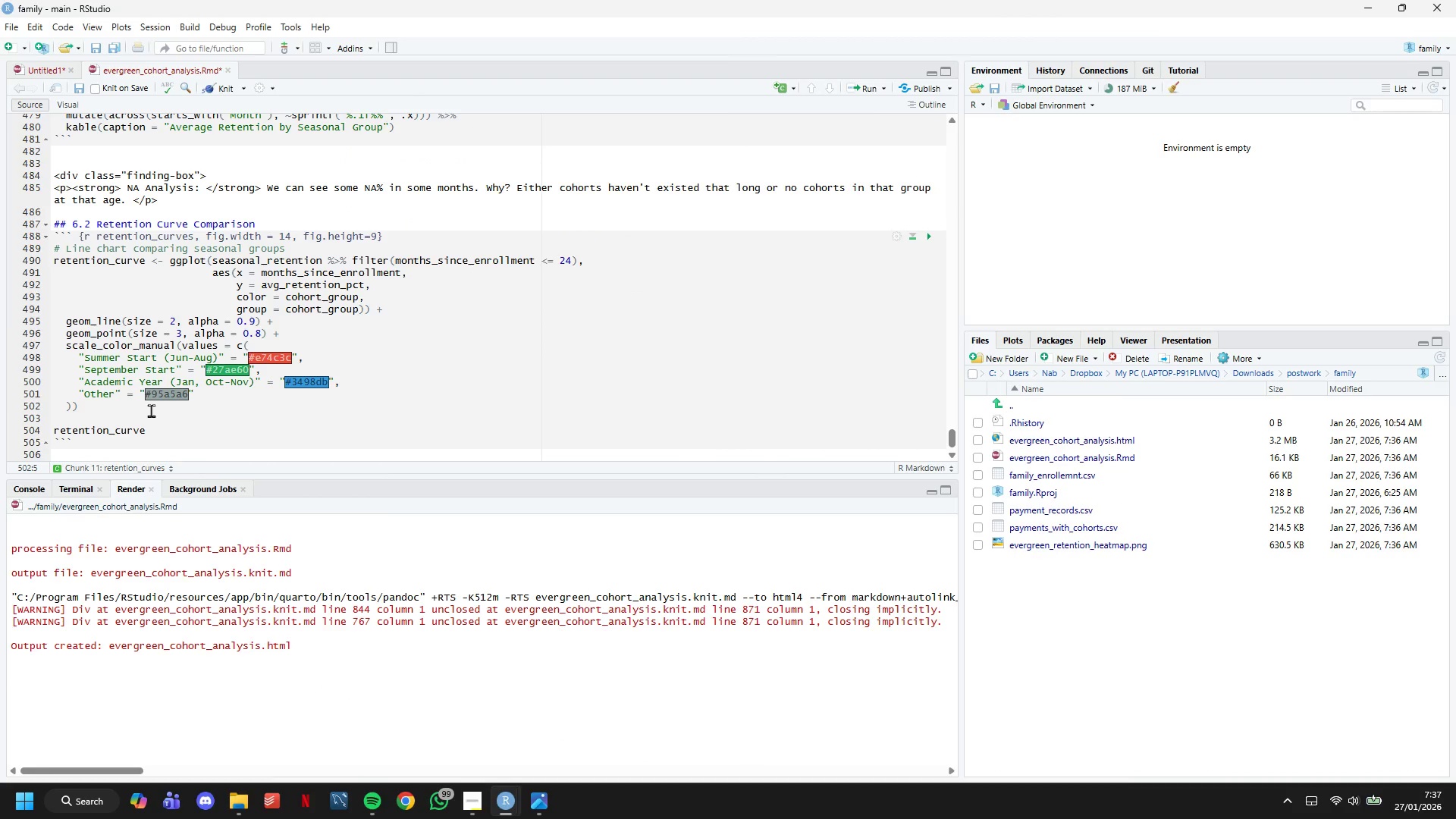 
key(Space)
 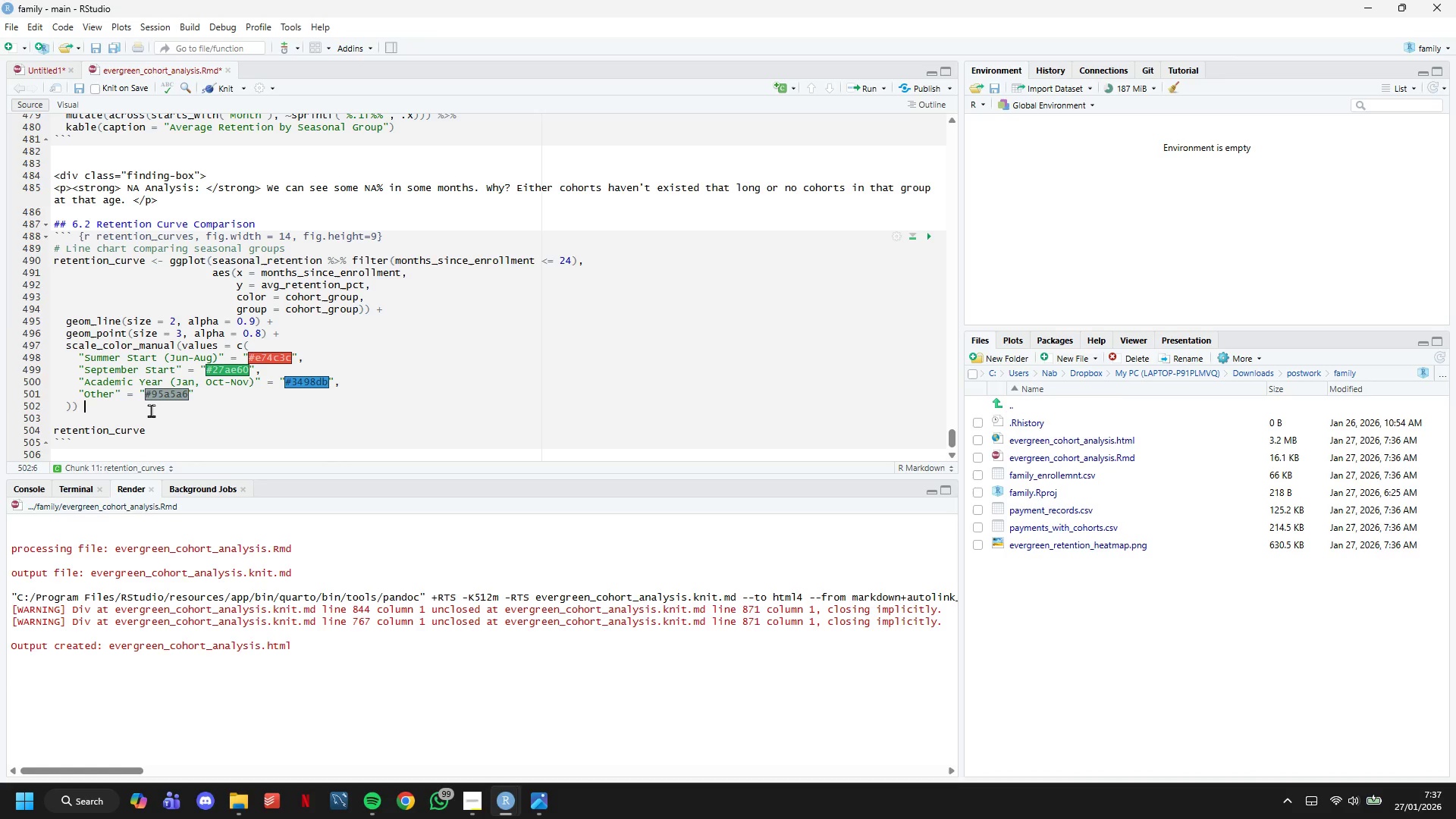 
wait(7.47)
 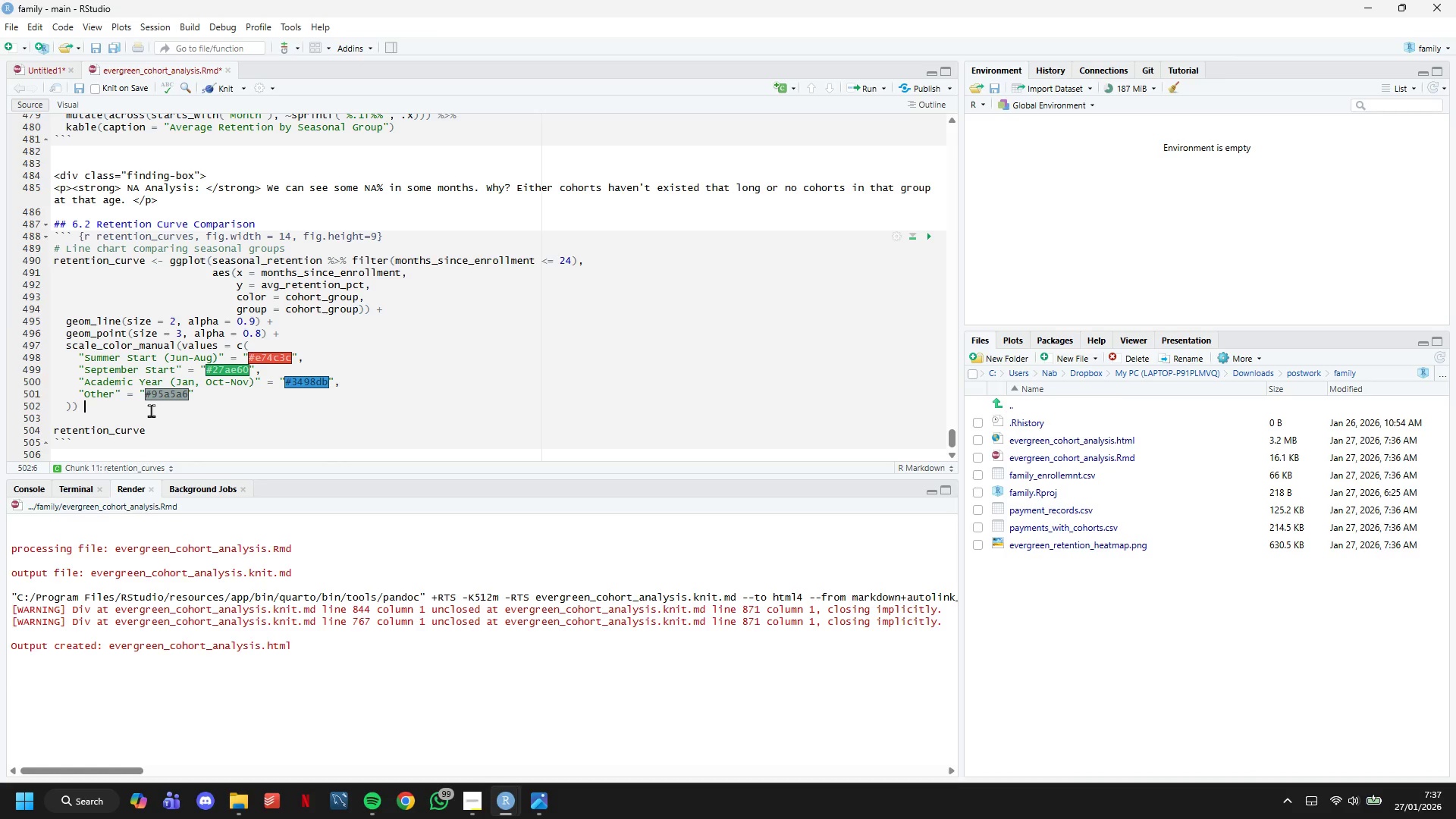 
key(Shift+Equal)
 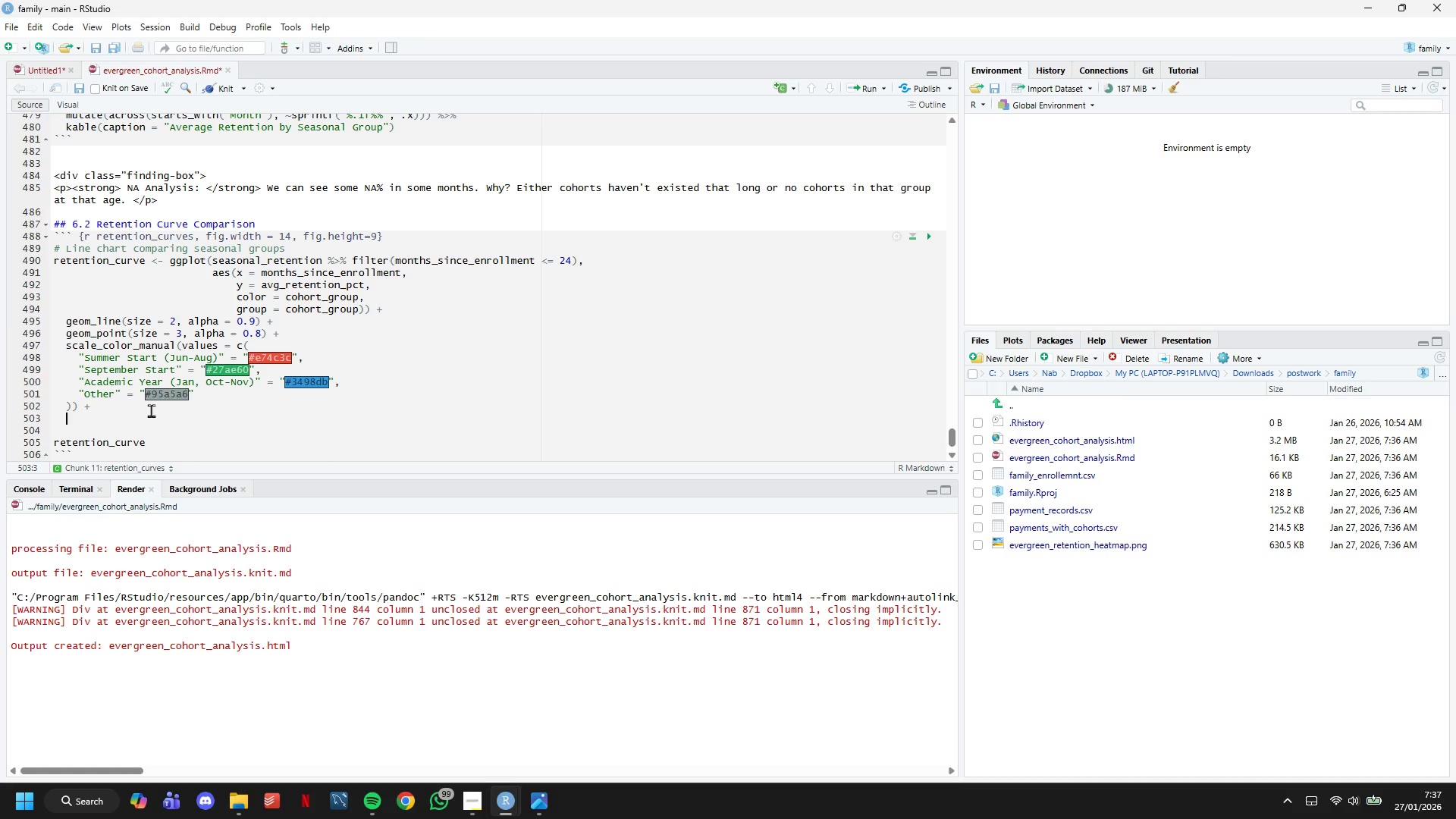 
key(Enter)
 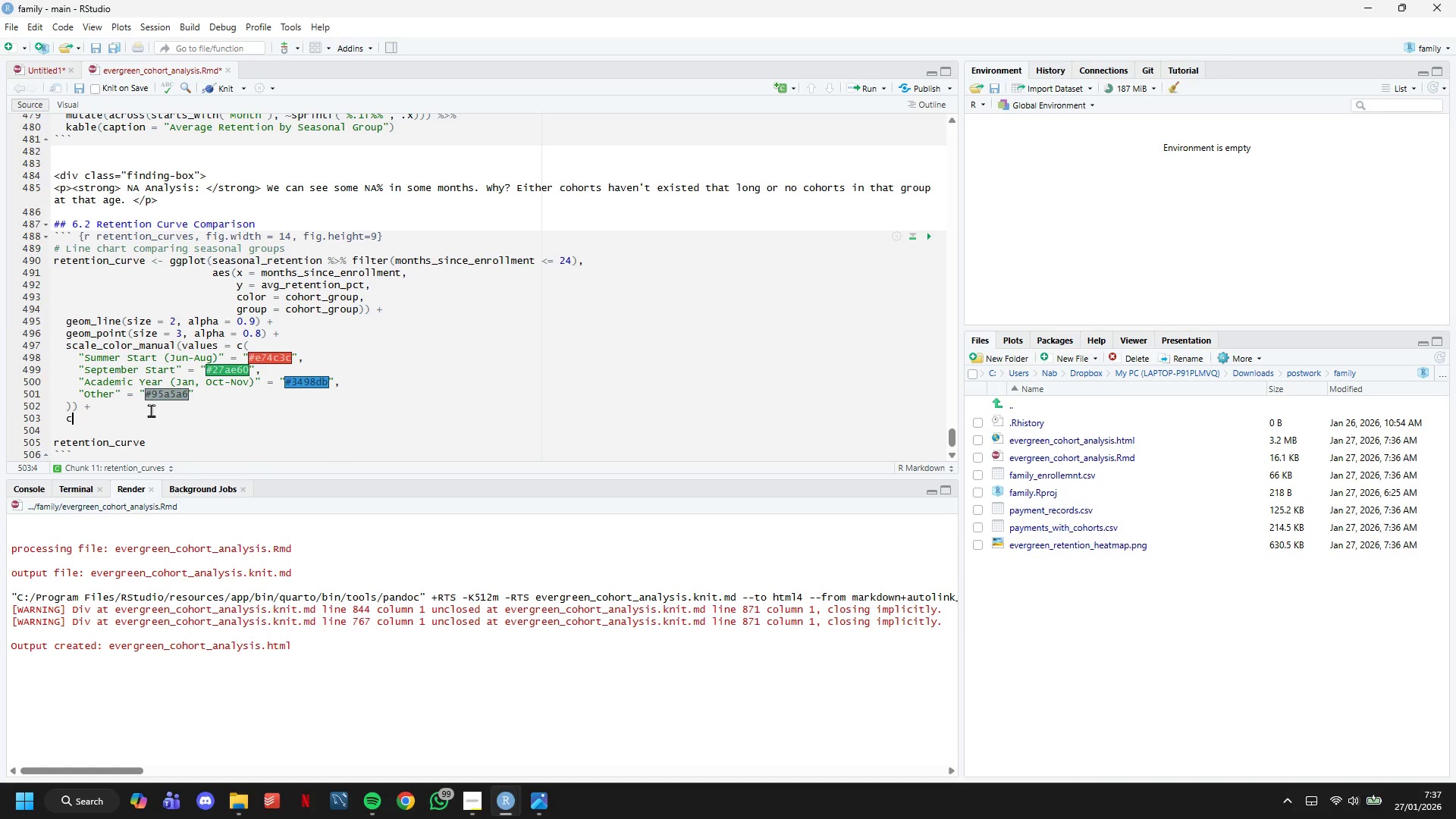 
type(c)
key(Backspace)
type(scl)
key(Backspace)
type(ale_y_continous(labels = function(x)
 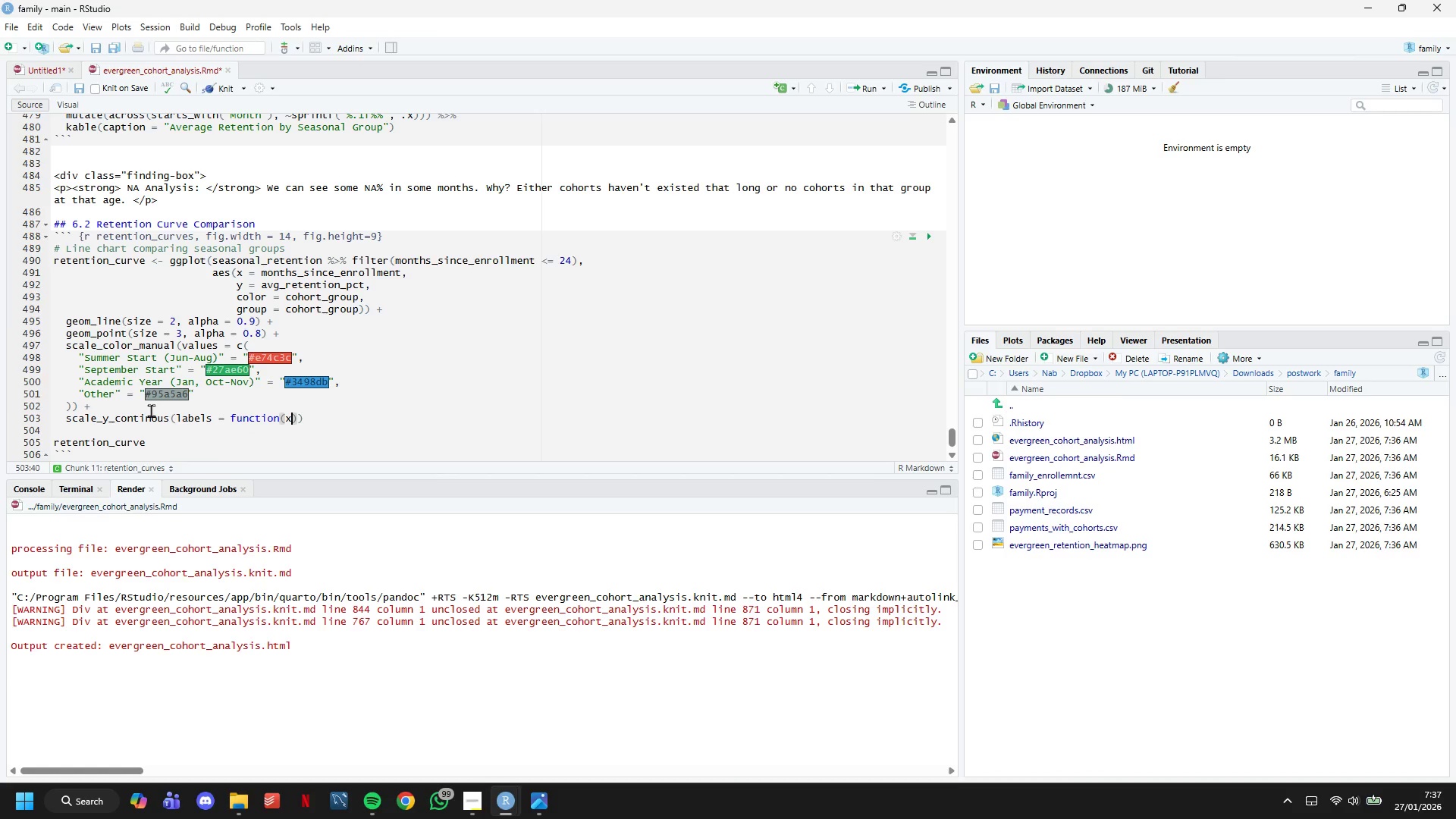 
 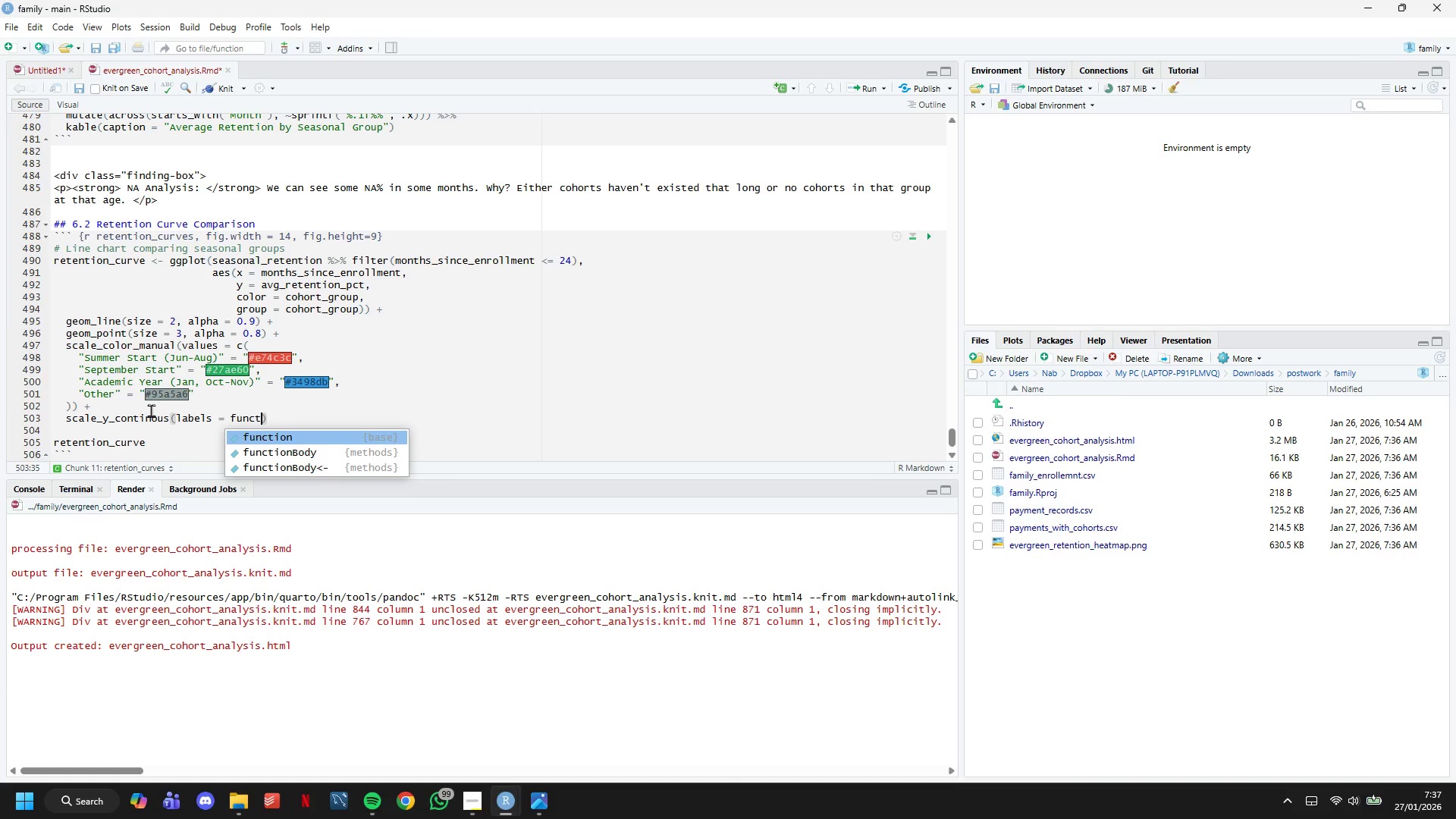 
key(ArrowRight)
 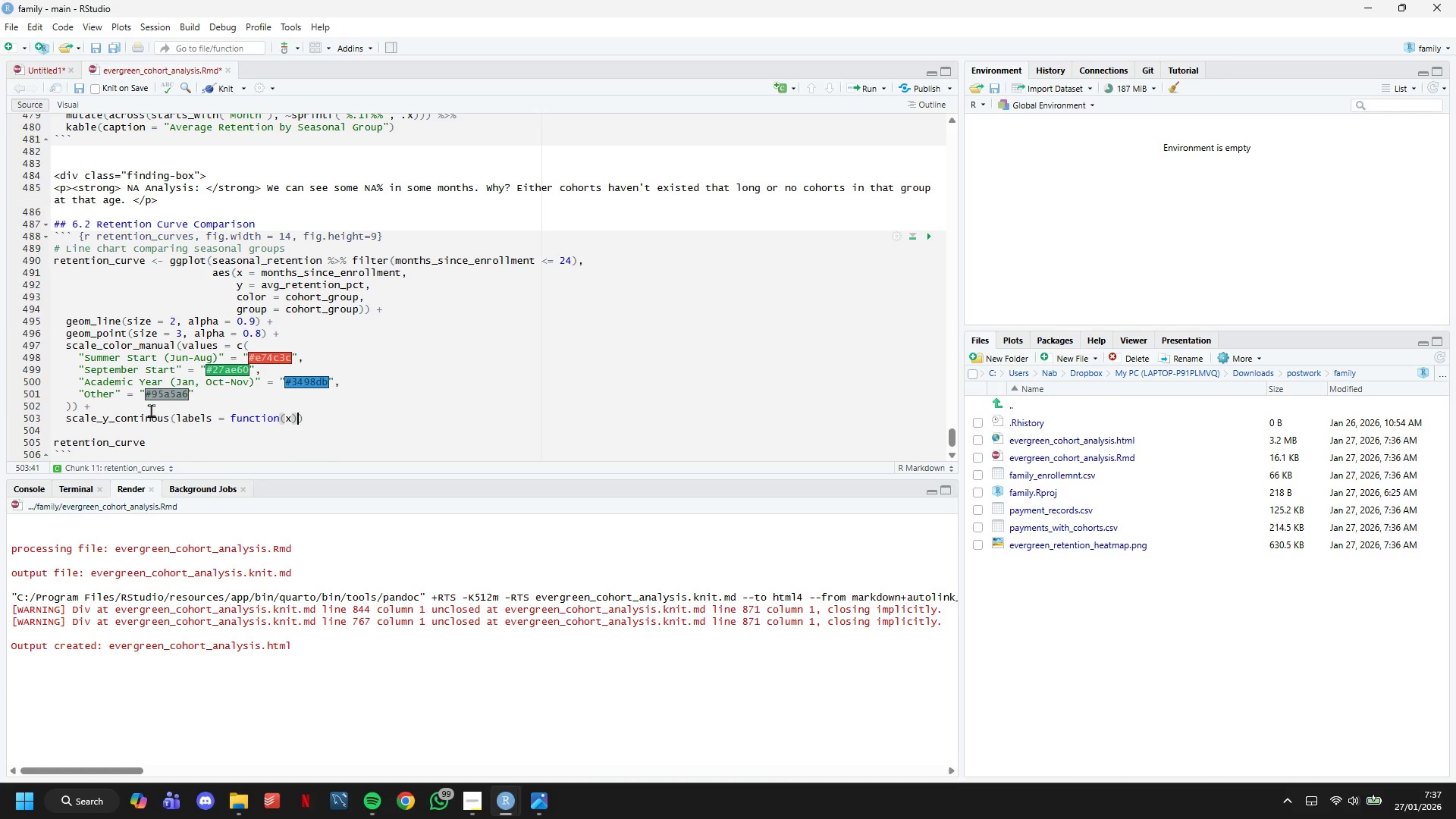 
type( paste0(x, "%)
 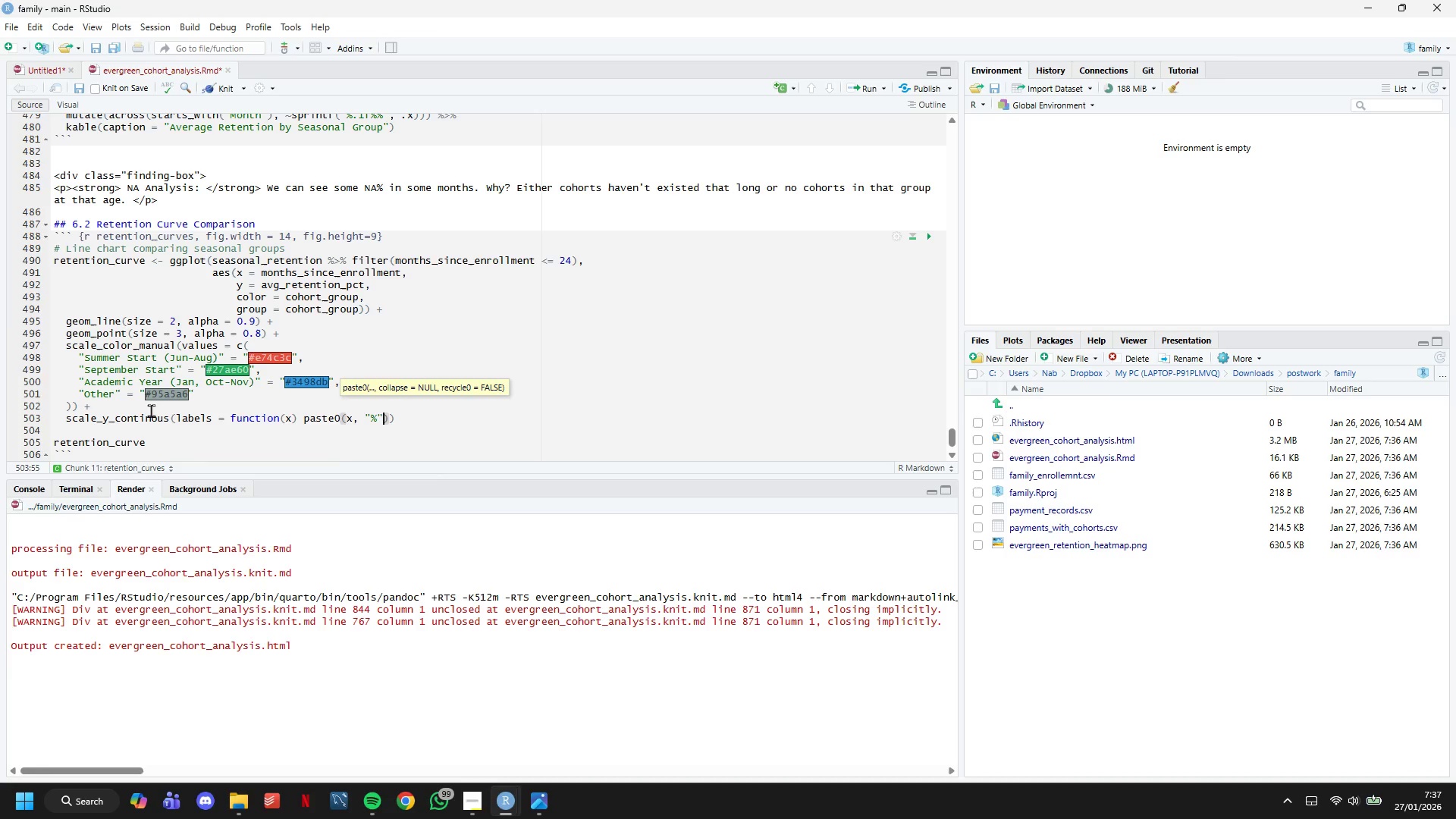 
 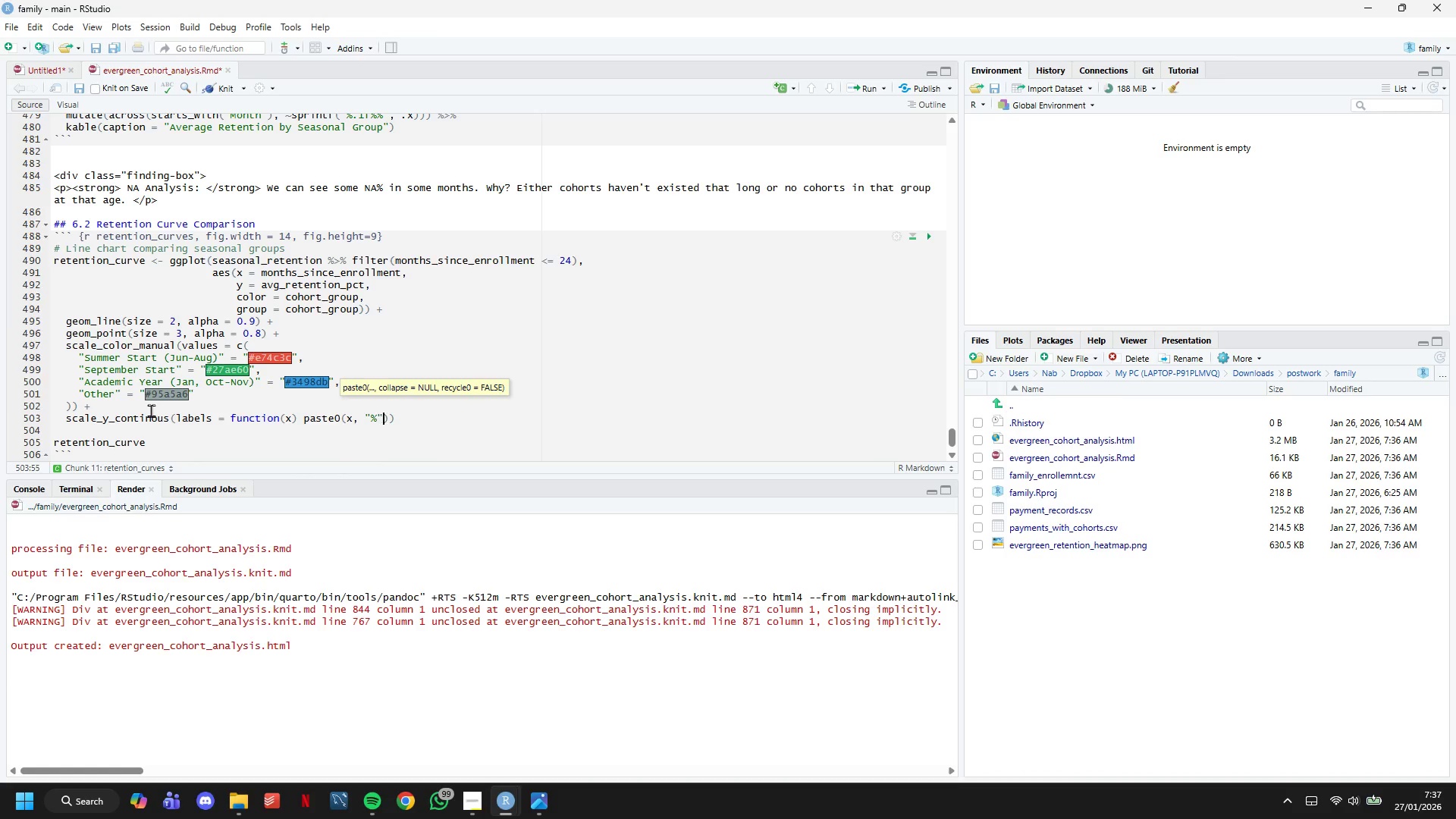 
key(ArrowRight)
 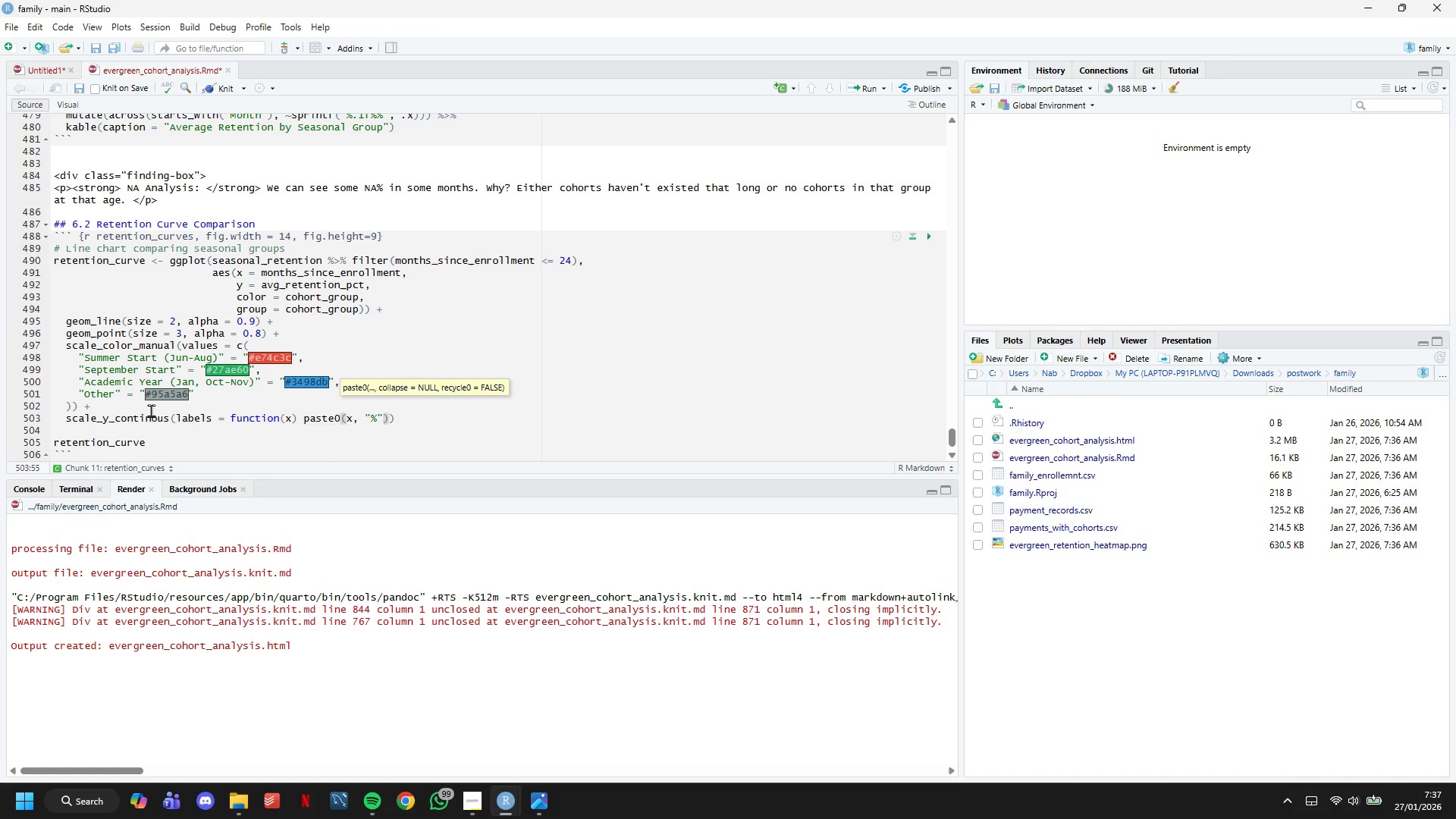 
key(ArrowRight)
 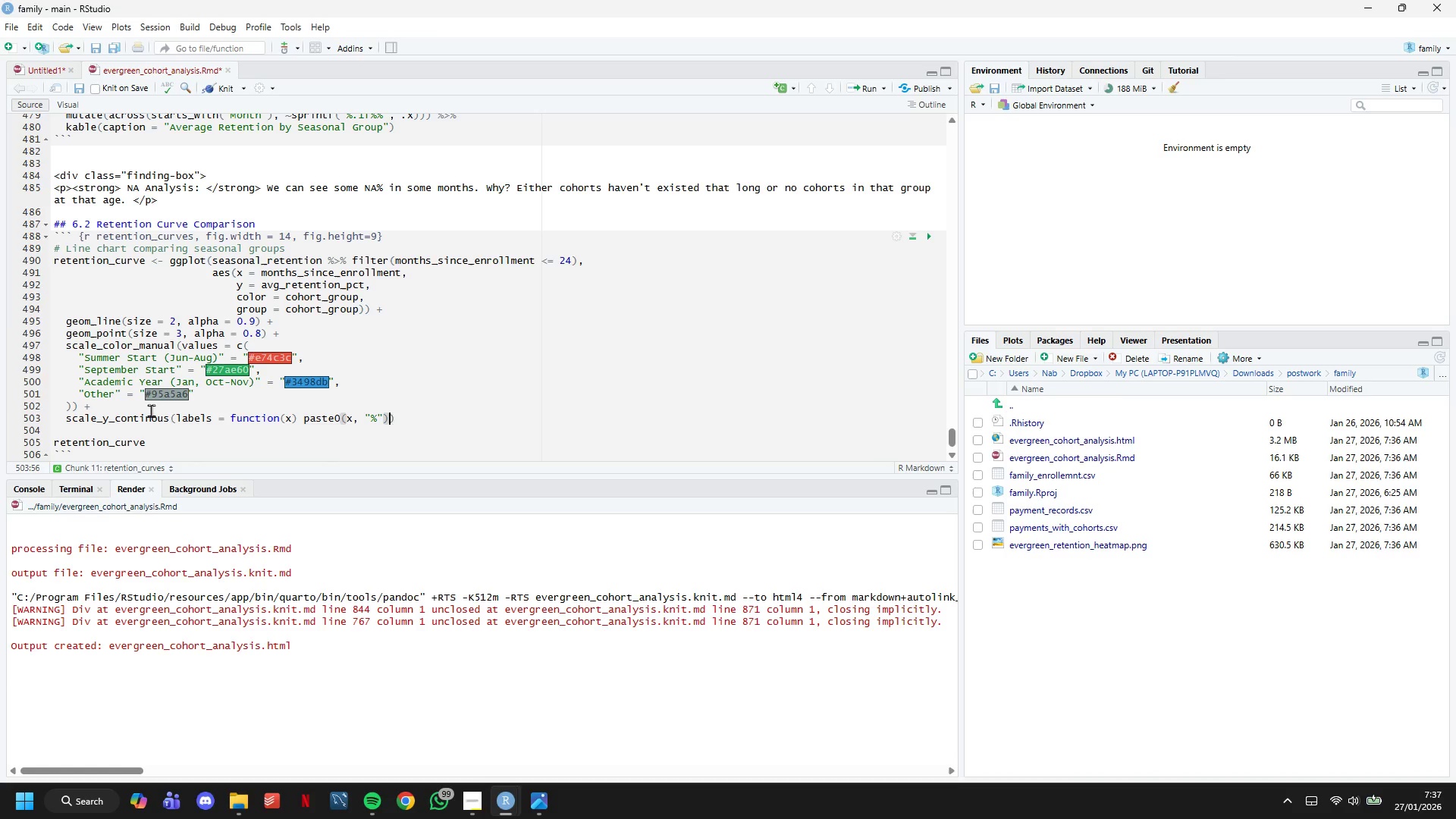 
key(Comma)
 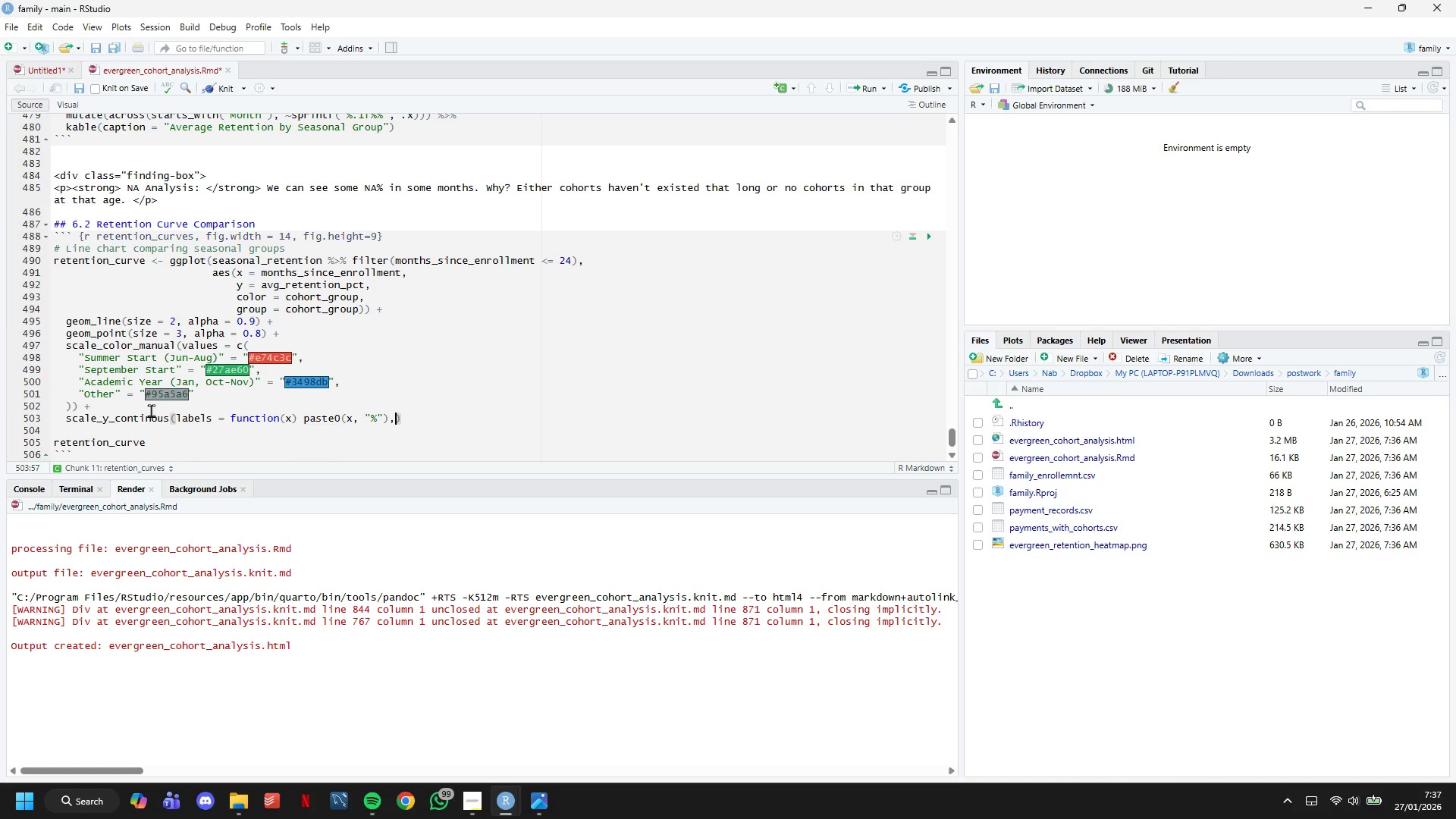 
key(Enter)
 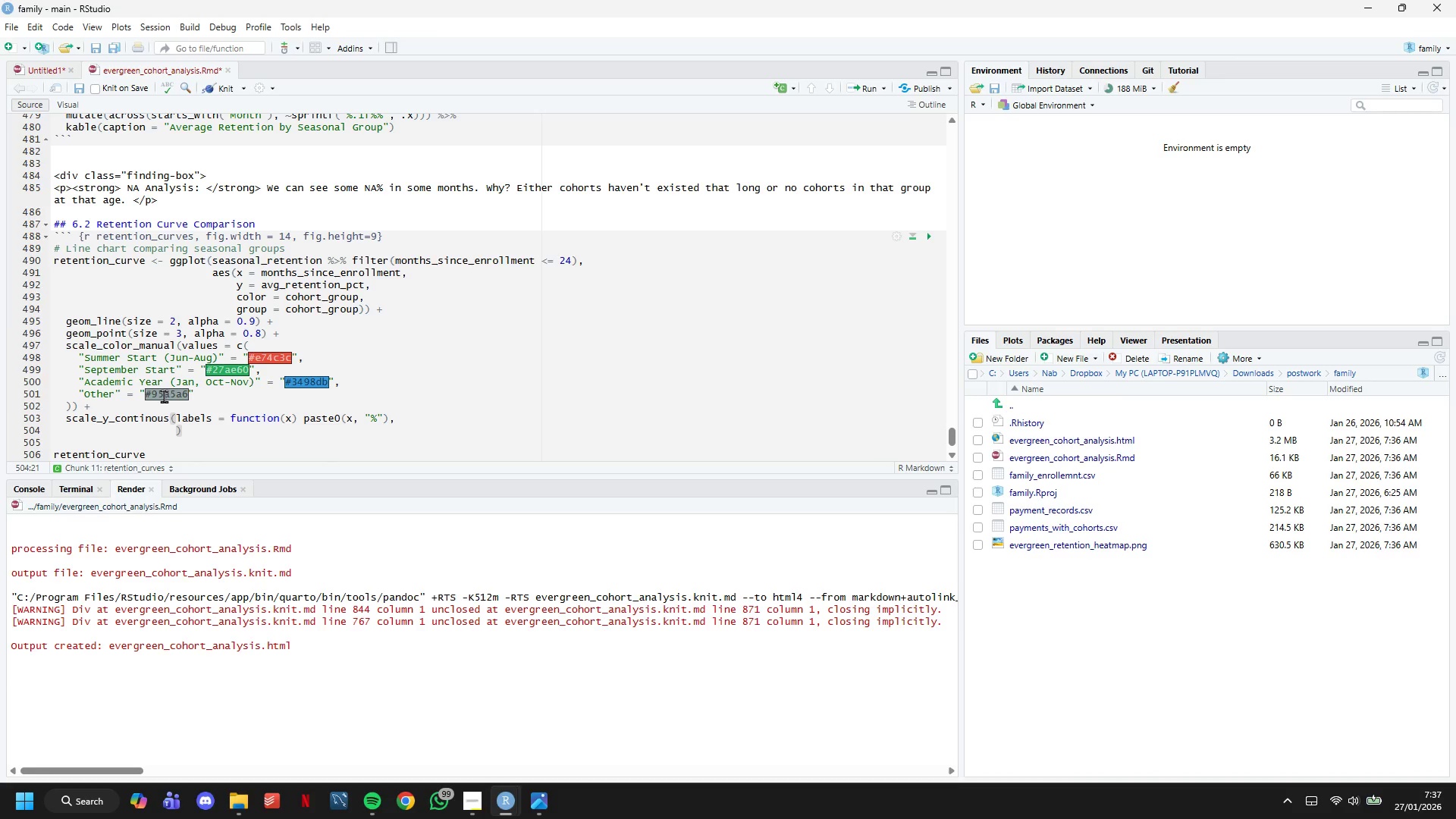 
scroll: coordinate [266, 147], scroll_direction: down, amount: 4.0
 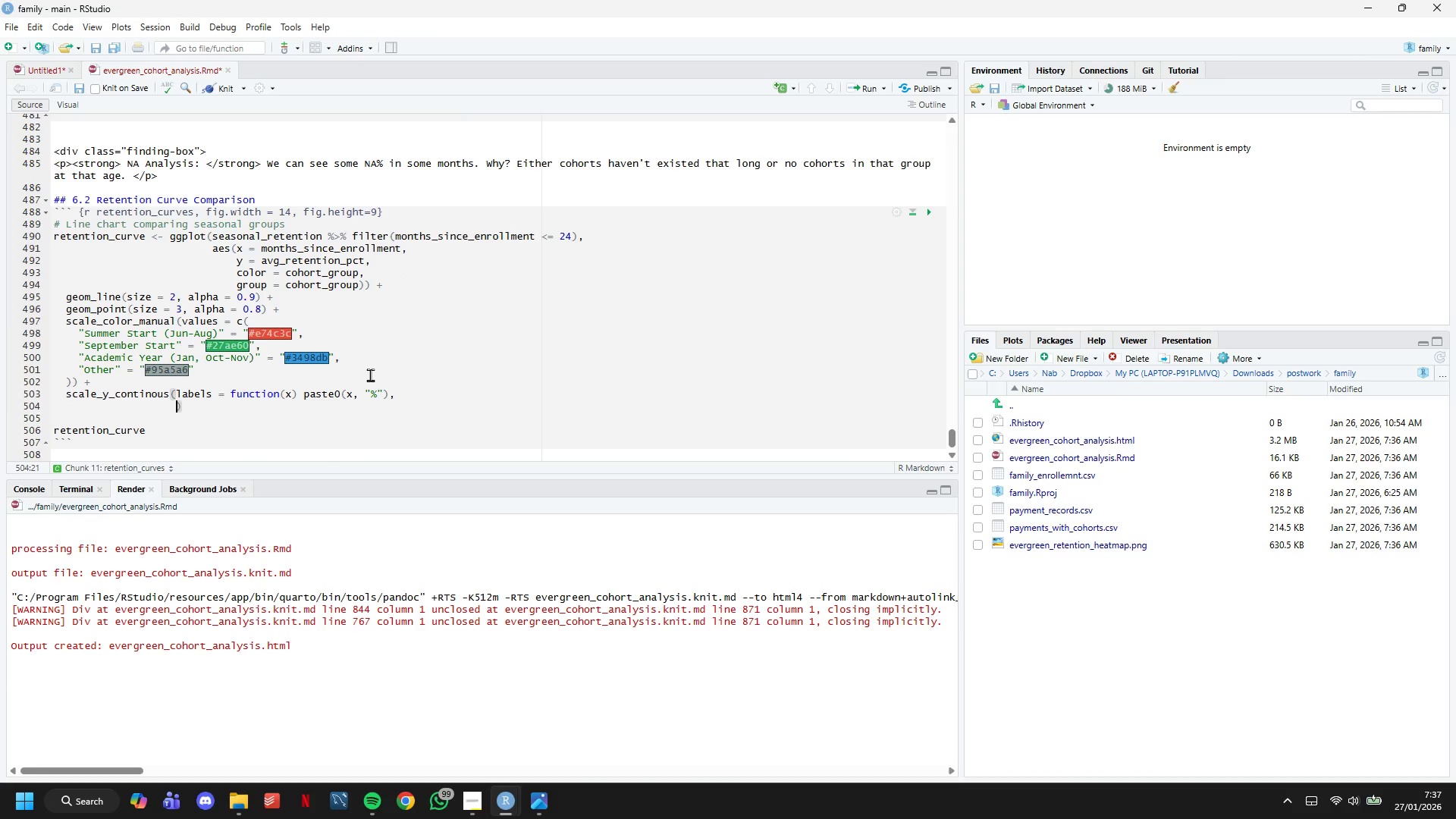 
type(limits = c(0, 100)
 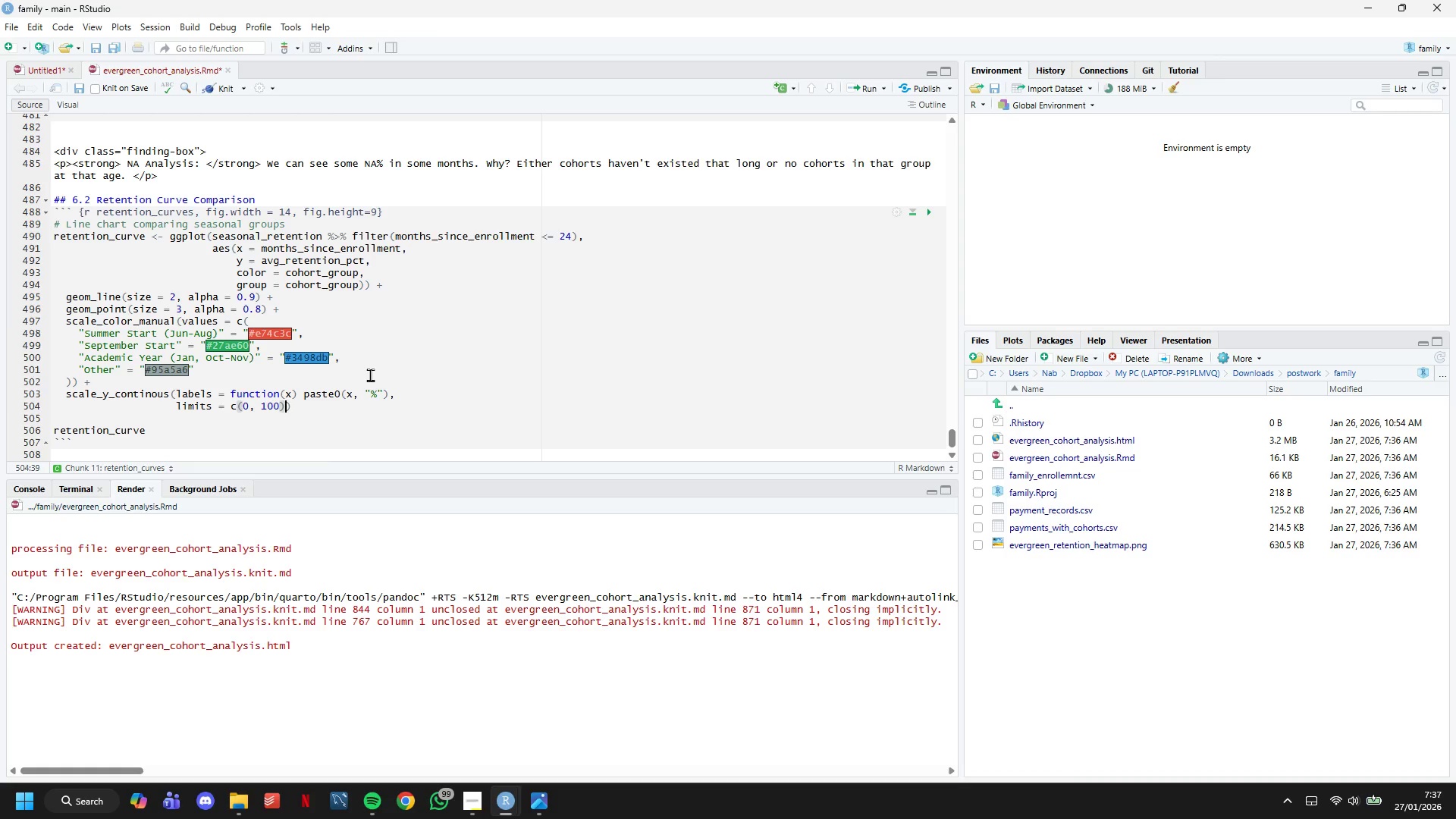 
key(ArrowRight)
 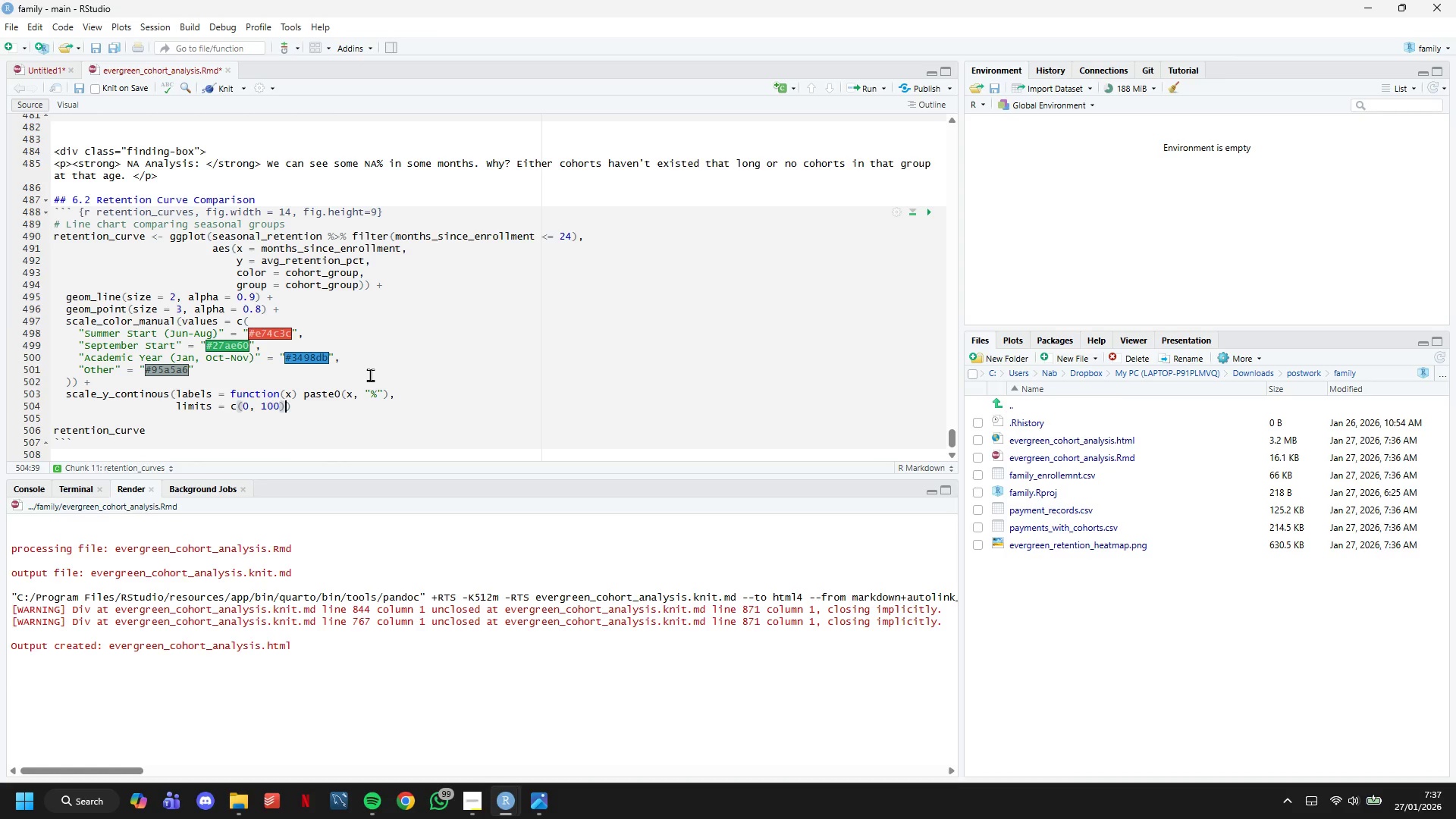 
key(Comma)
 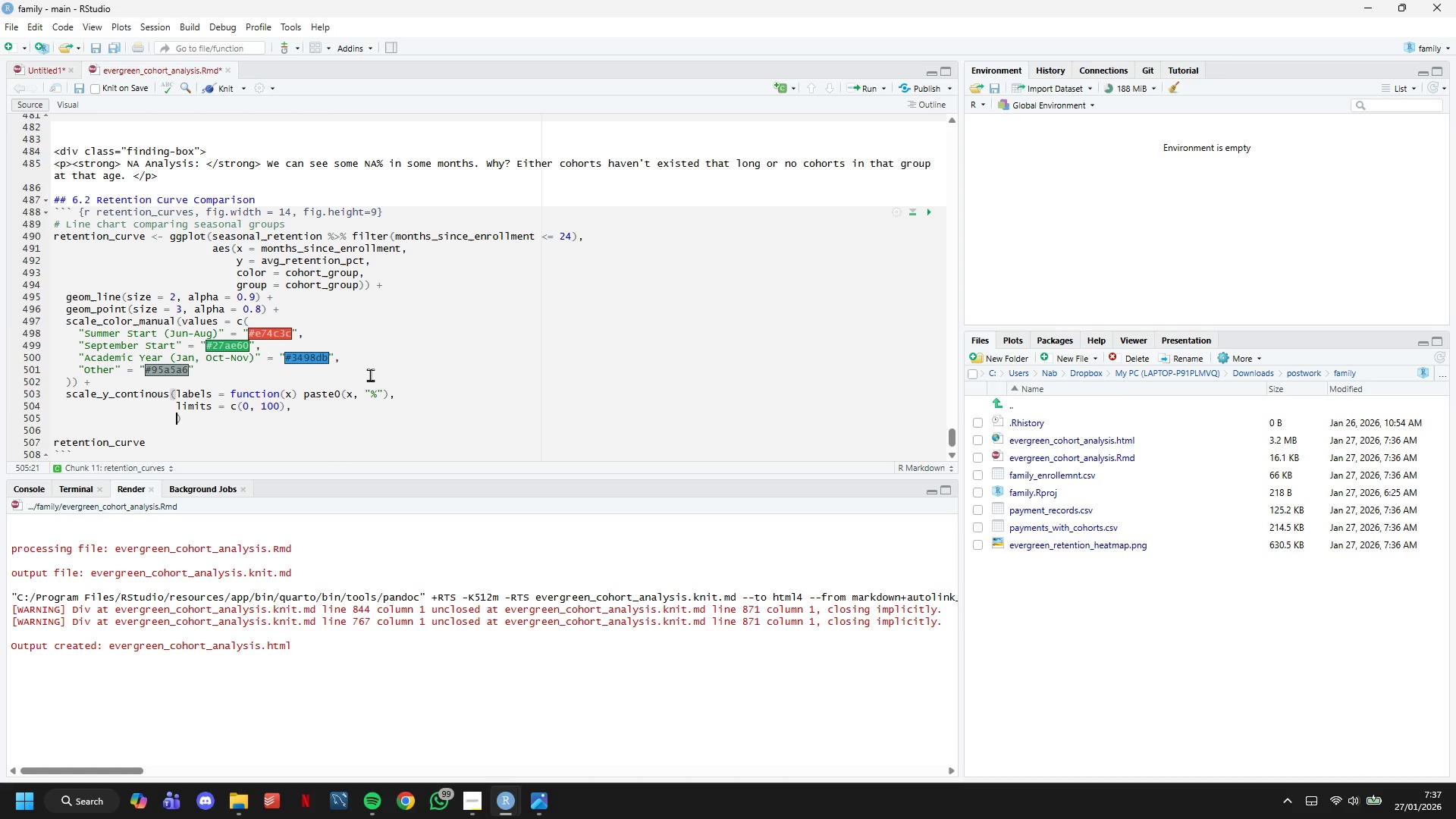 
key(Enter)
 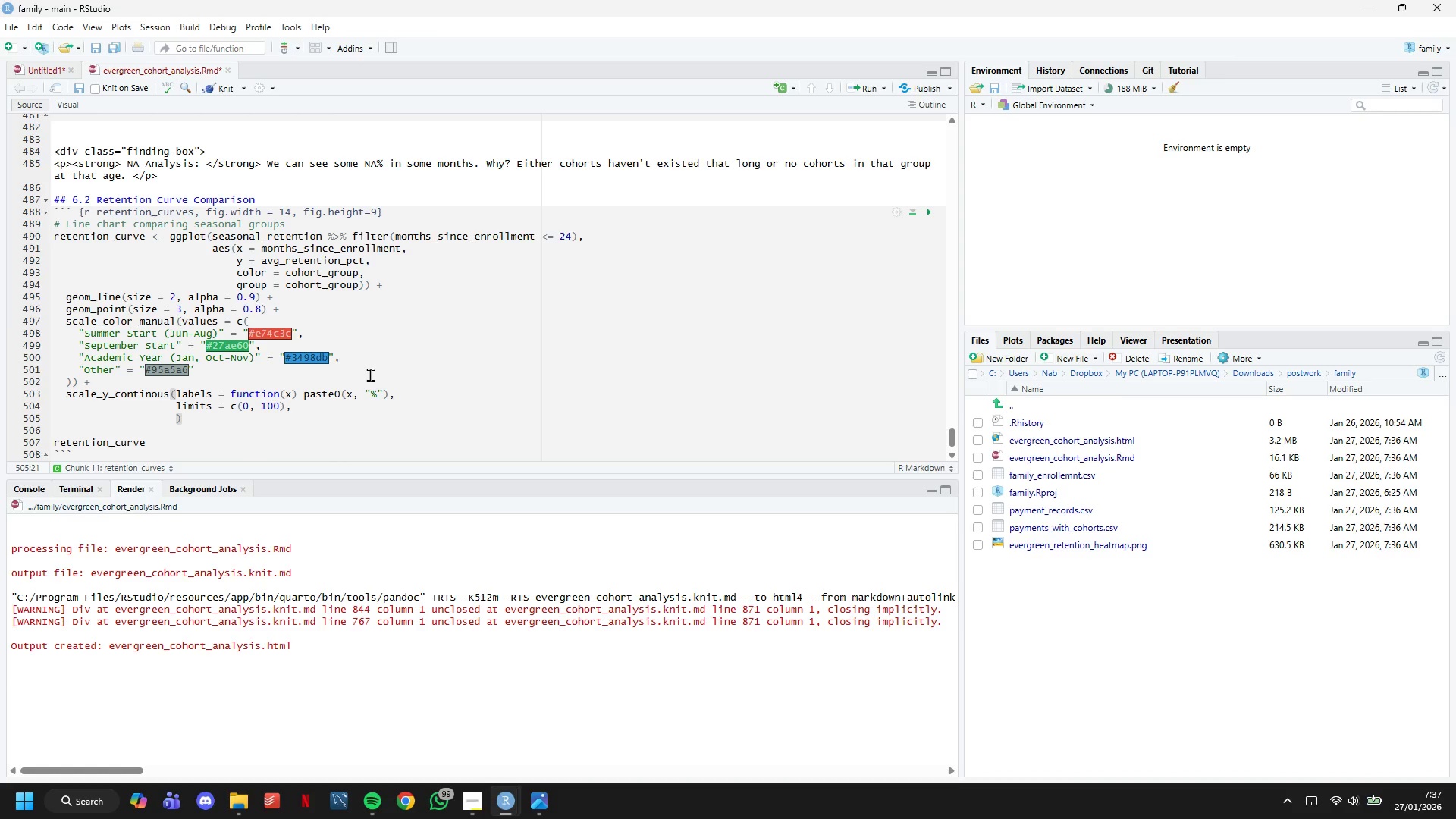 
type(breaks = seq(0, 100, 20)
 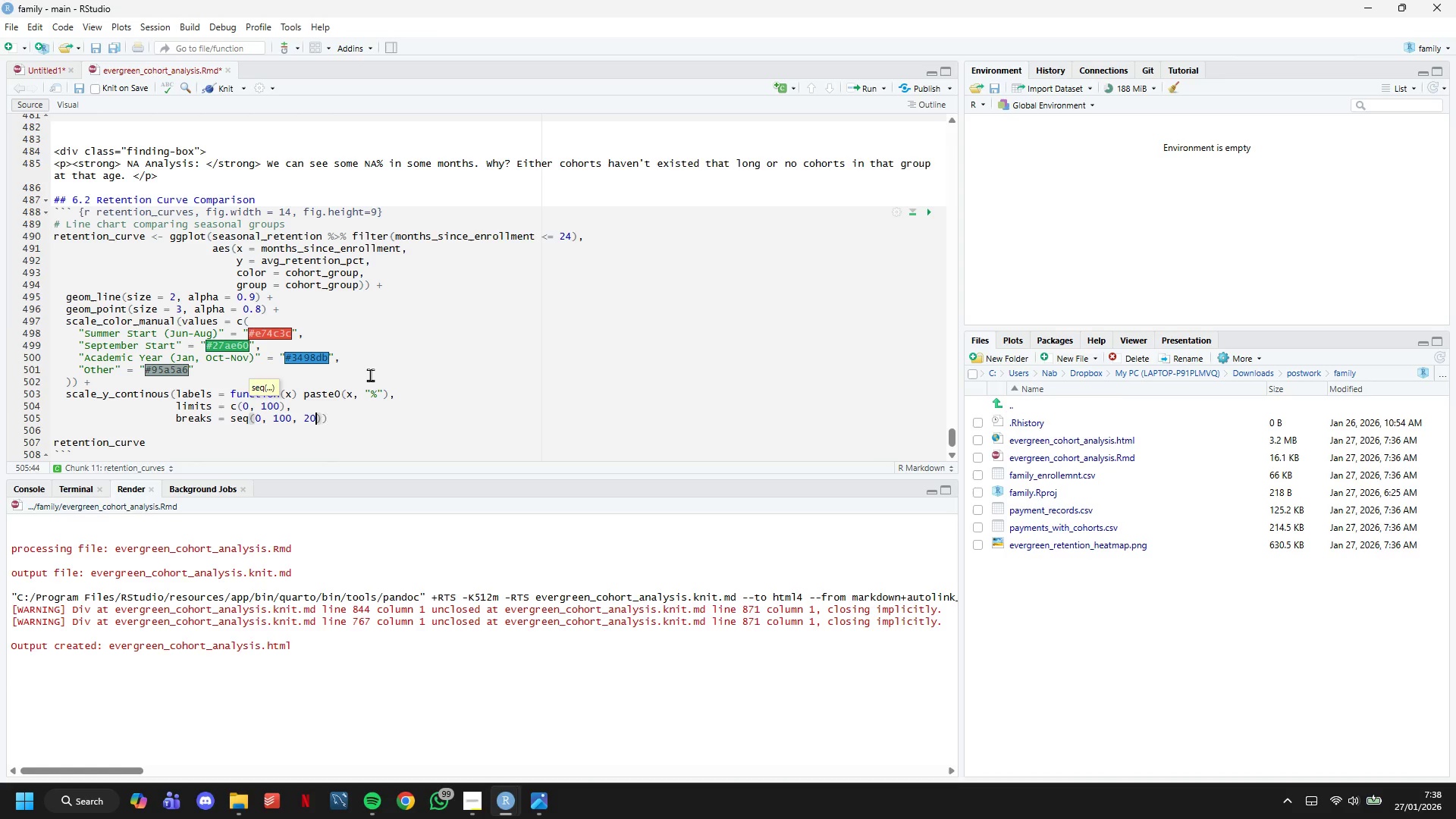 
key(ArrowRight)
 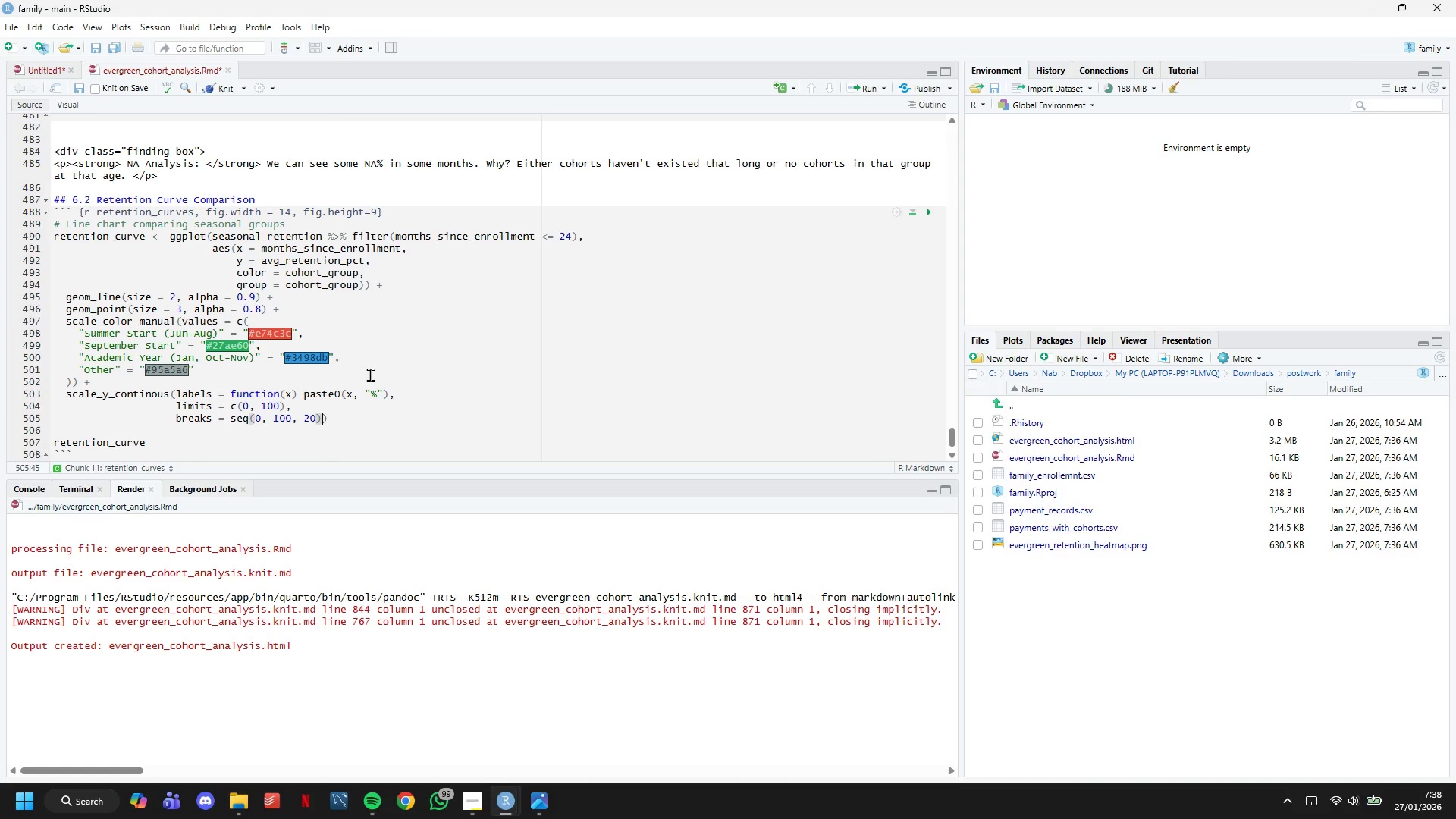 
key(ArrowRight)
 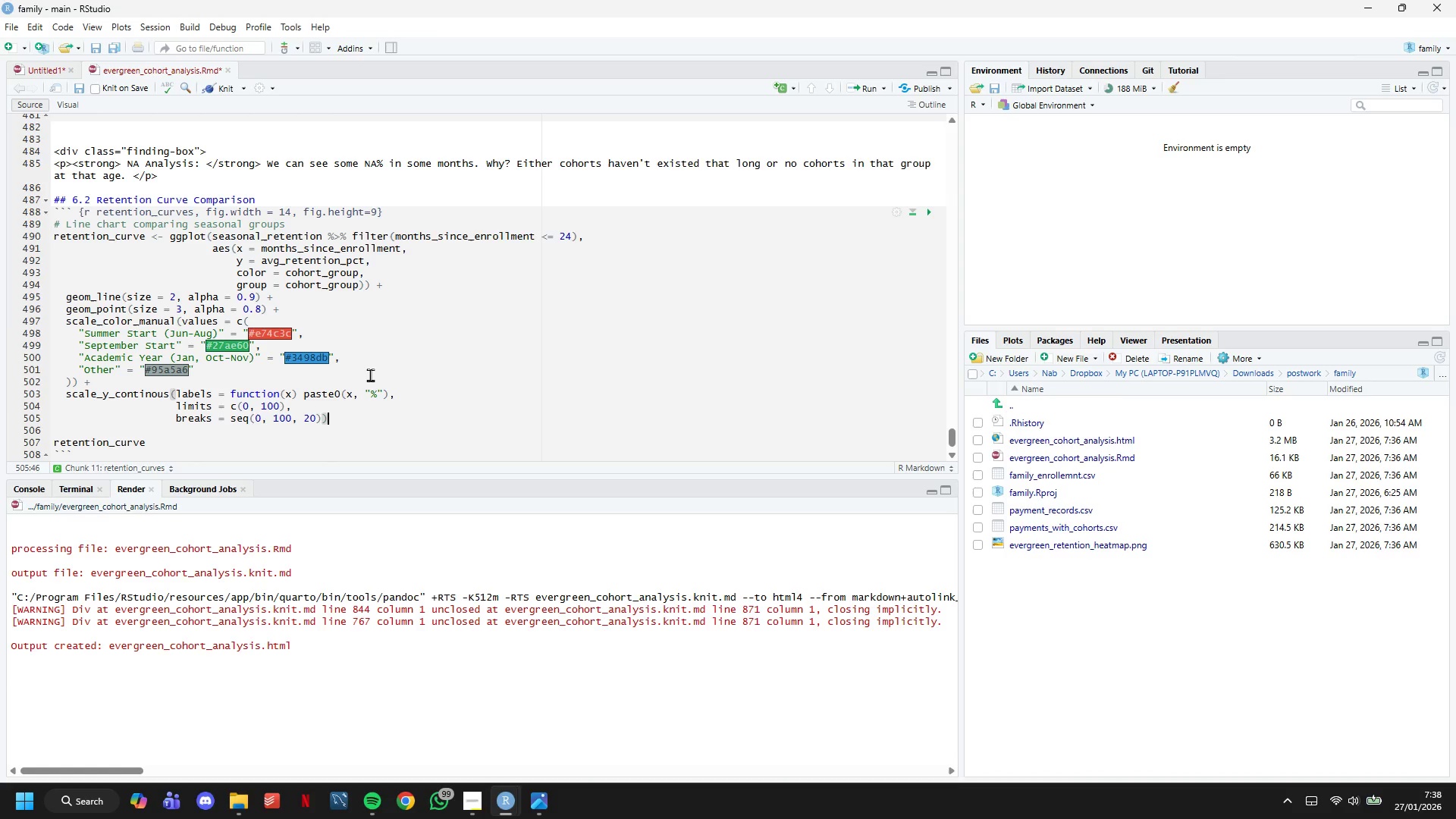 
key(Space)
 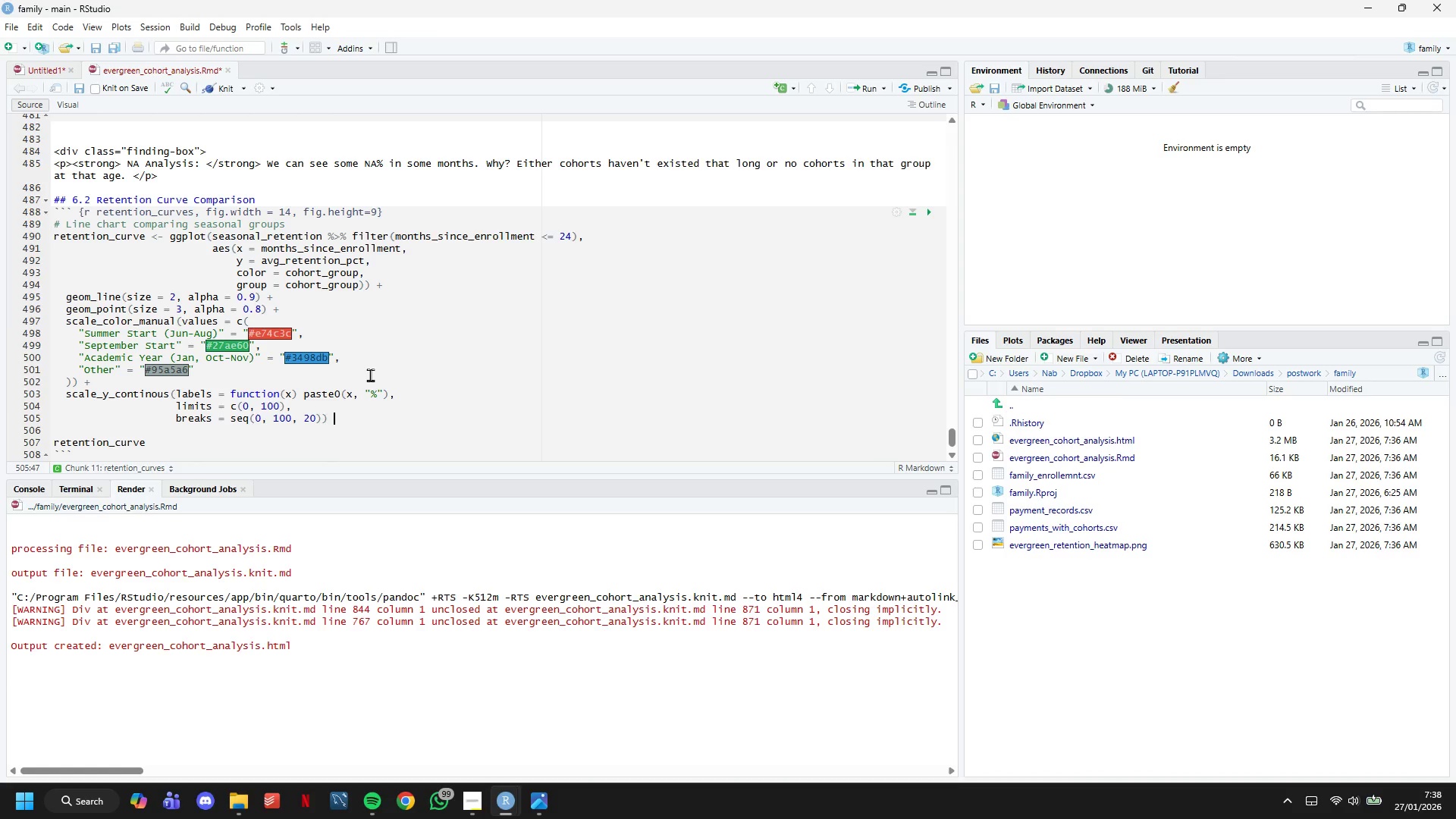 
key(Shift+Equal)
 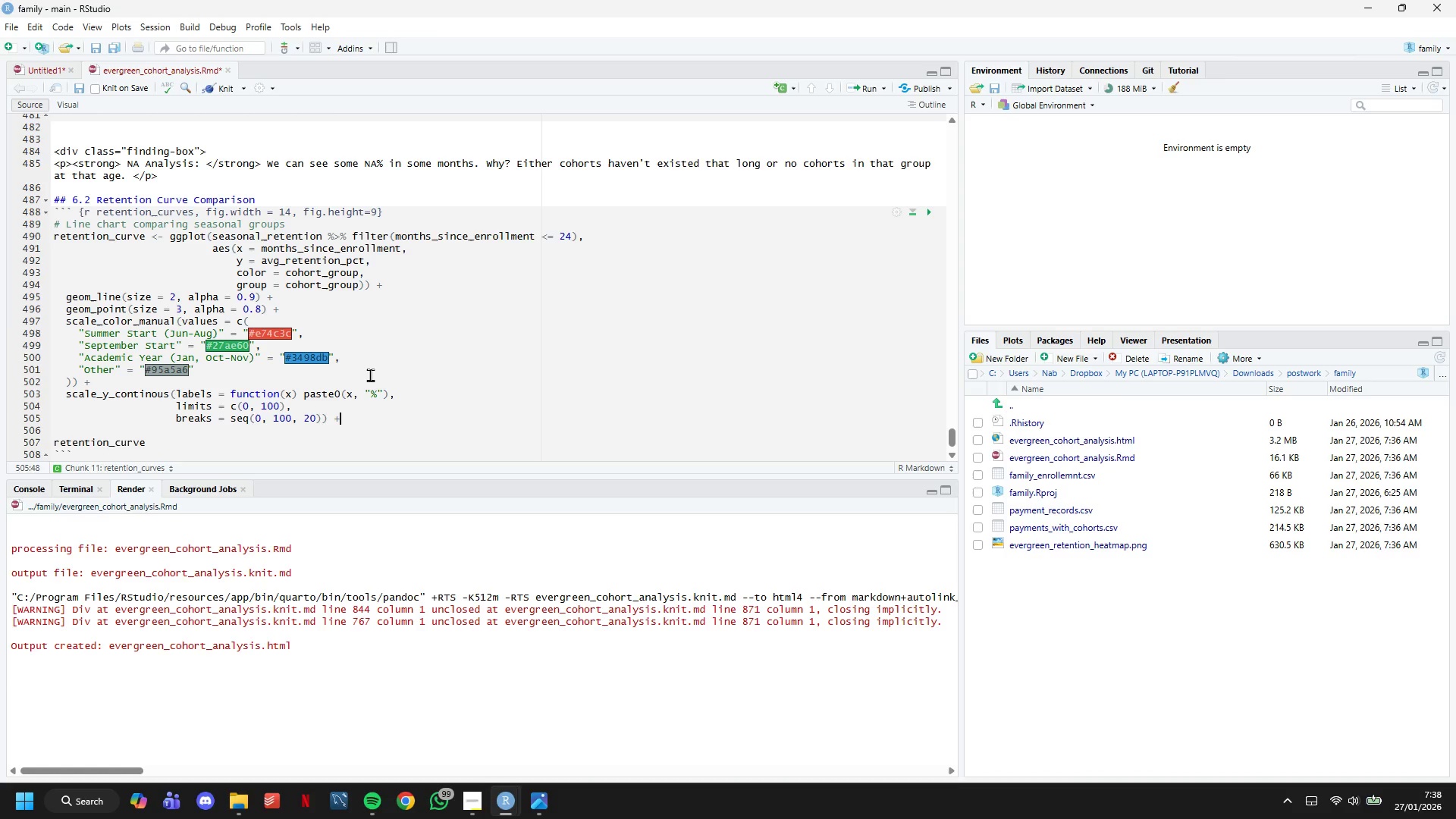 
key(Enter)
 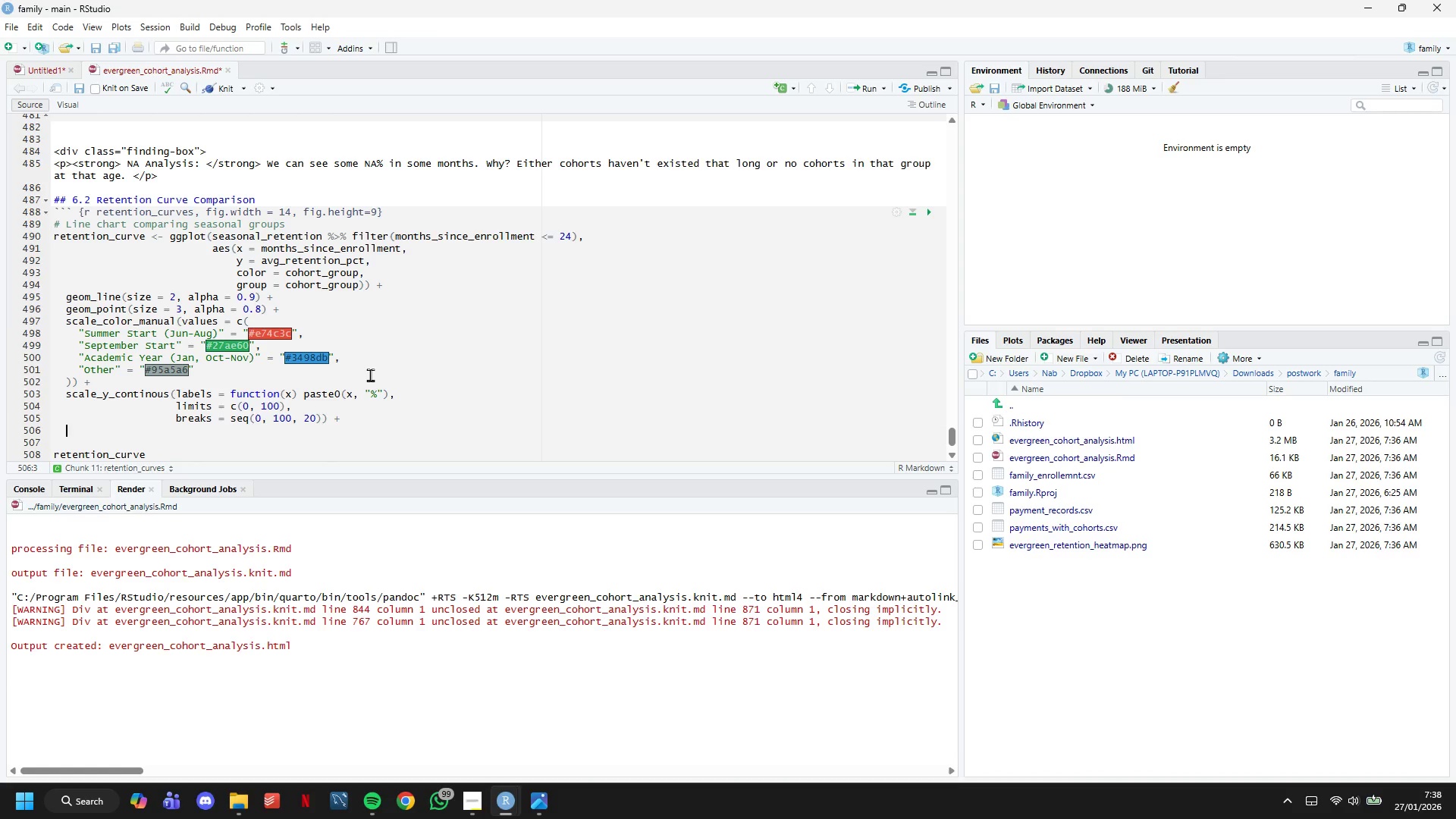 
type(scale-x_continous()
 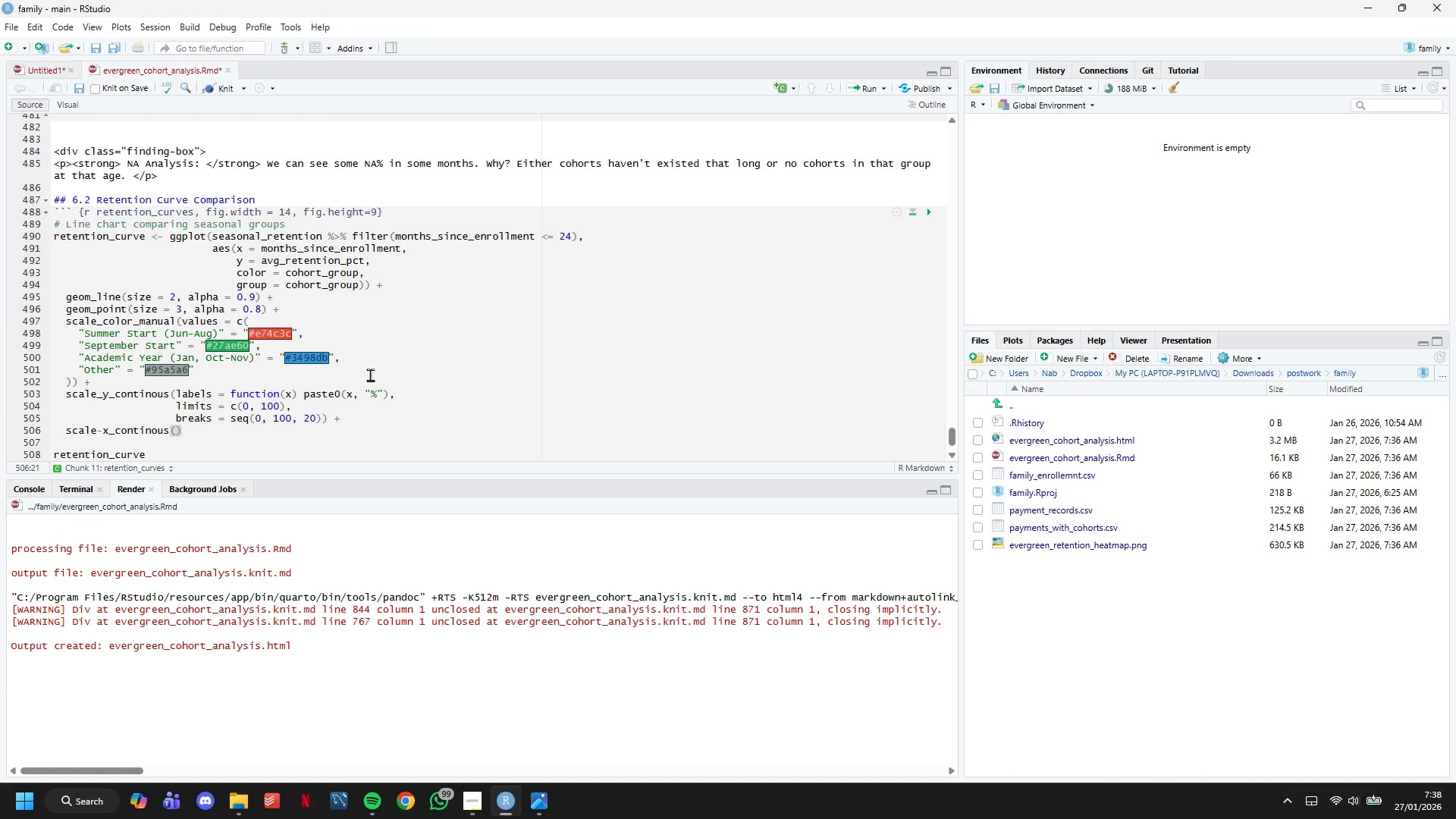 
hold_key(key=ArrowLeft, duration=0.86)
 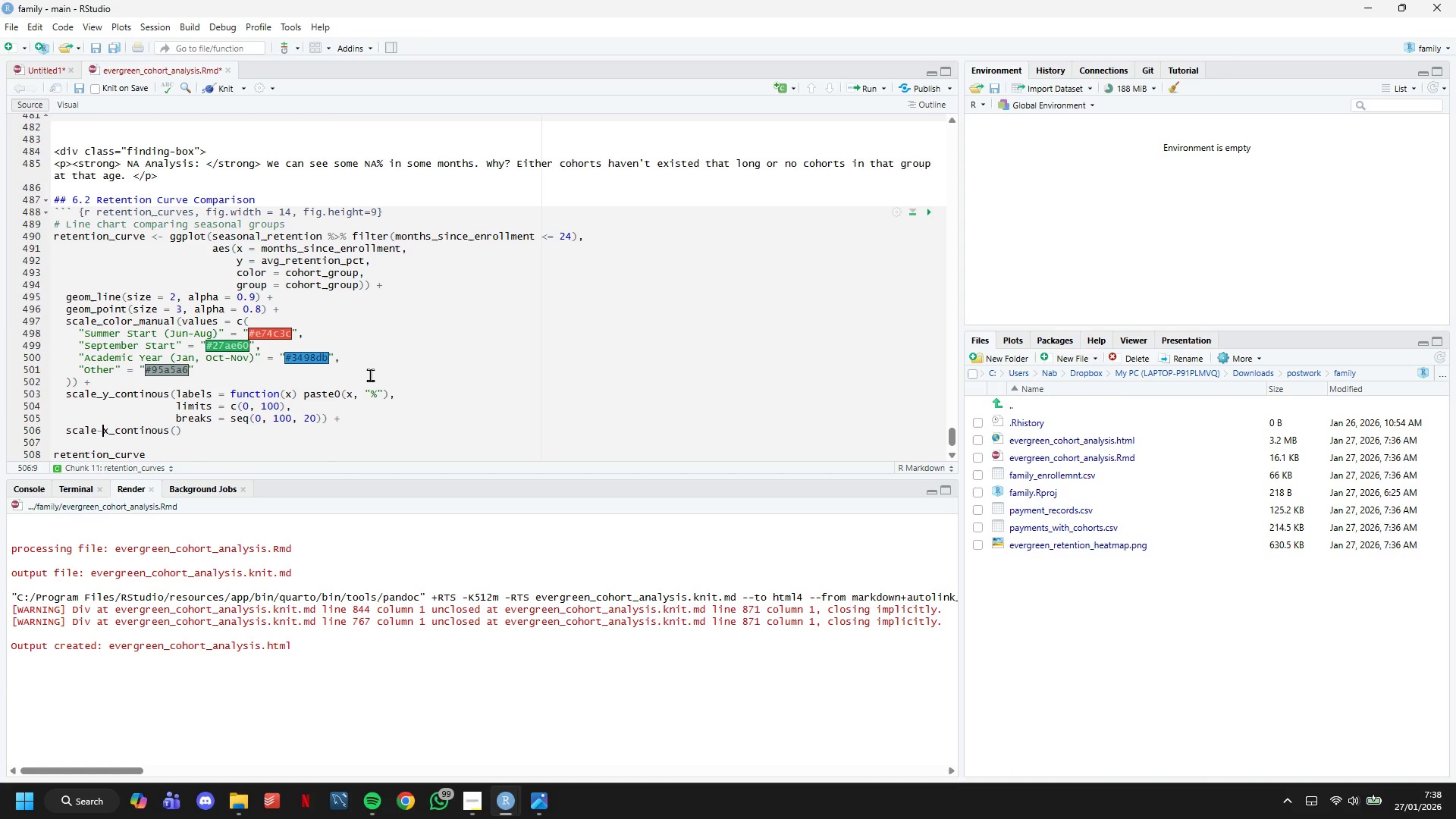 
key(ArrowRight)
 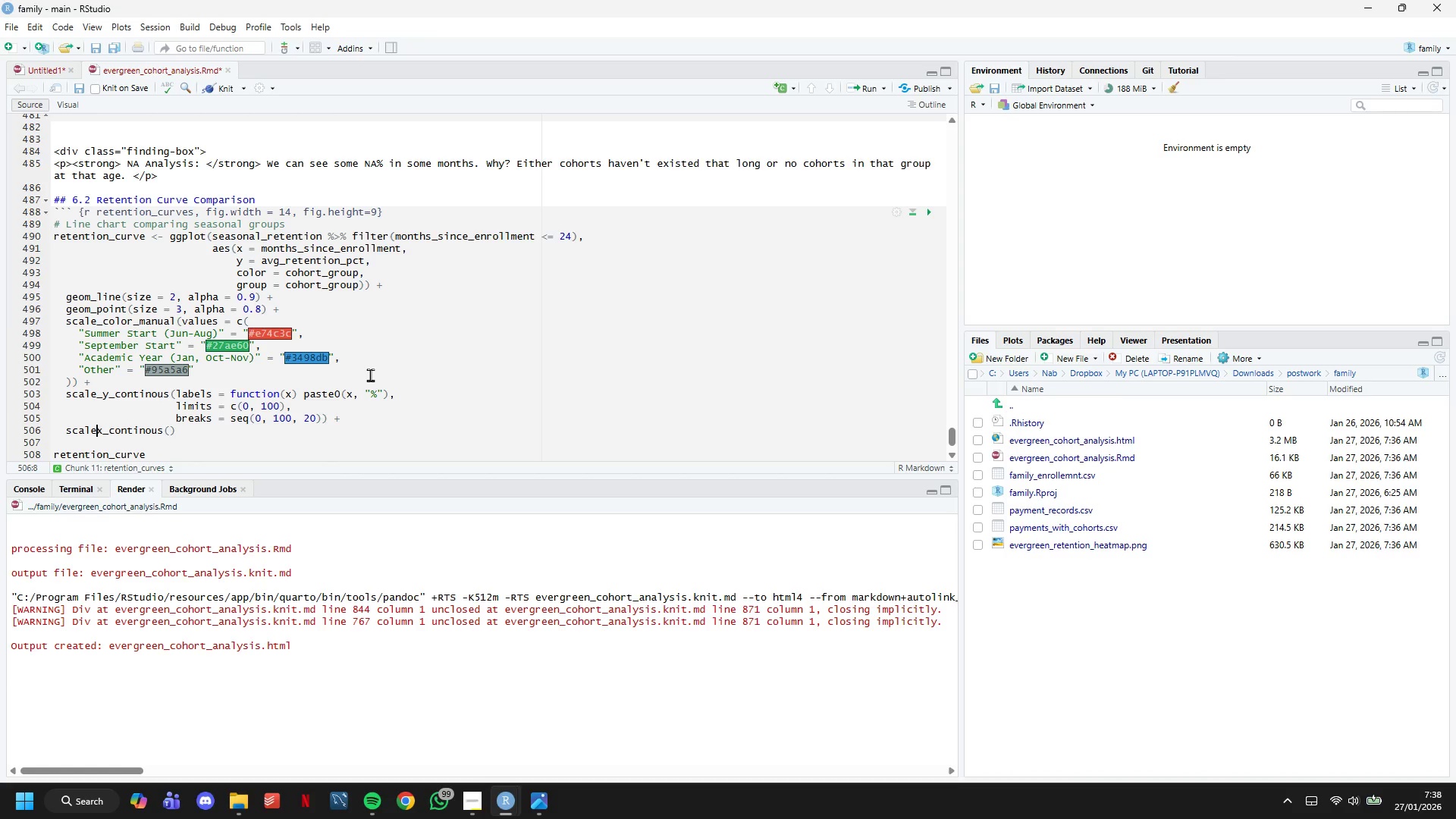 
key(Backspace)
 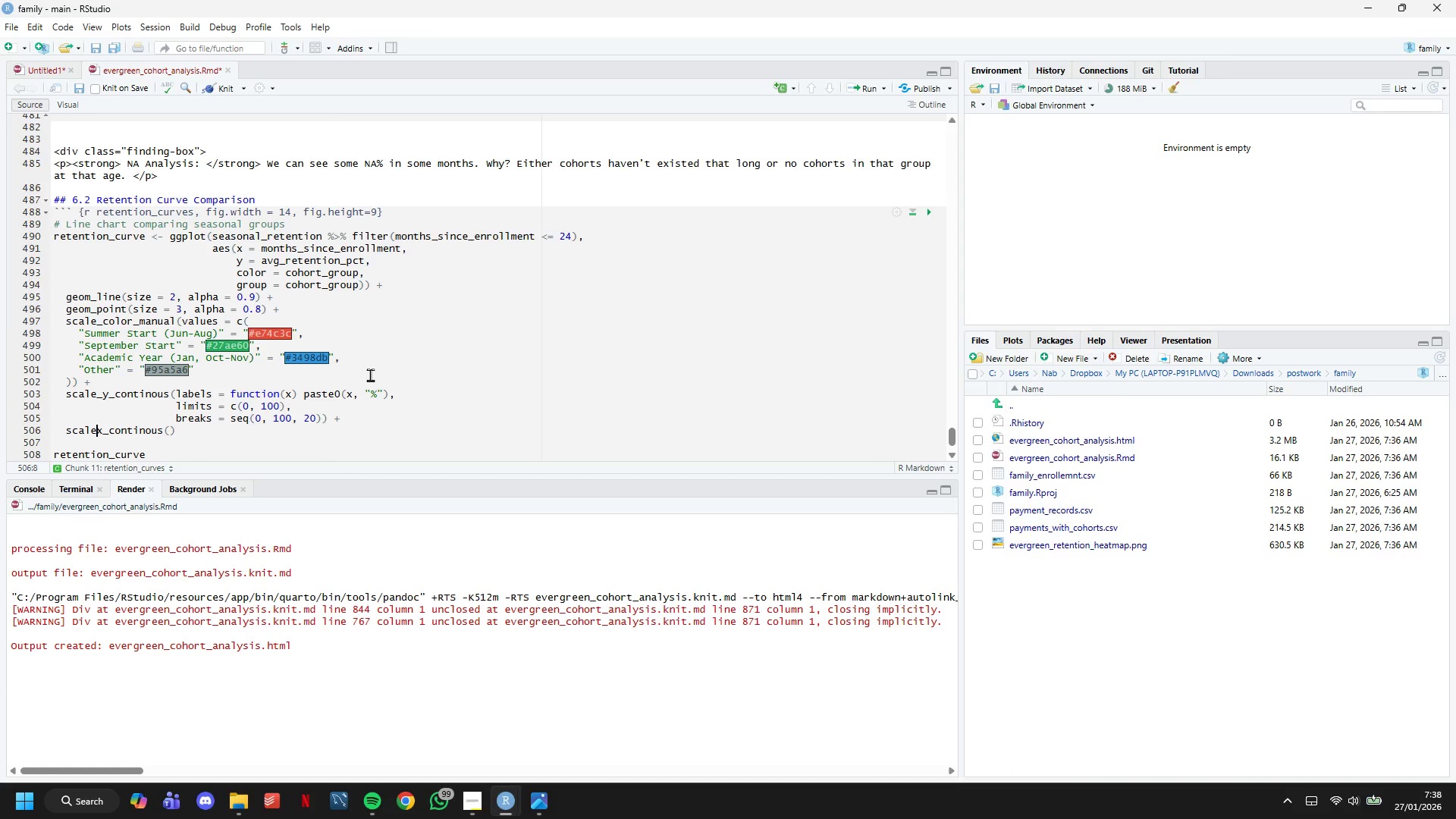 
key(Shift+ShiftLeft)
 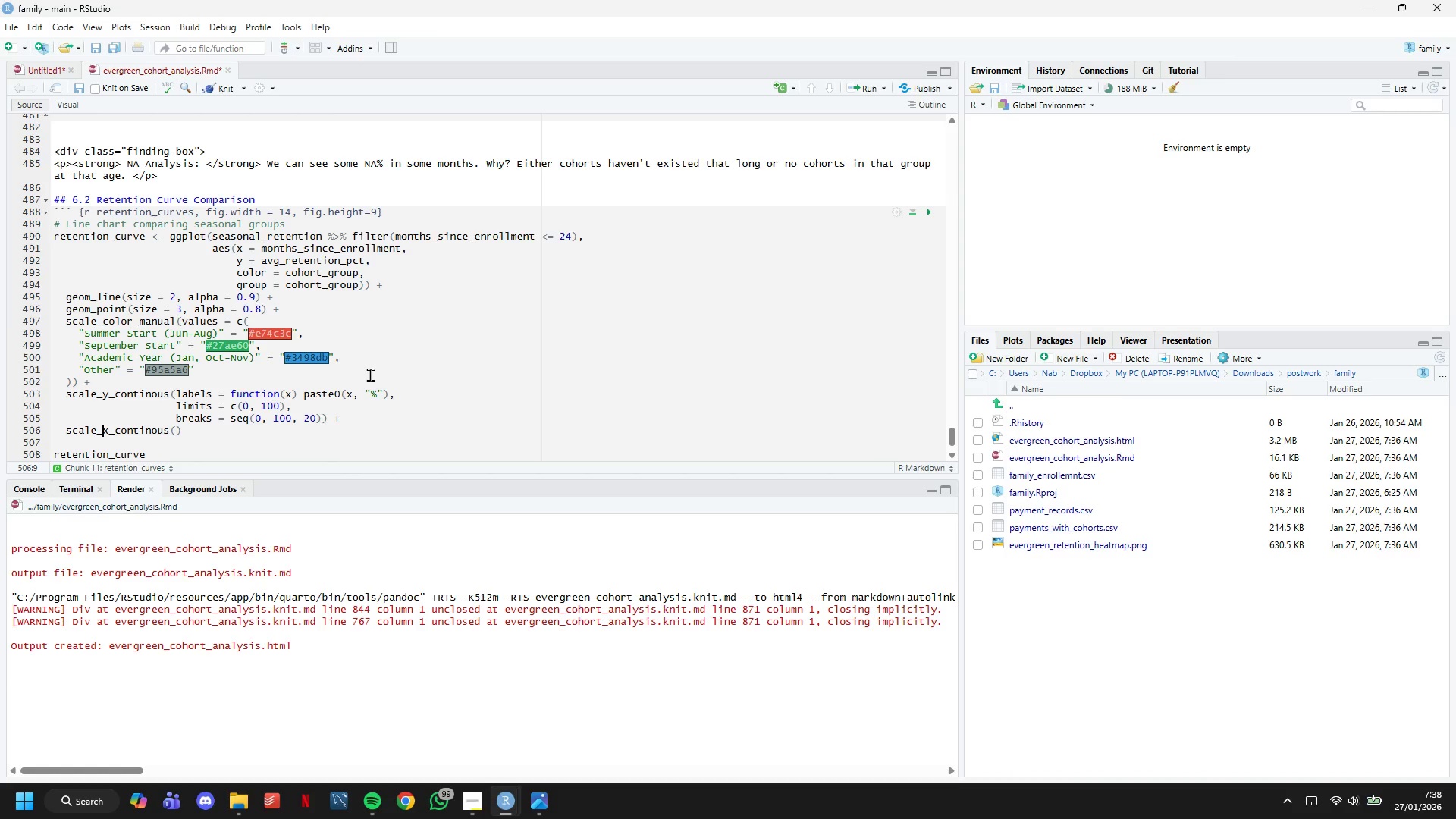 
key(Shift+Minus)
 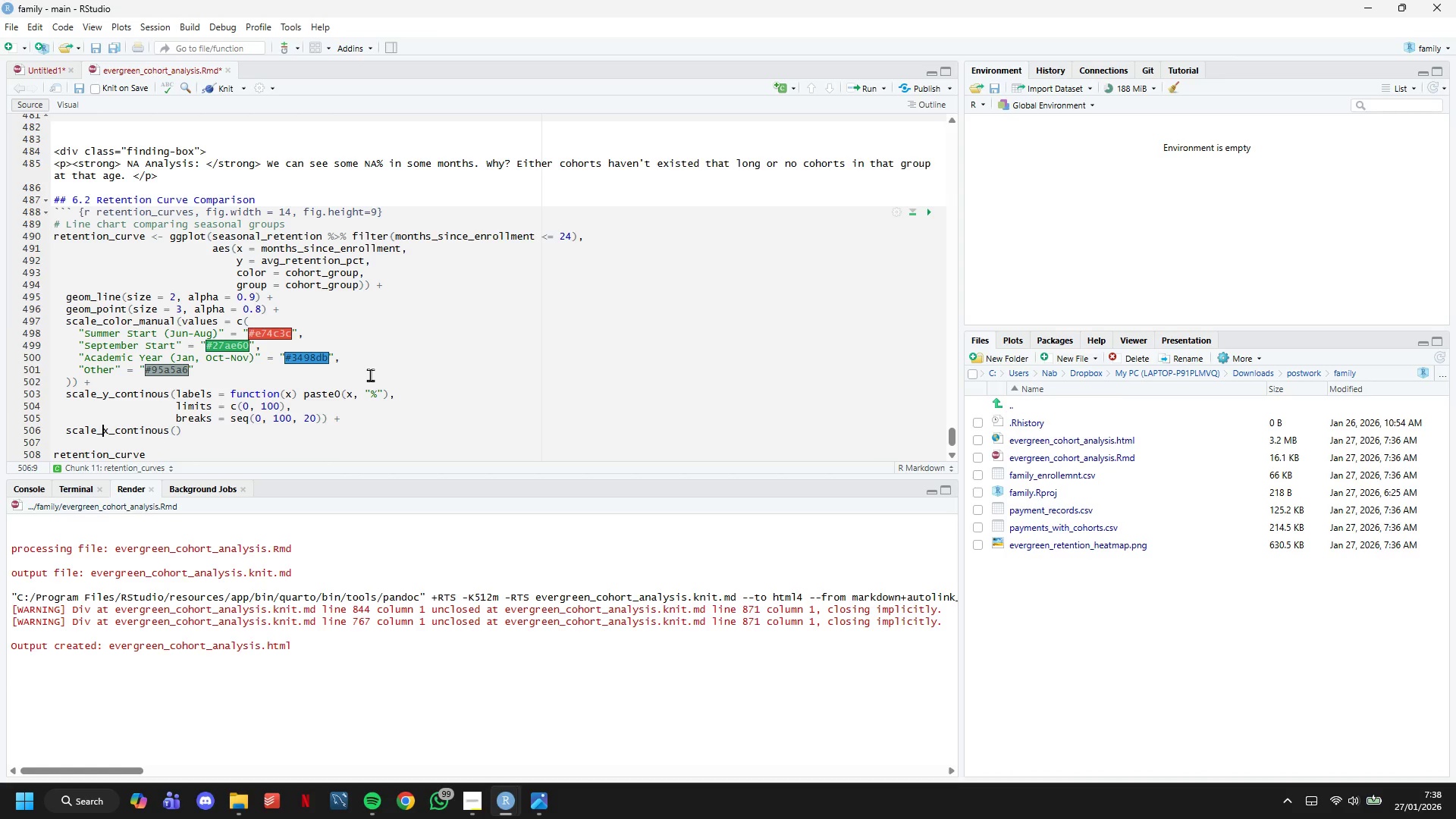 
key(ArrowDown)
 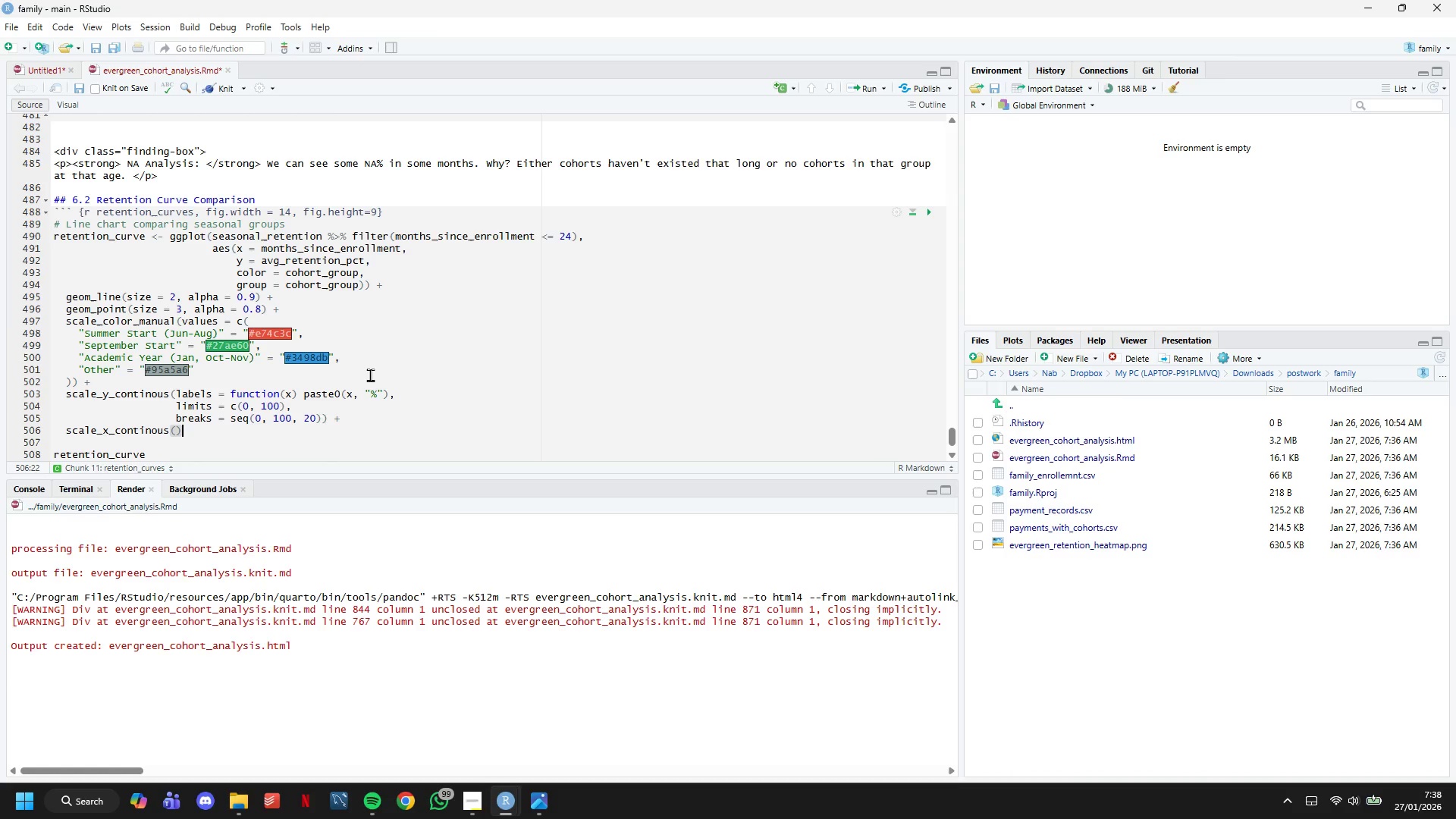 
key(ArrowLeft)
 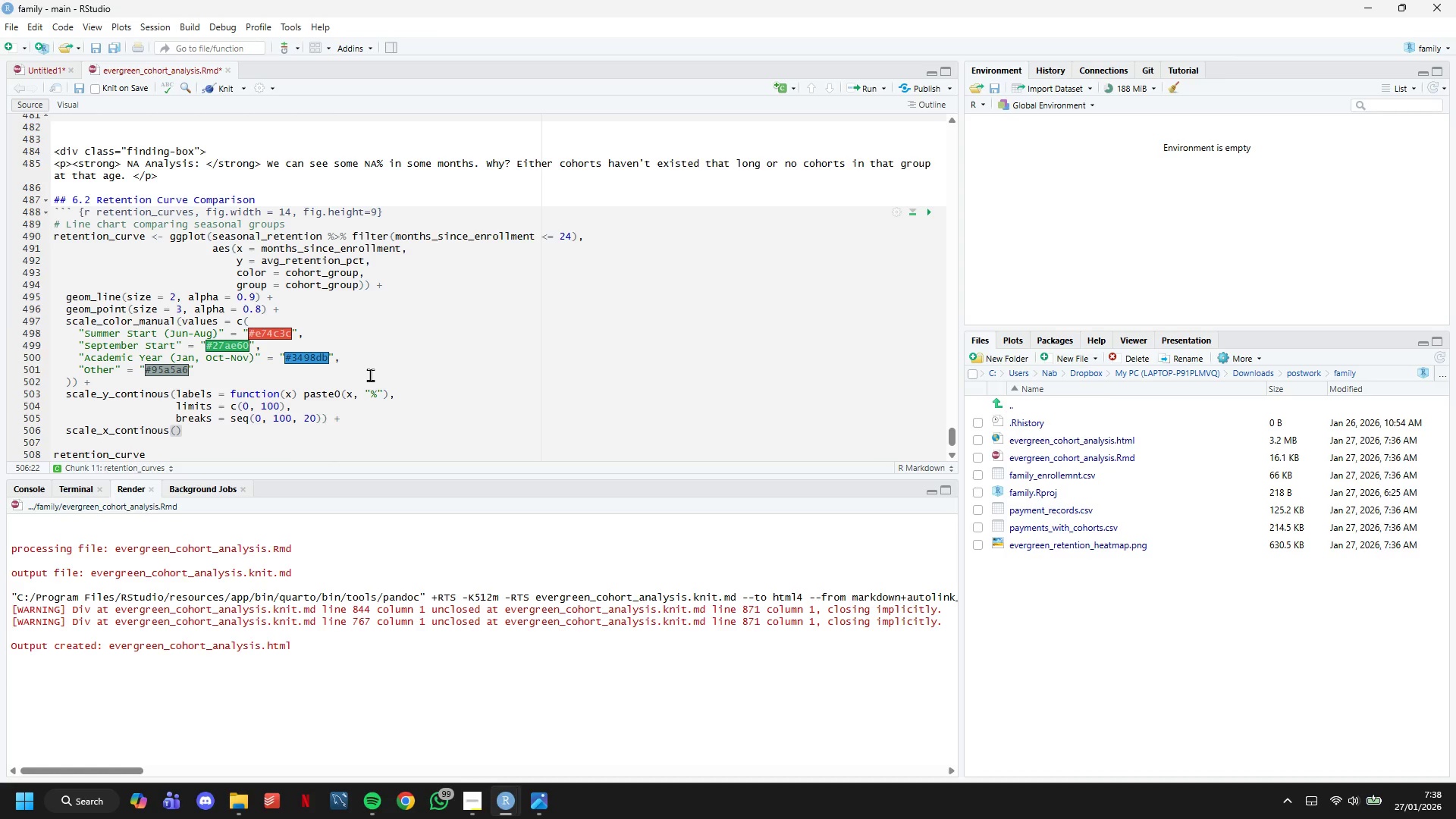 
key(ArrowLeft)
 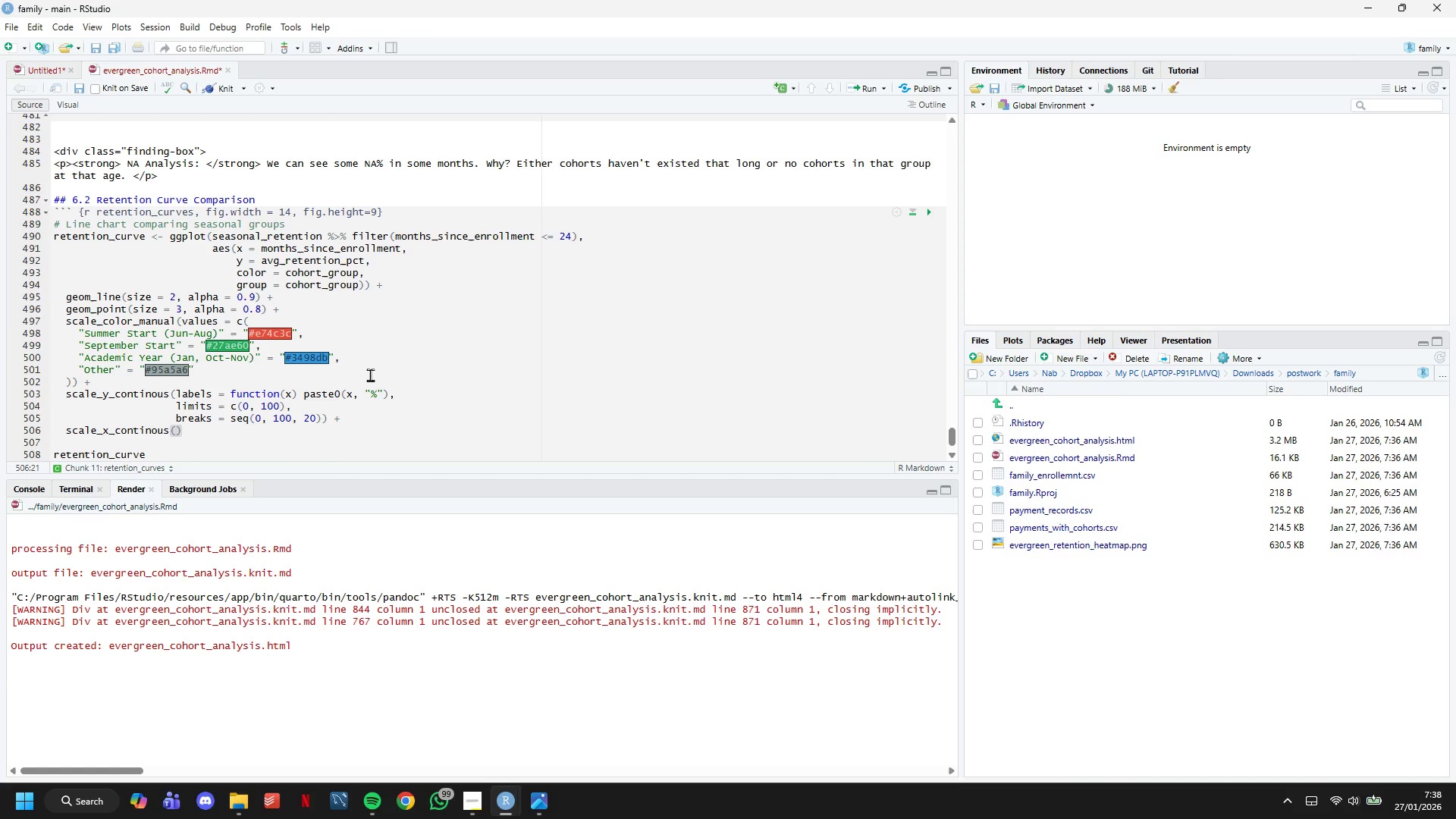 
type(breaks  )
key(Backspace)
type( = seq(0, 24, 3)
 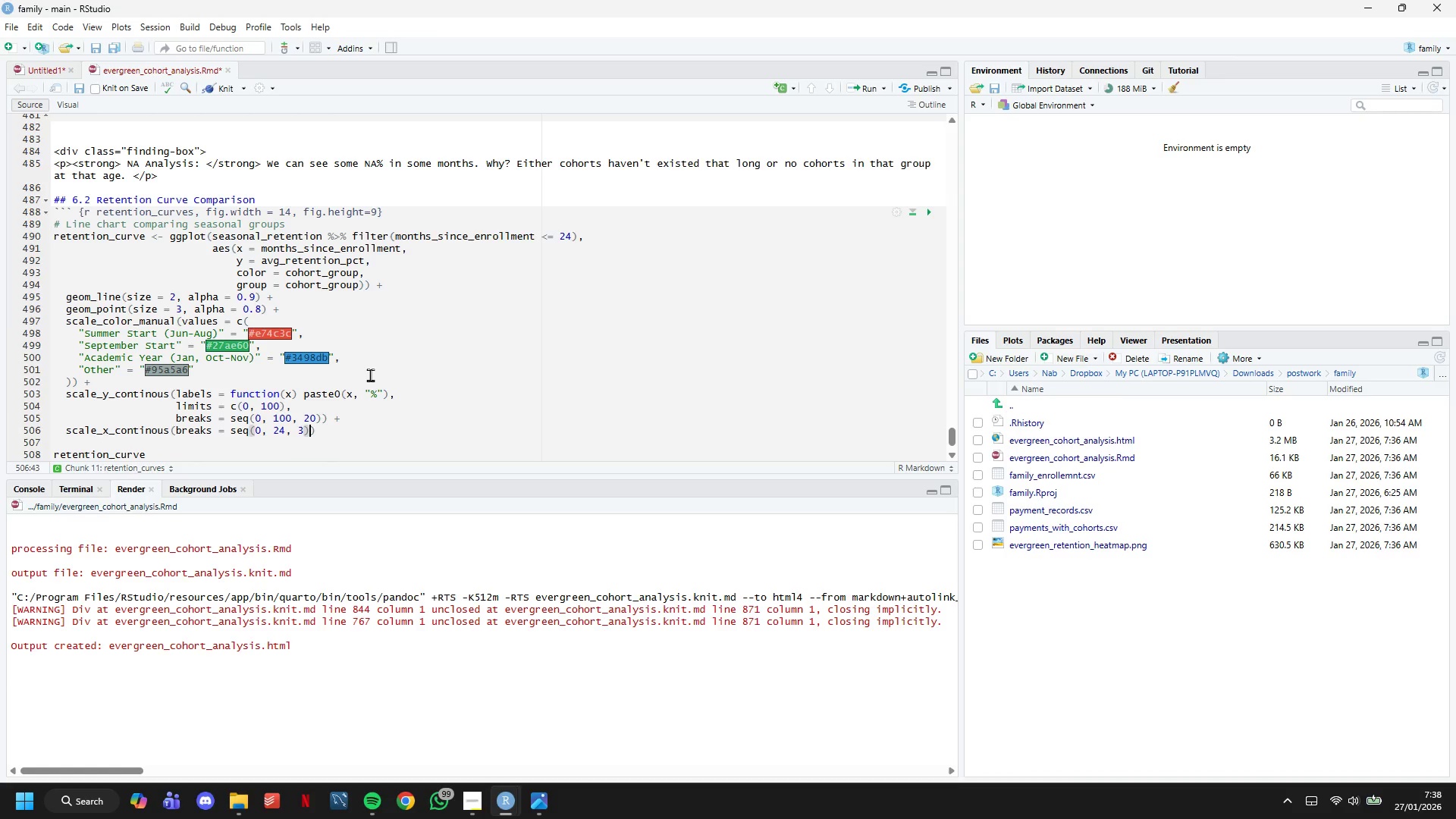 
 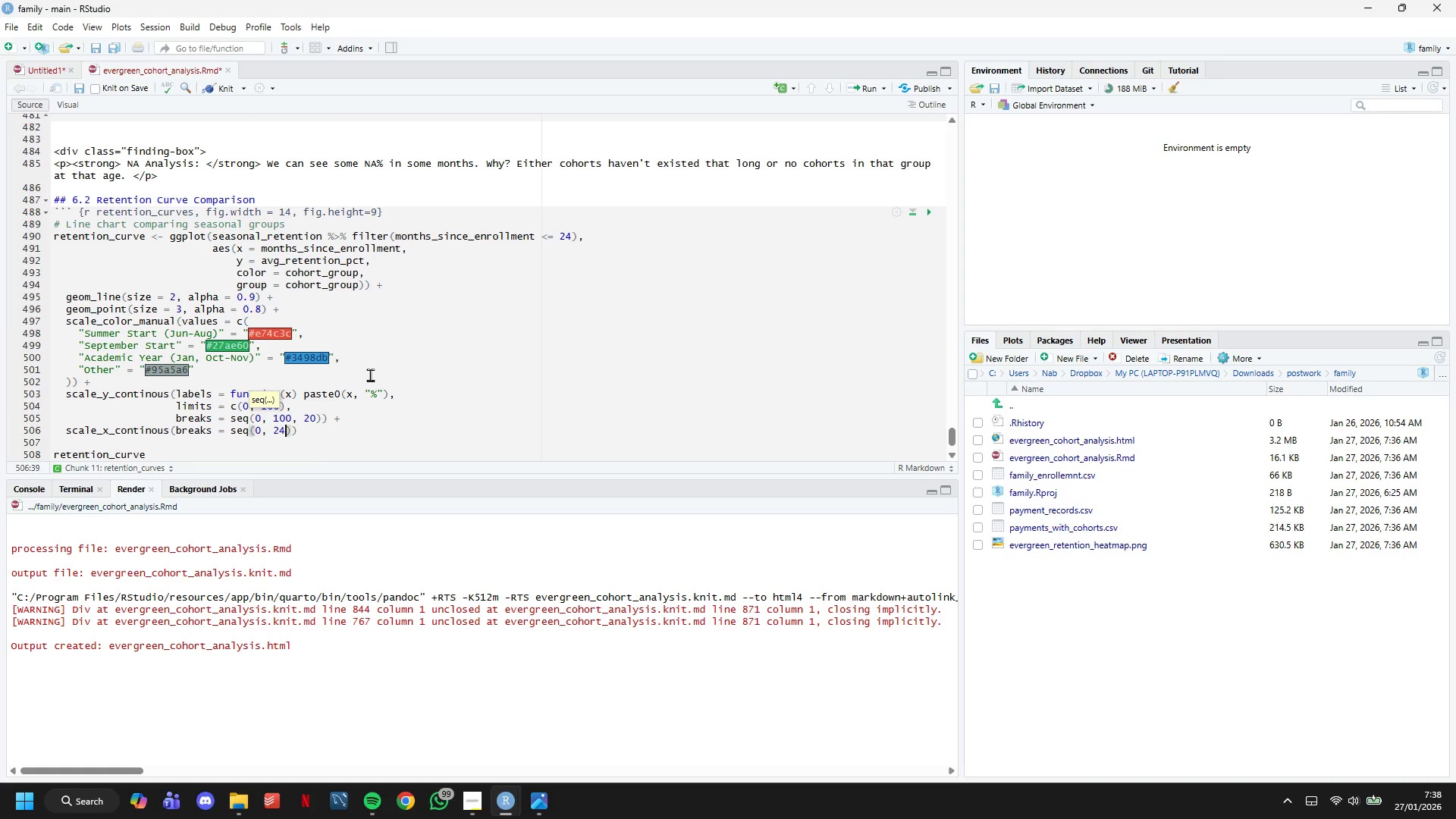 
key(ArrowRight)
 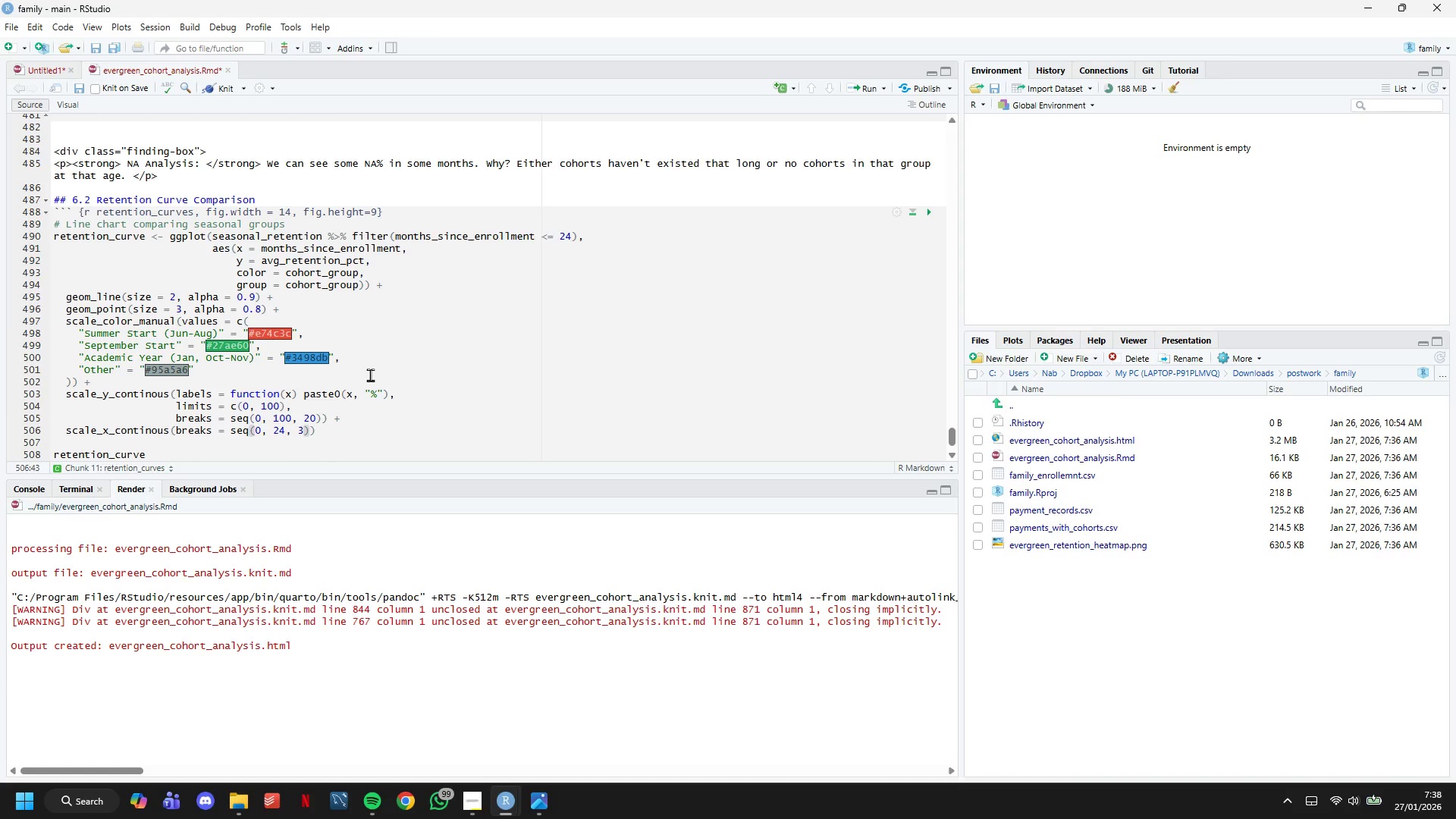 
key(ArrowRight)
 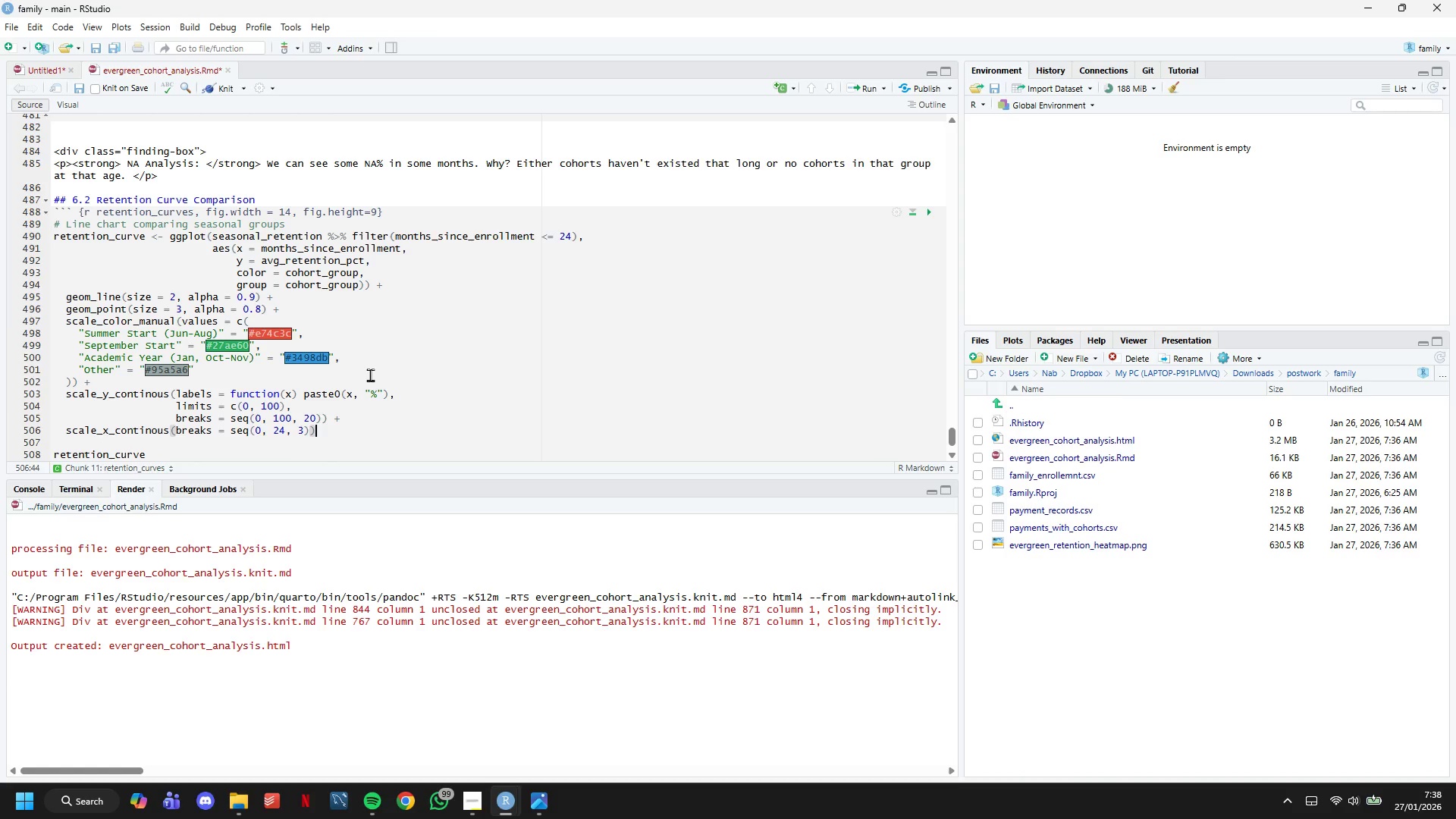 
key(Space)
 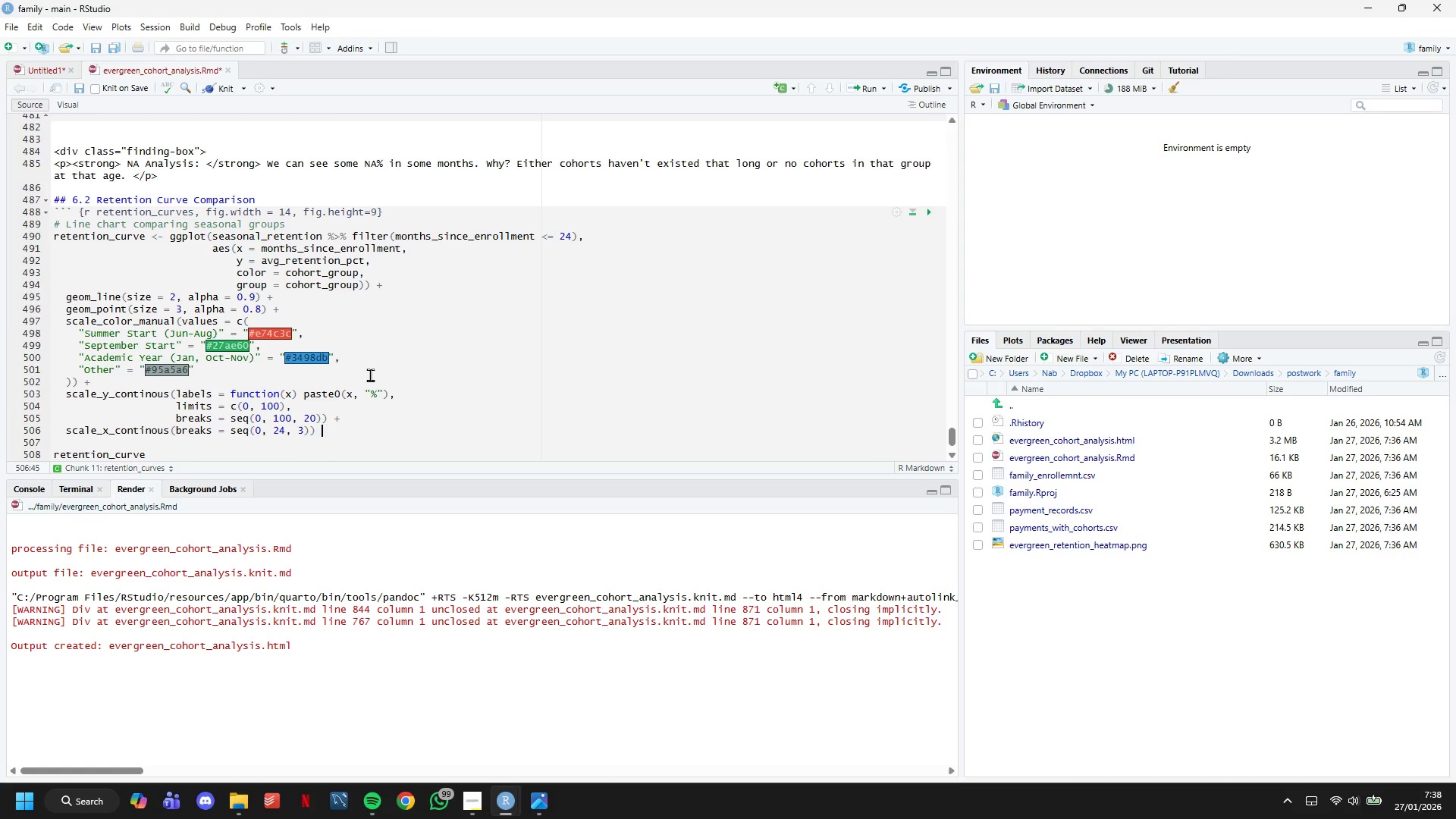 
key(Shift+Equal)
 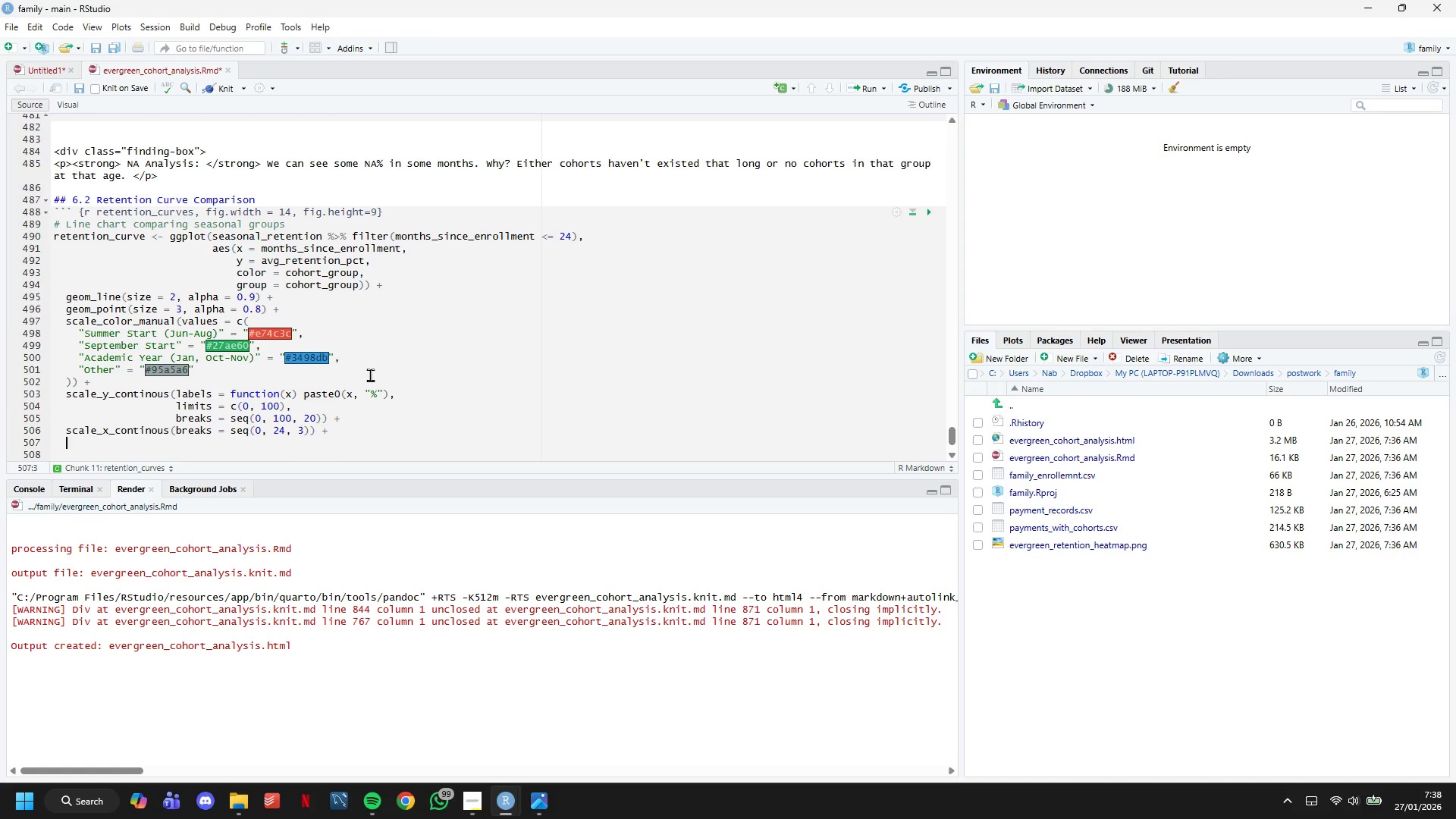 
key(Enter)
 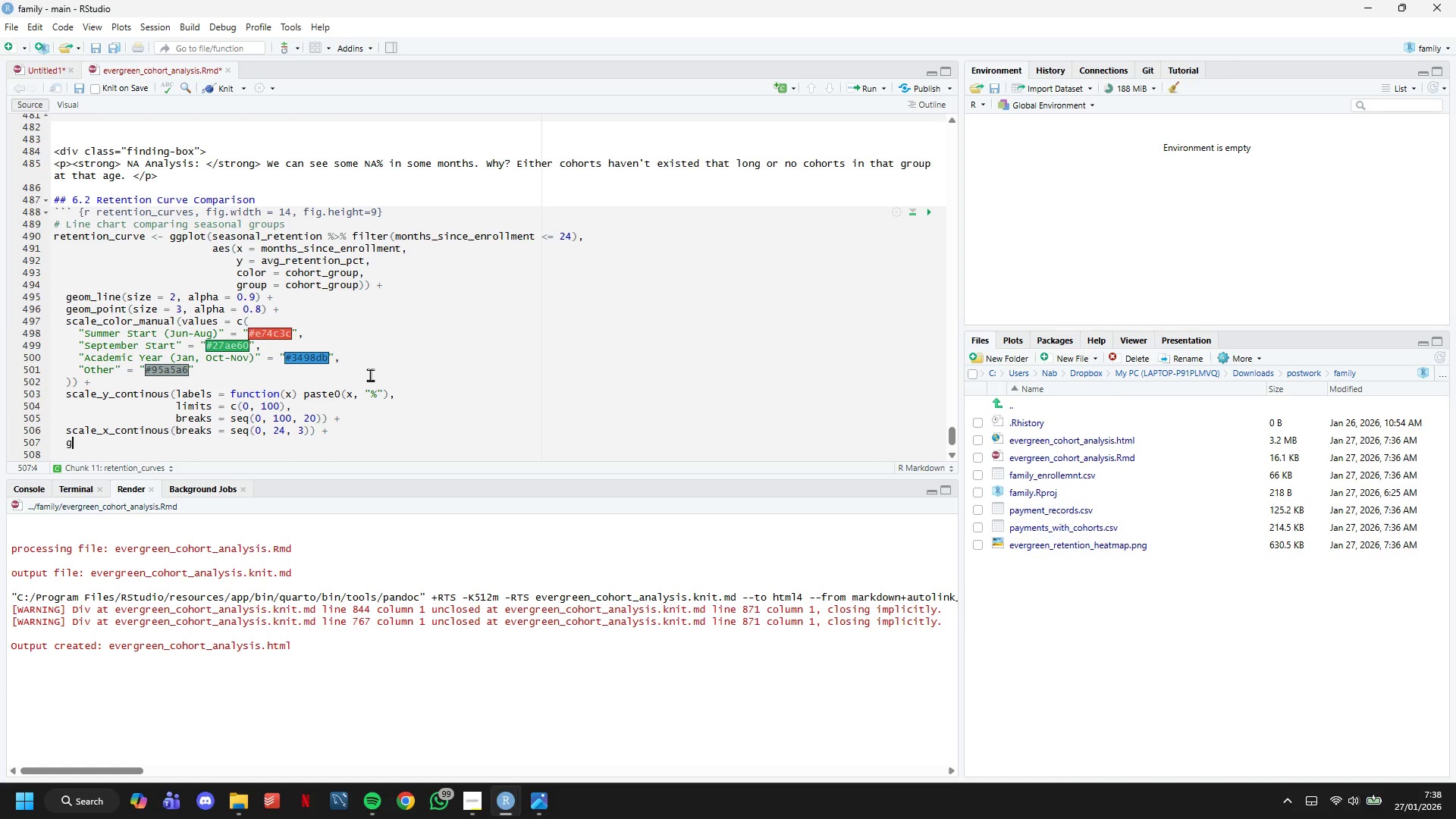 
type(geom_hline(y_intercept = 50, linetype = "dashed)
 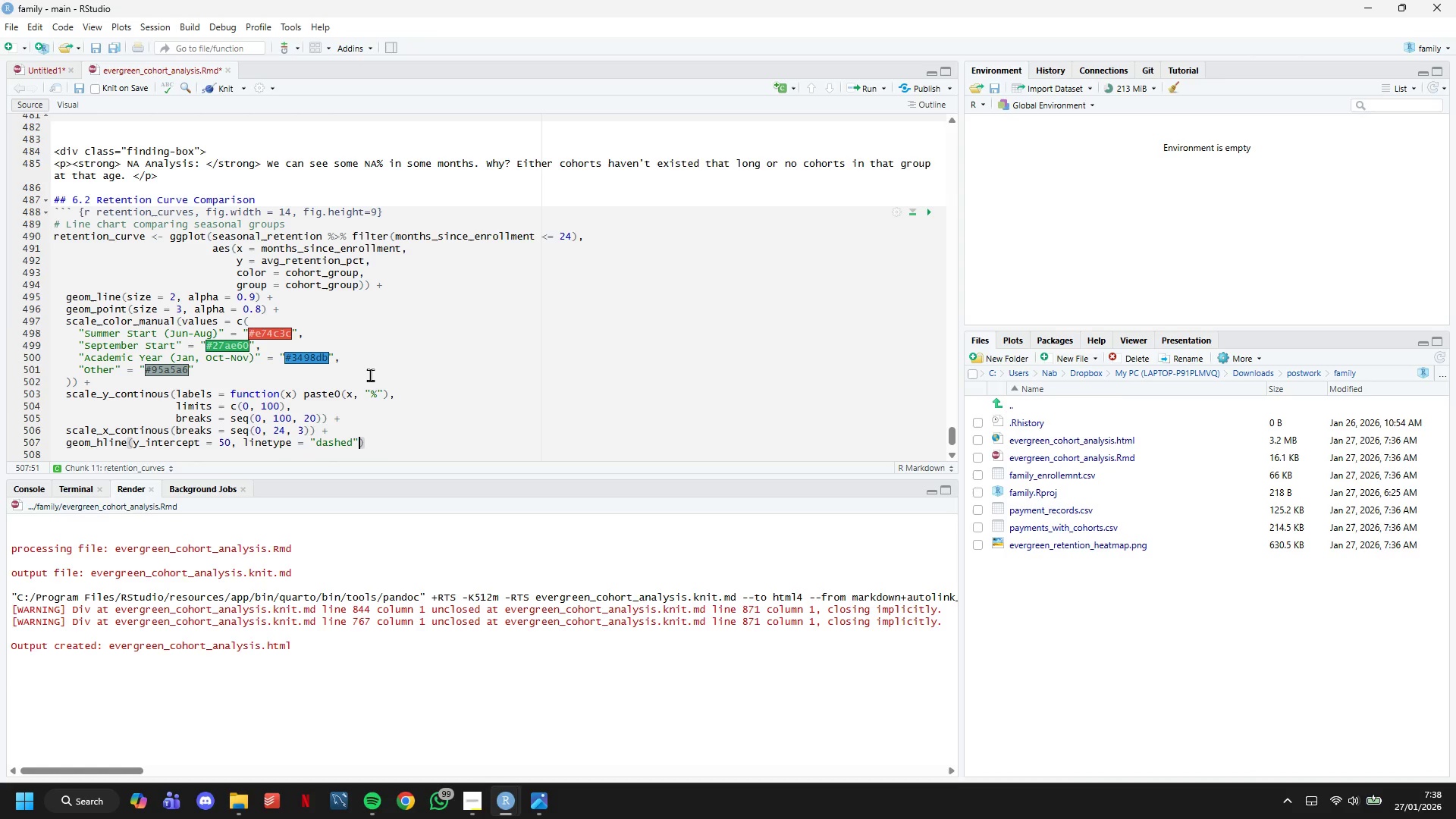 
 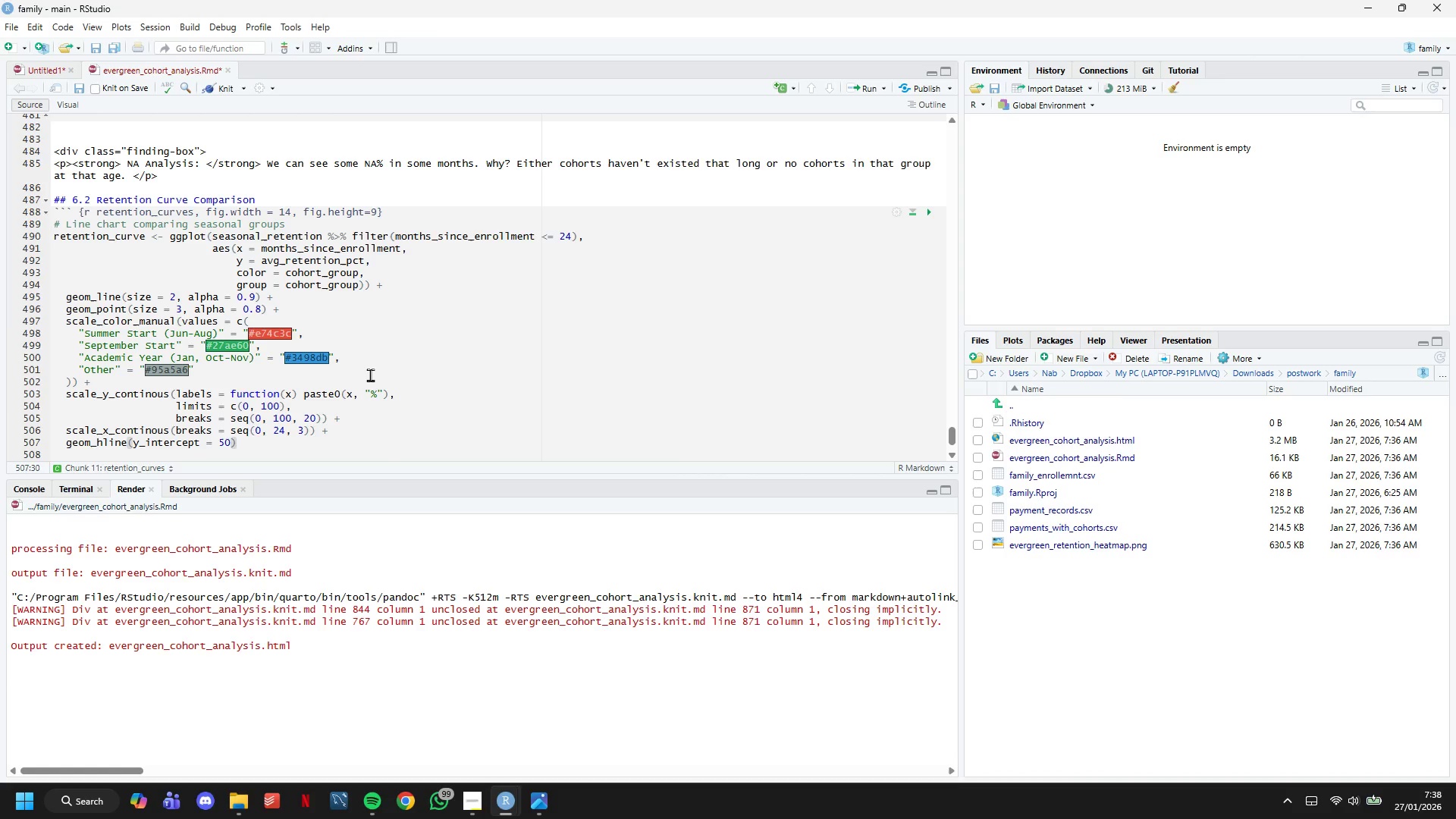 
key(ArrowRight)
 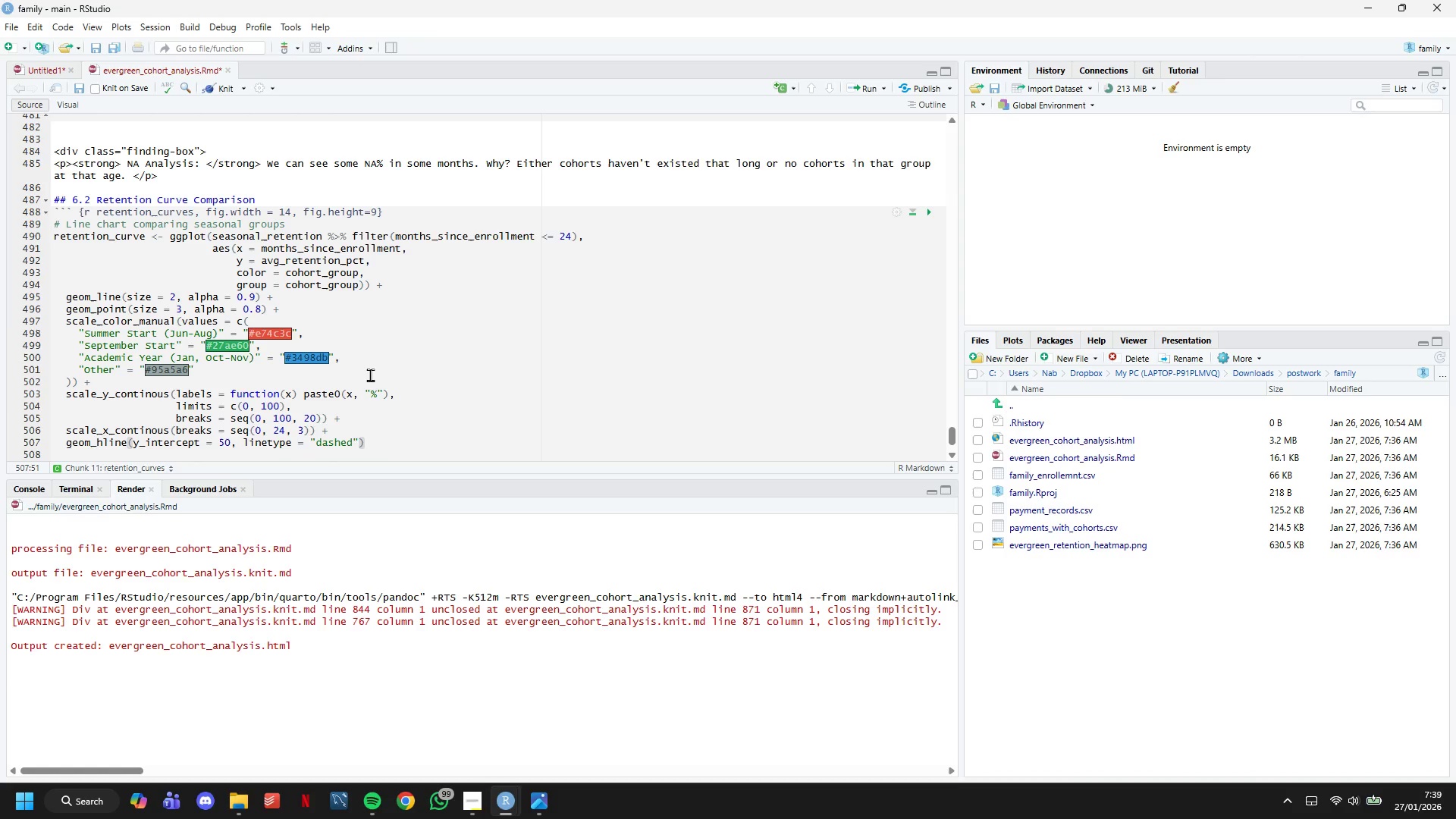 
type(, color = "gray40)
 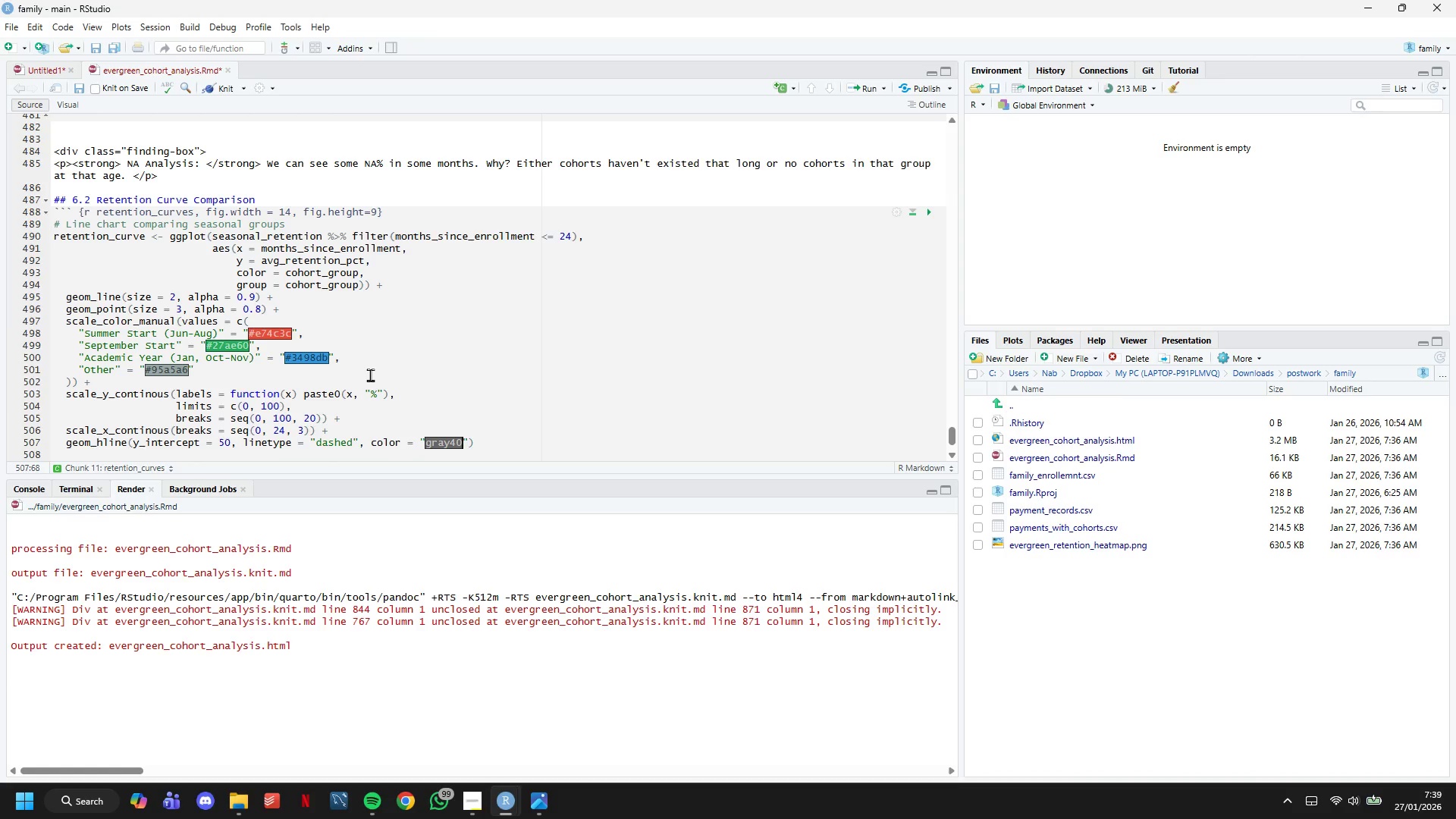 
key(ArrowRight)
 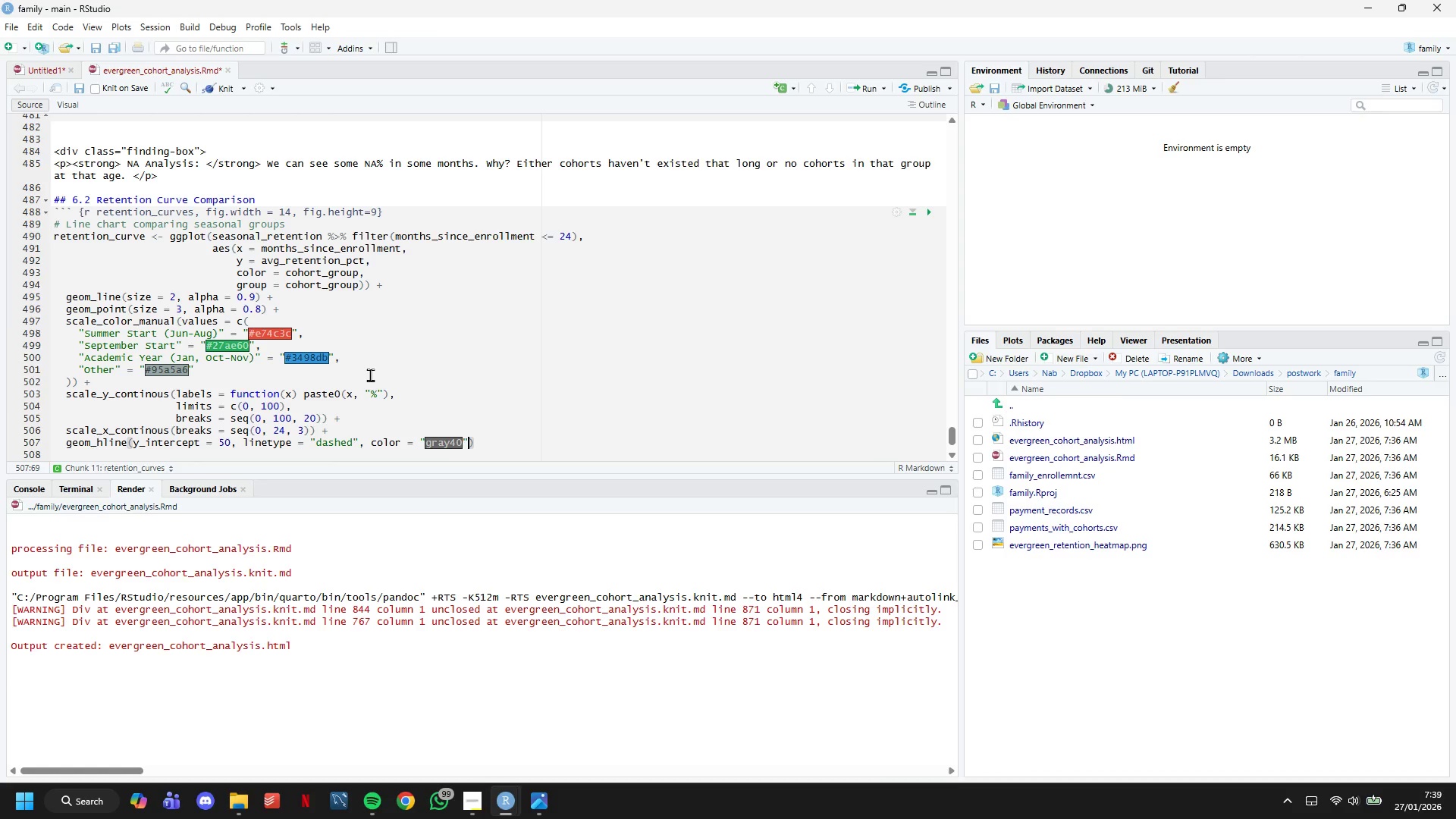 
type(, alpha = 0.5)
 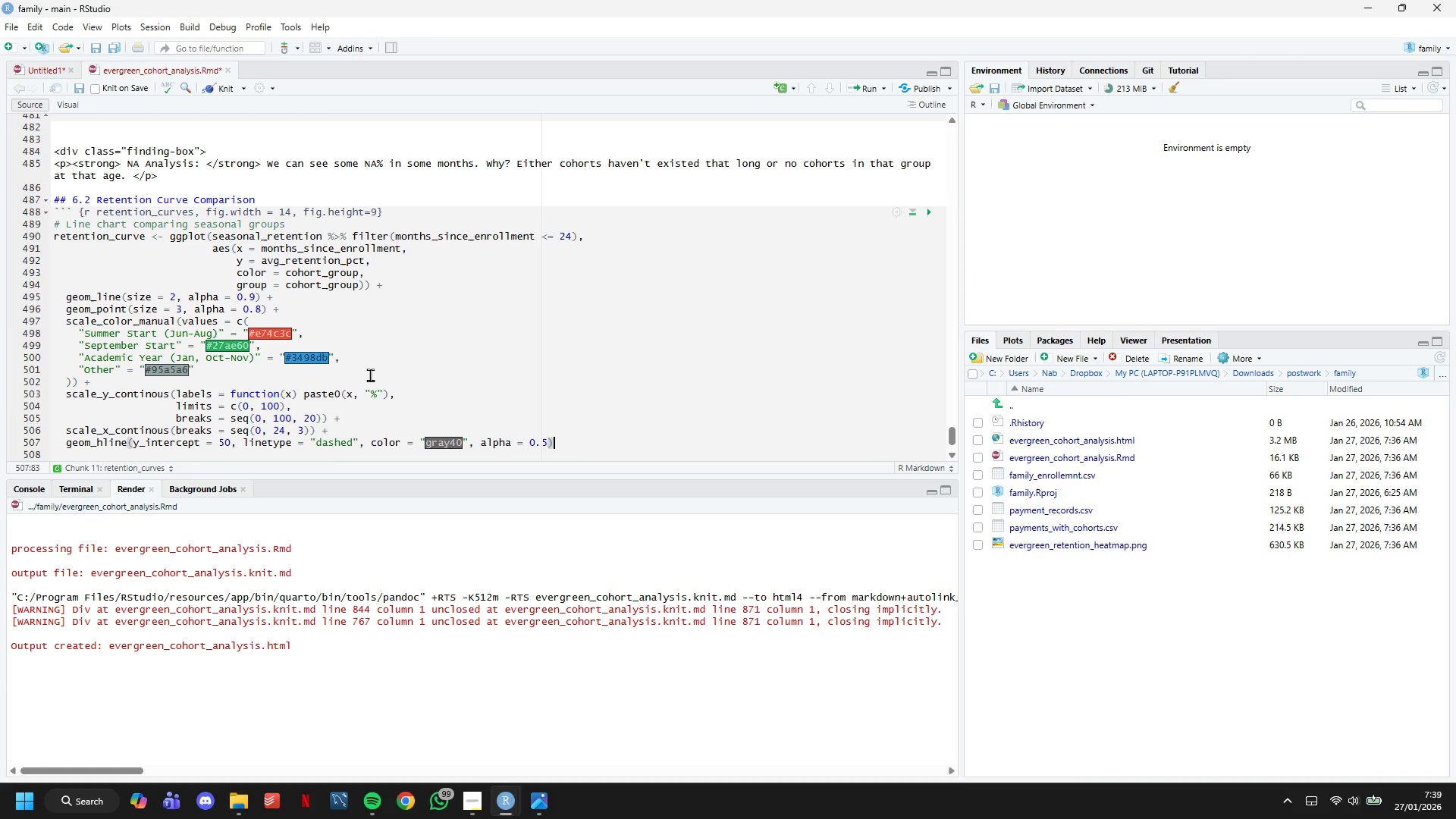 
key(ArrowRight)
 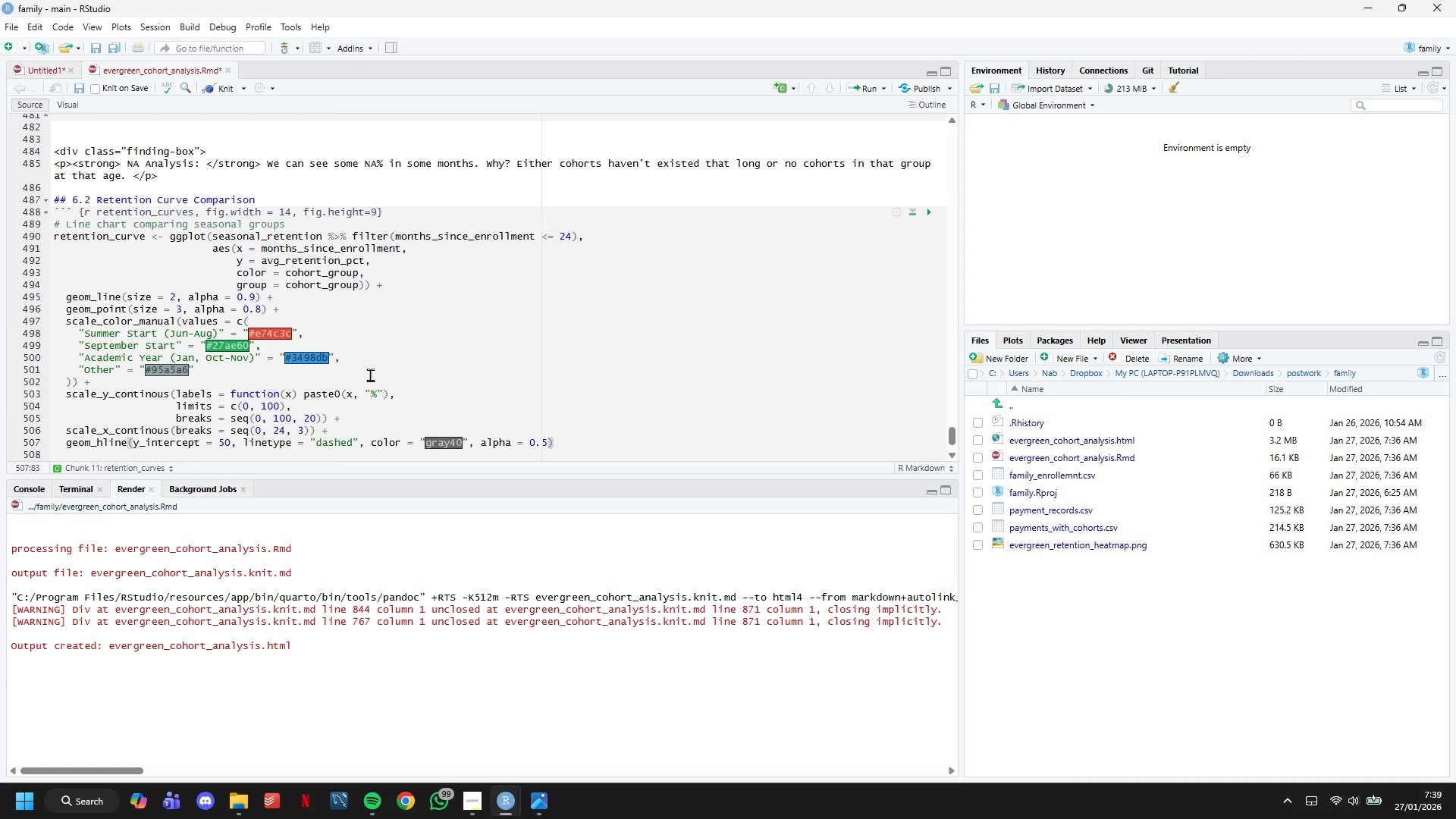 
key(Space)
 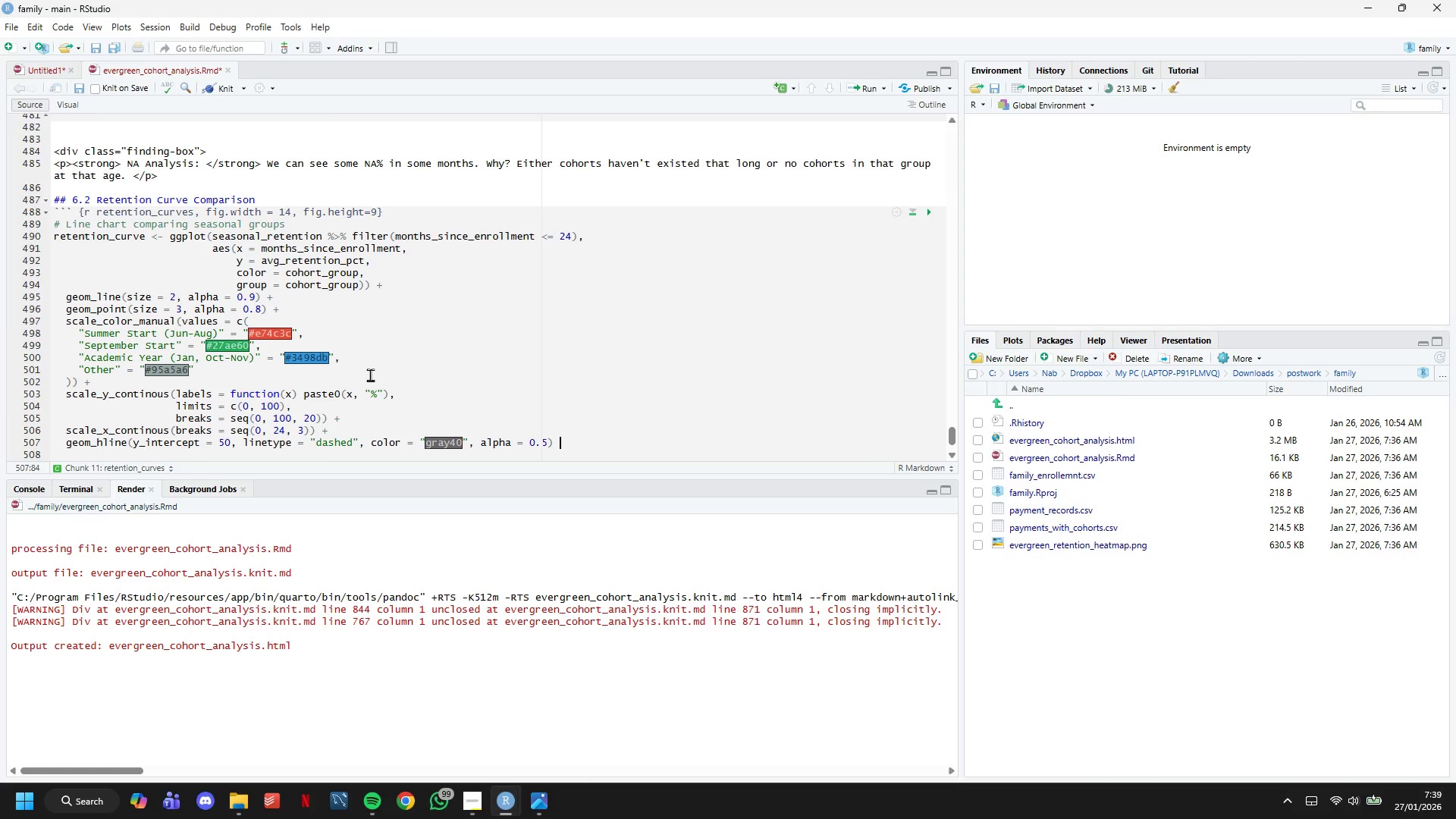 
key(Shift+Equal)
 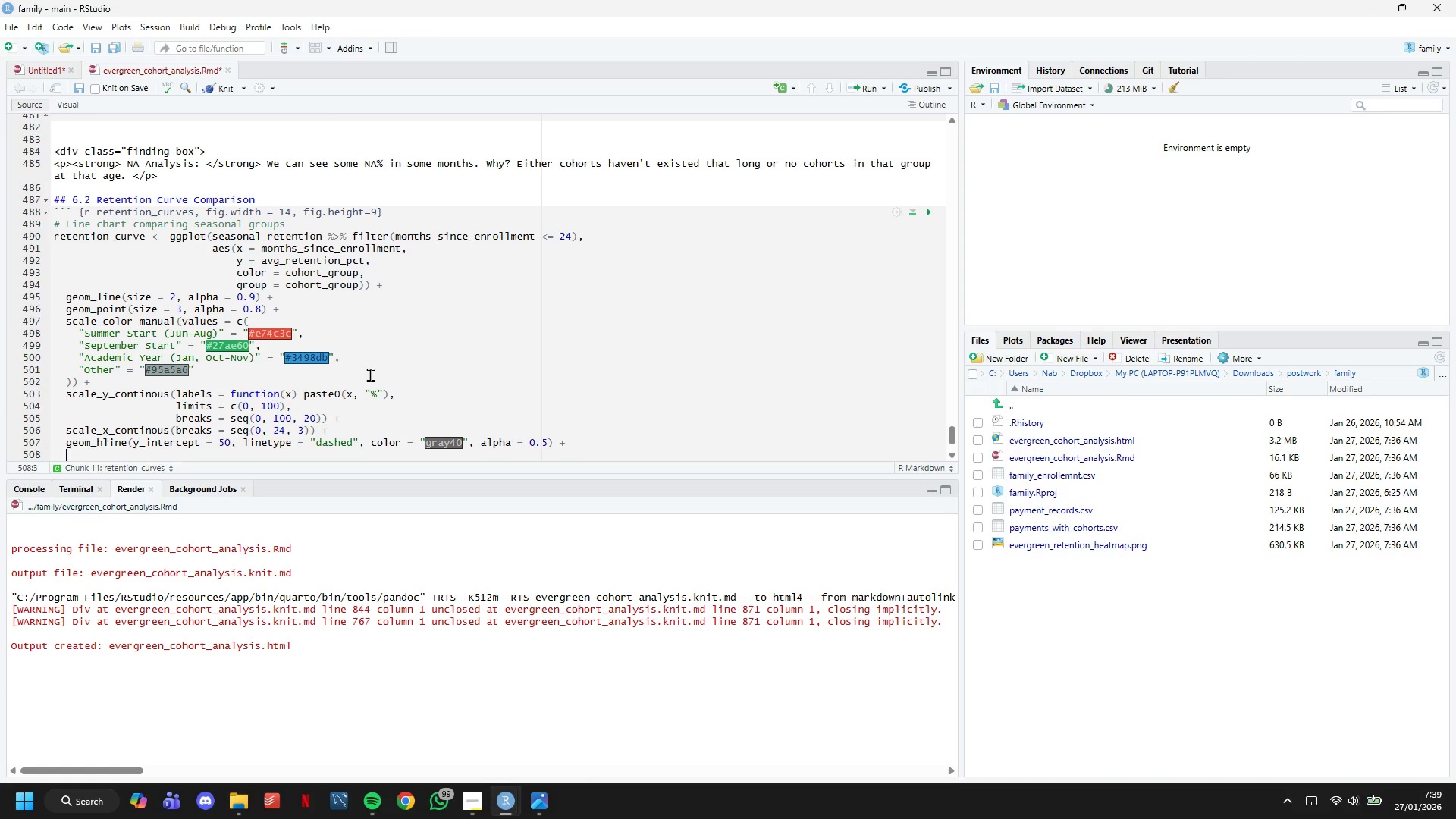 
key(Enter)
 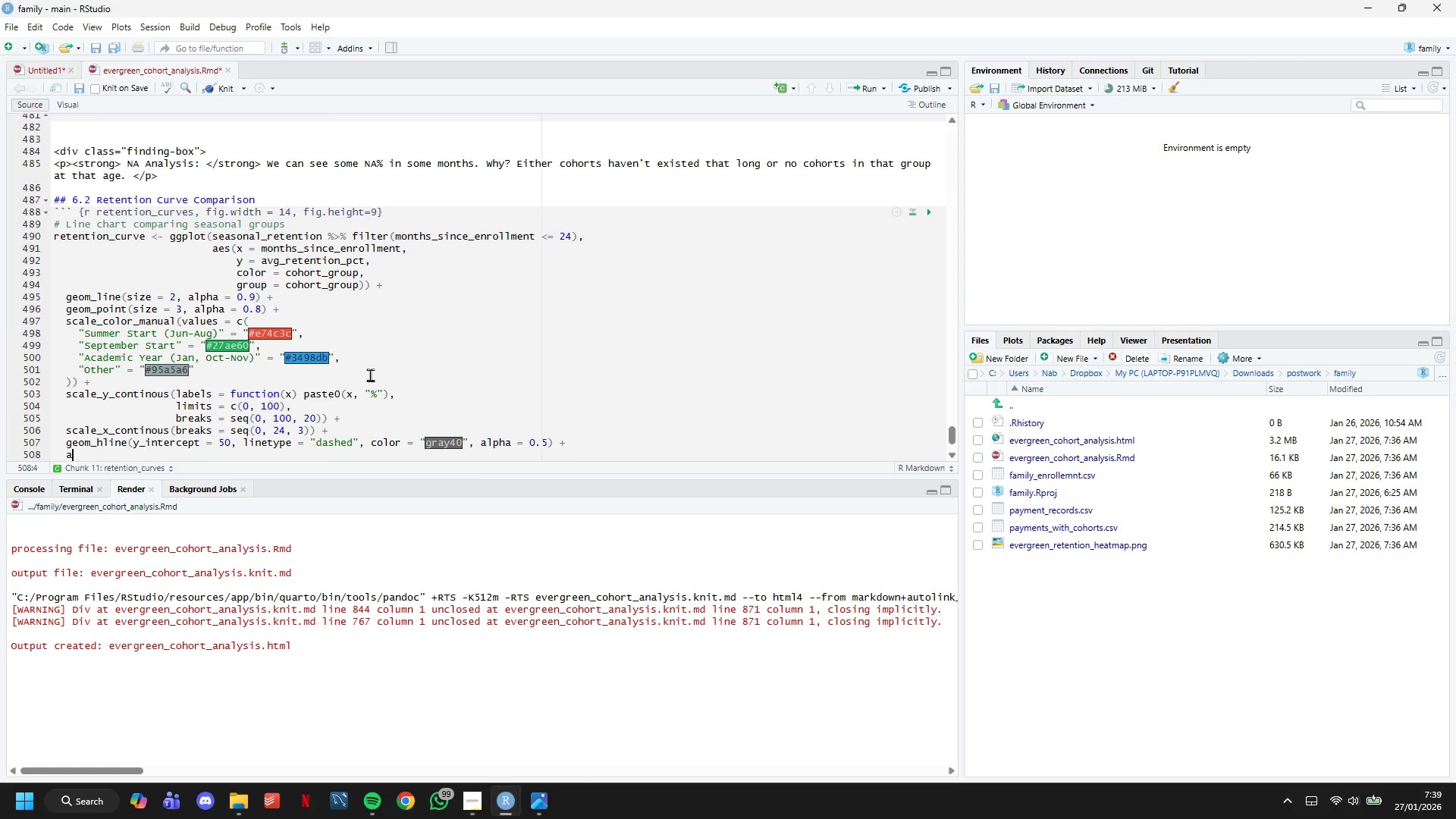 
type(annotate("text)
 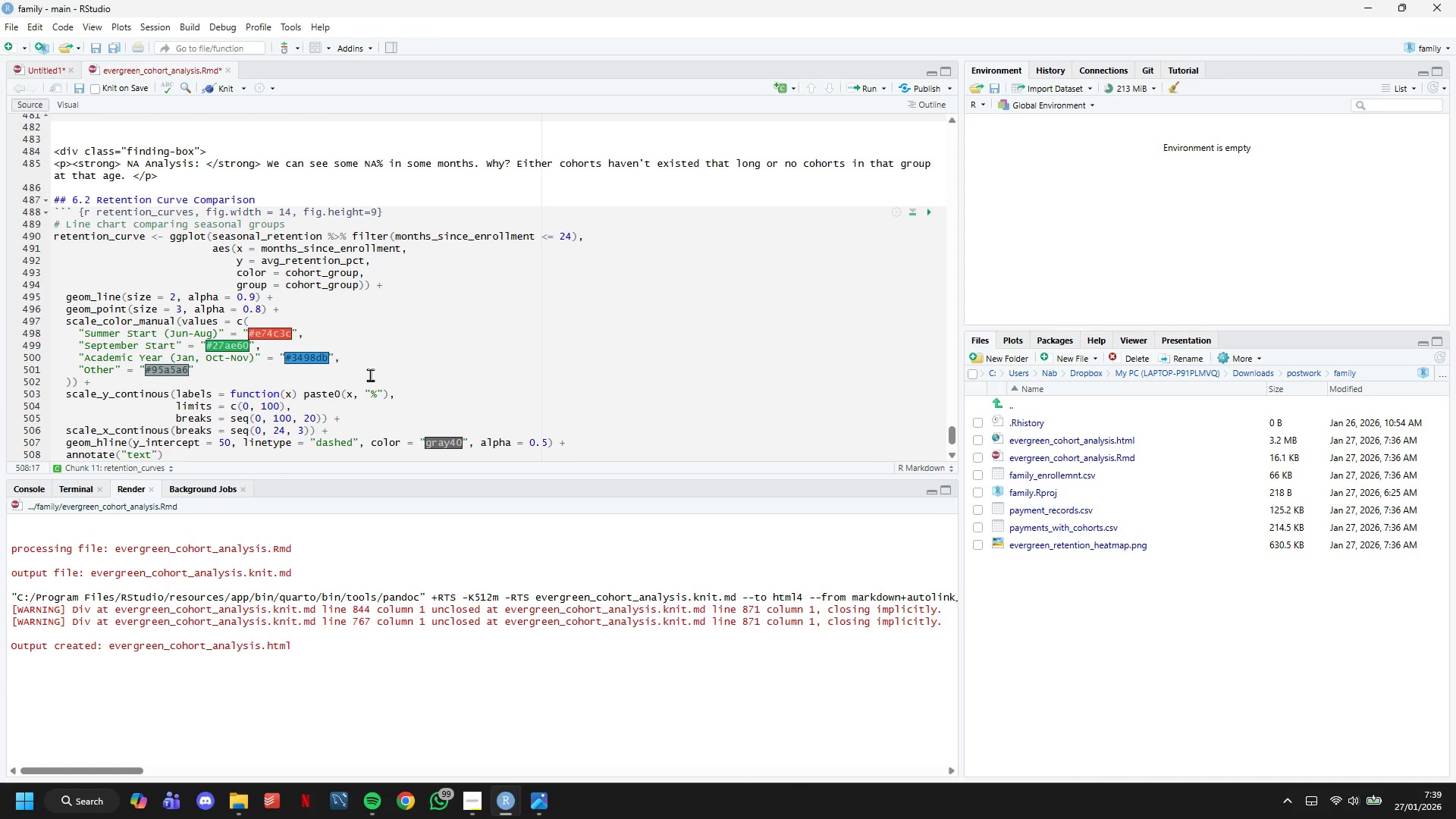 
key(ArrowRight)
 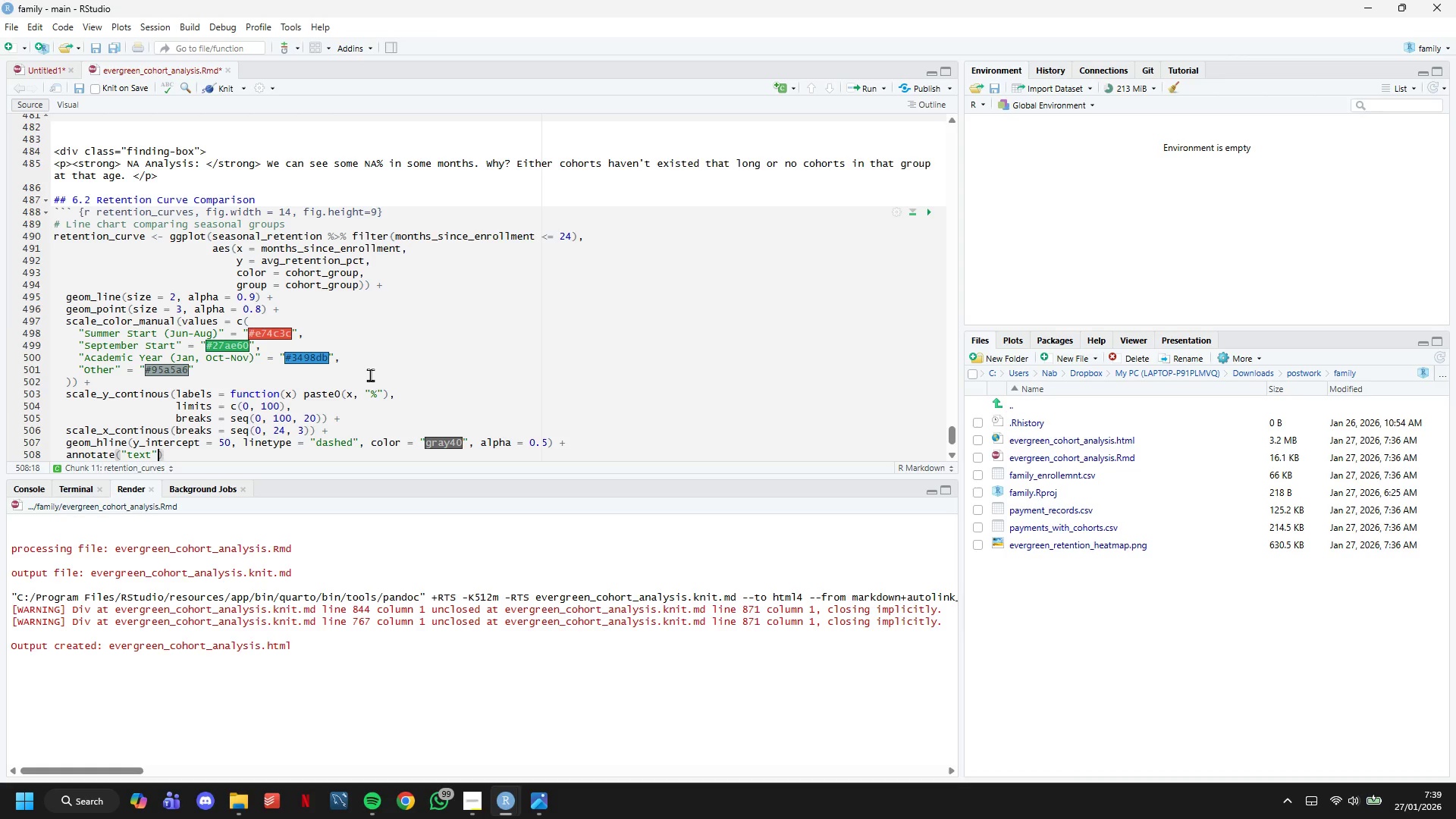 
key(Comma)
 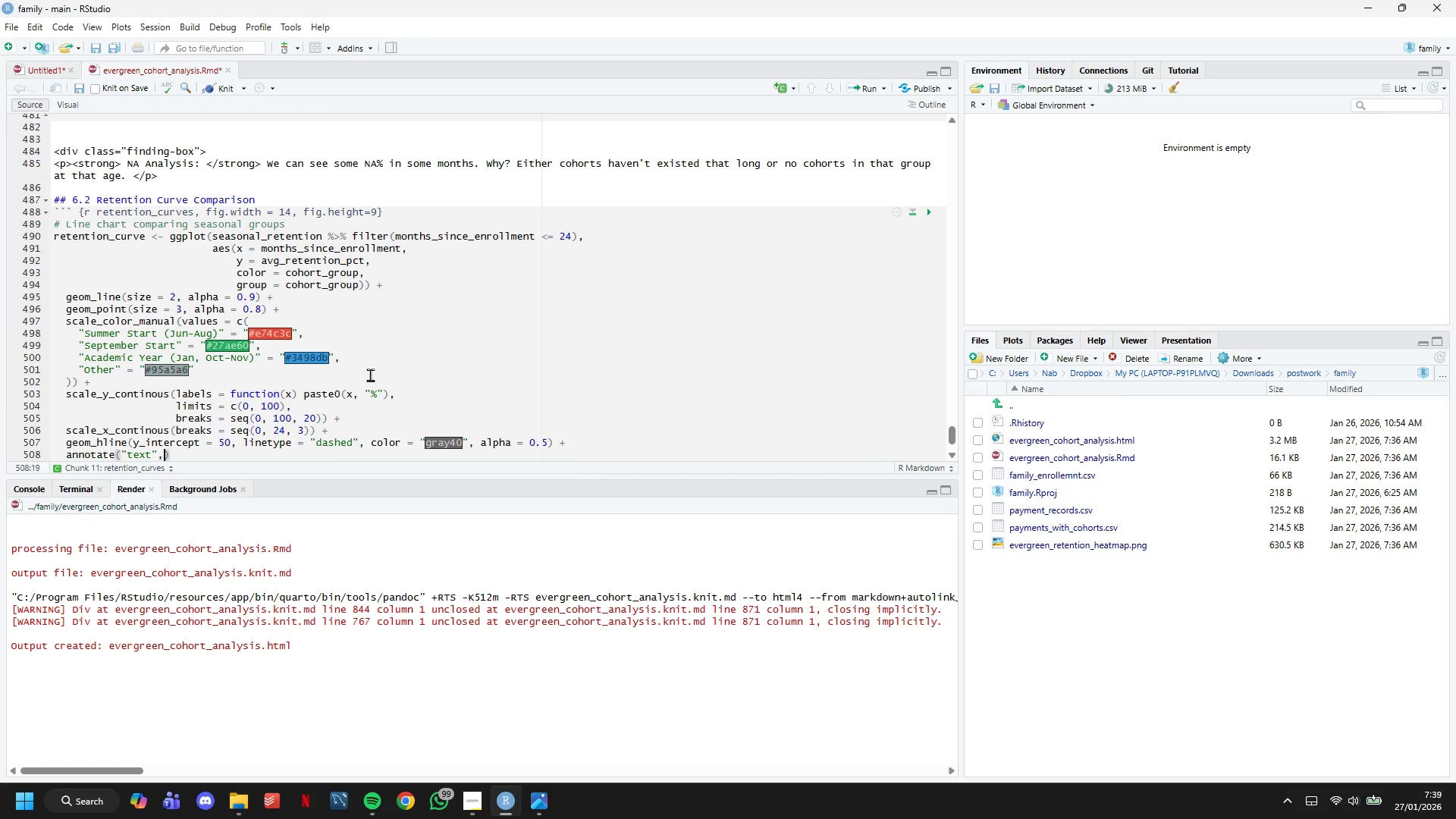 
key(Space)
 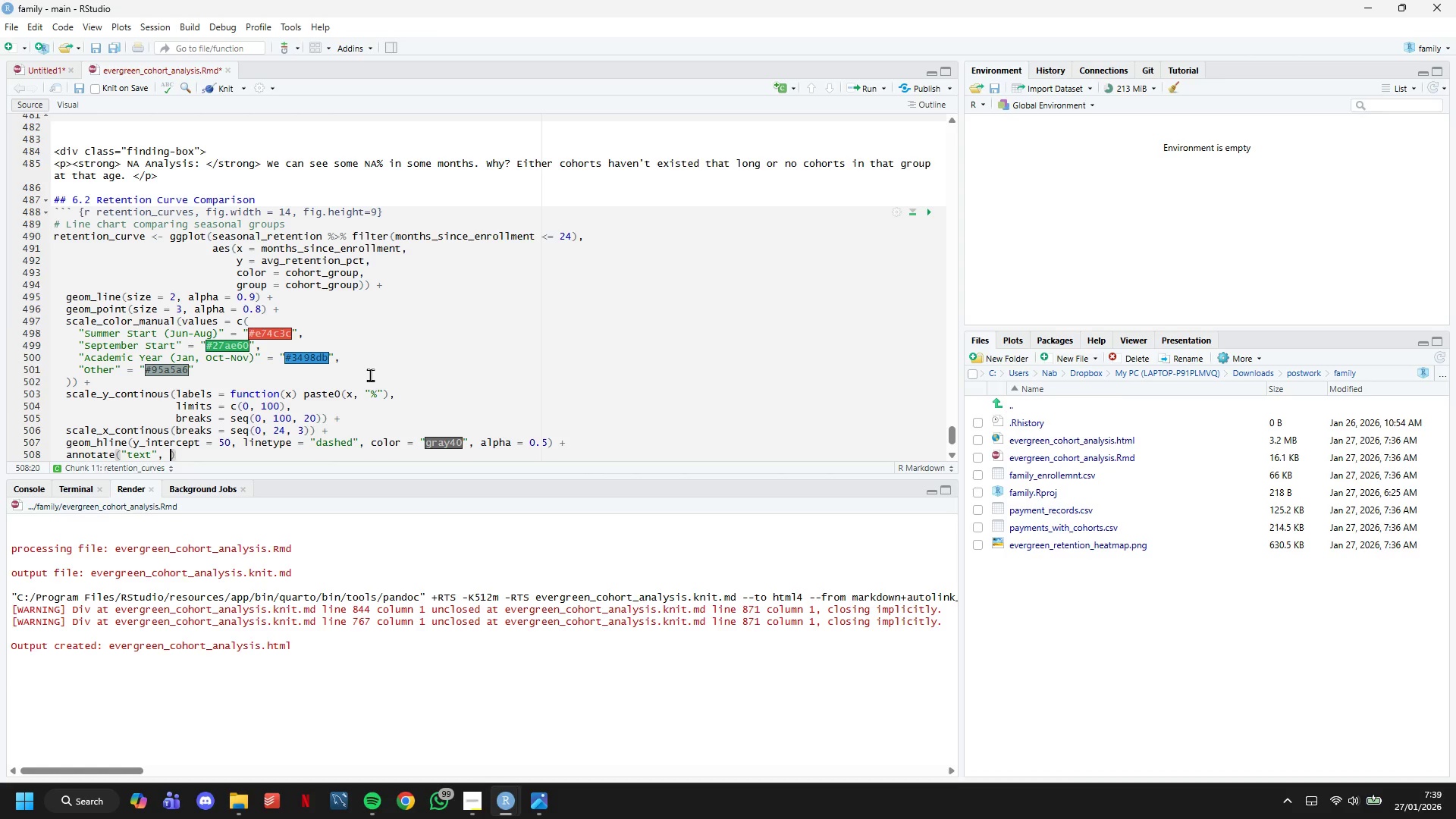 
key(X)
 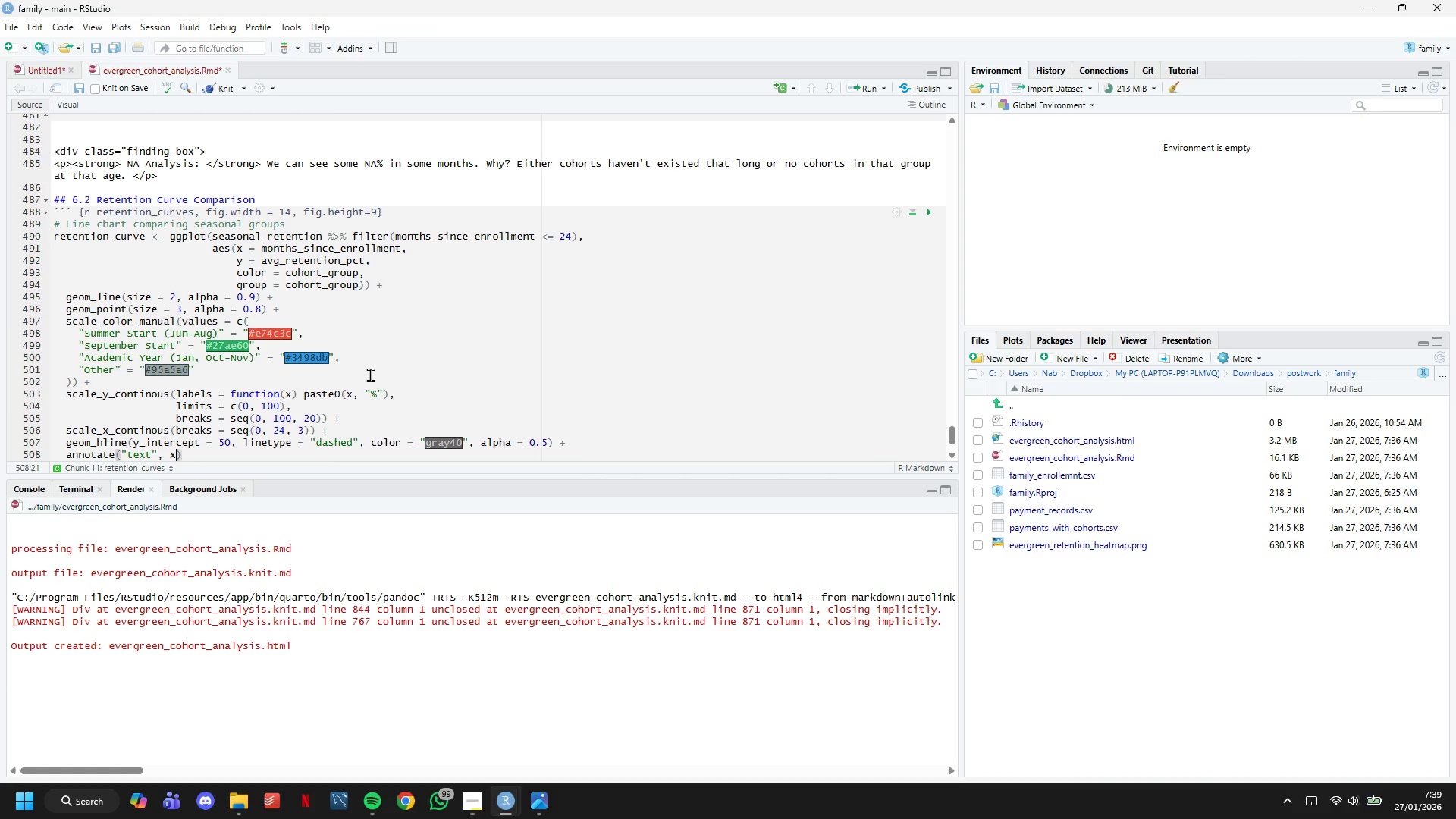 
key(Equal)
 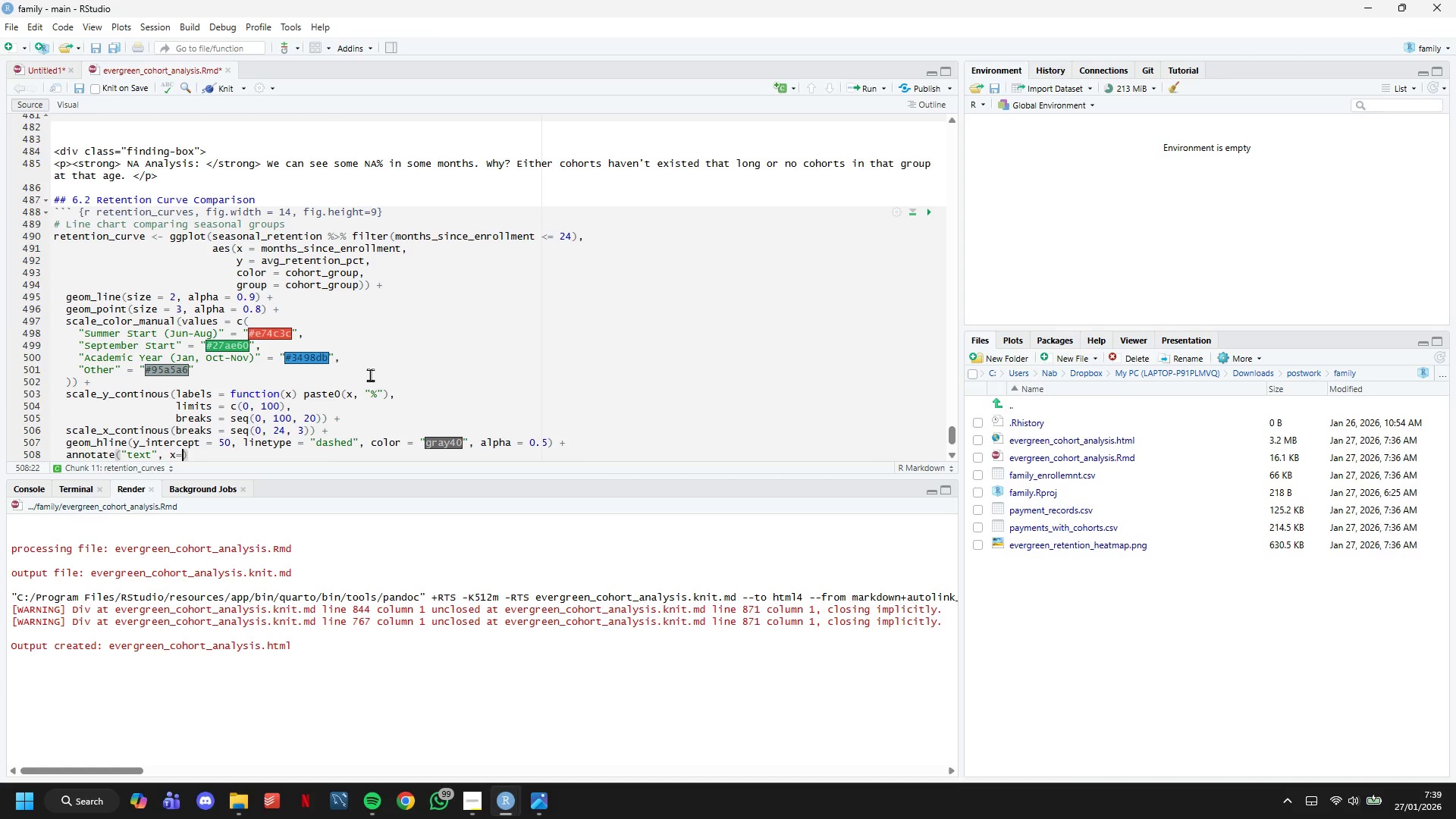 
key(1)
 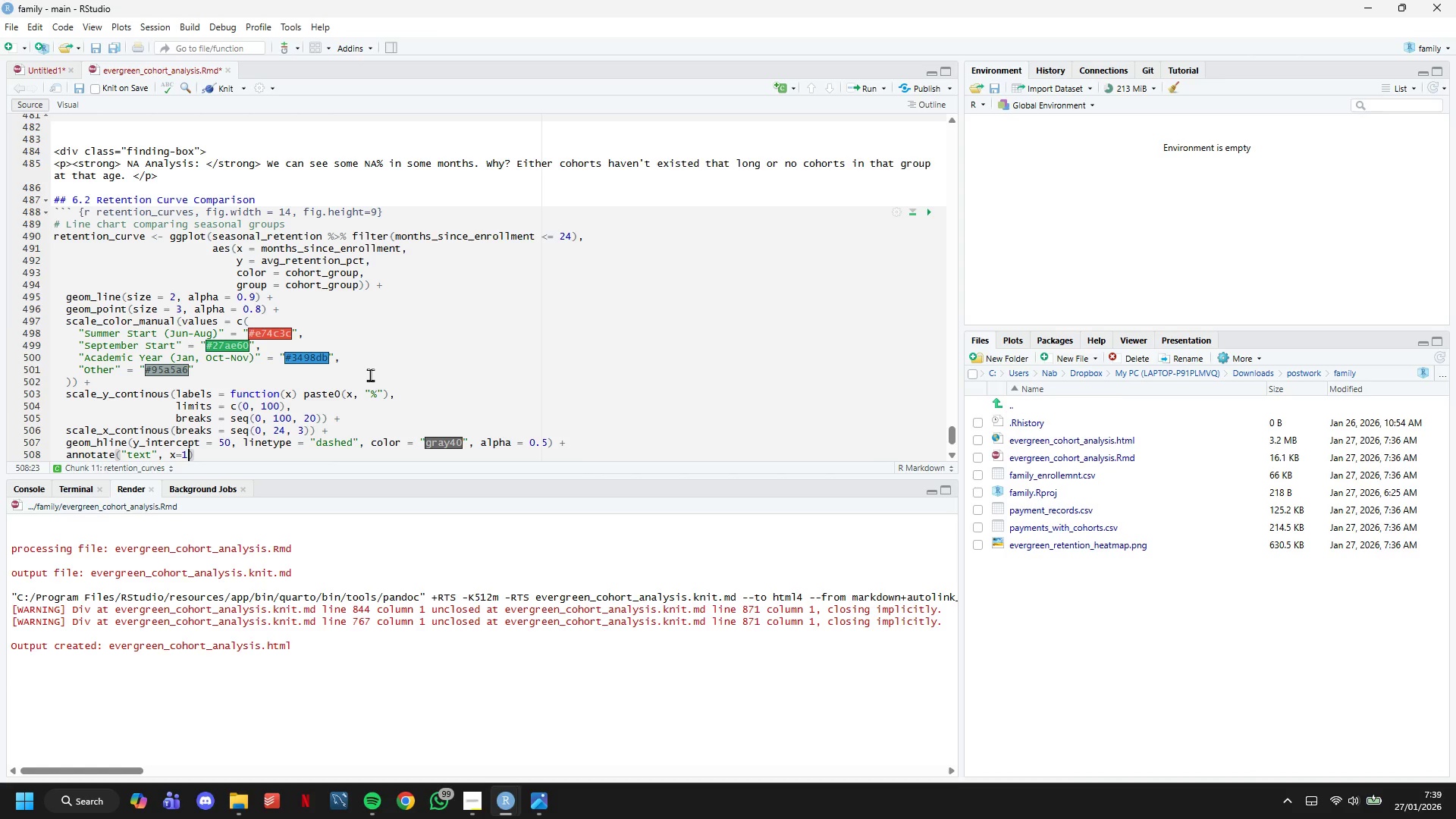 
key(Comma)
 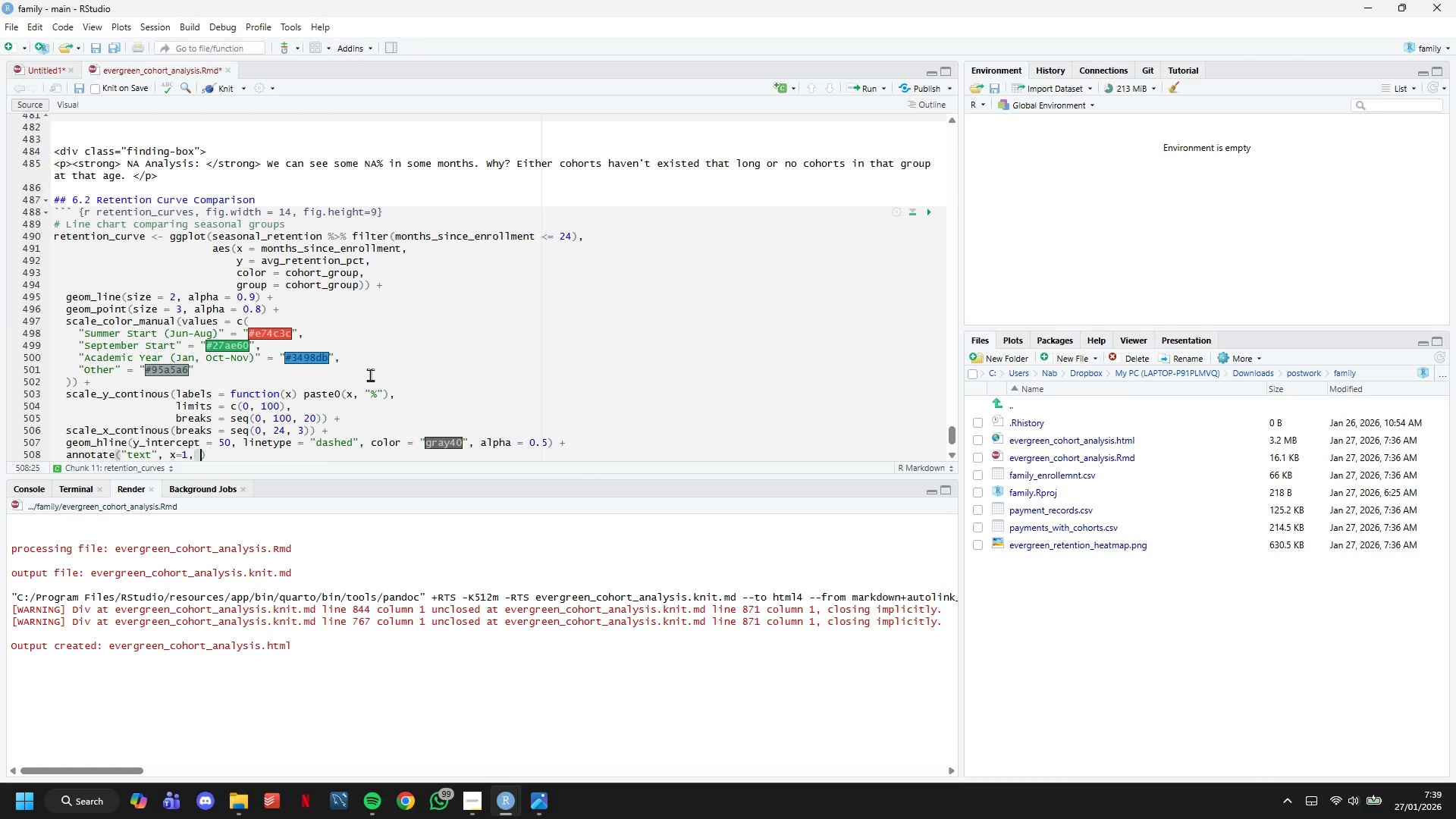 
key(Space)
 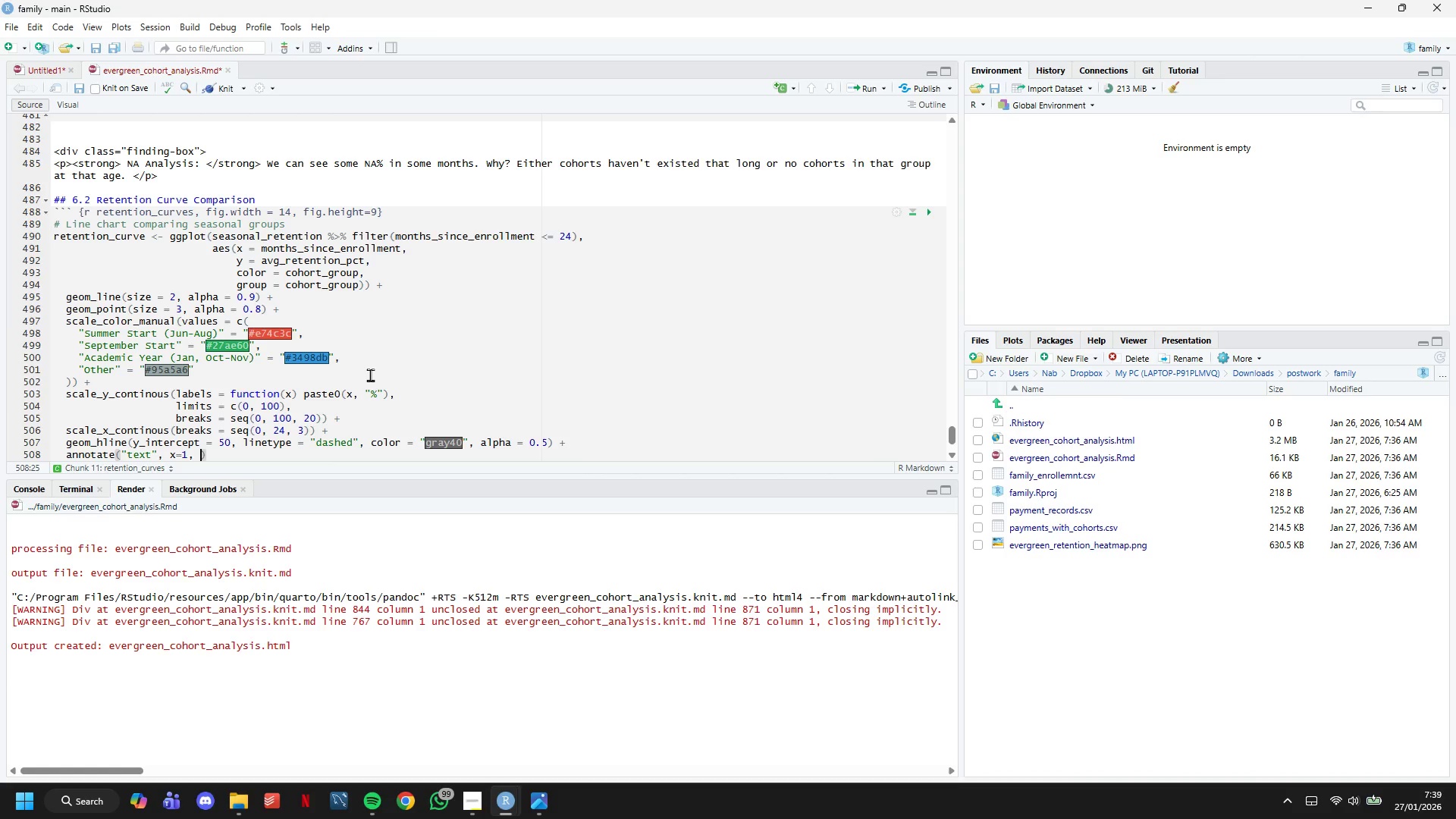 
key(Y)
 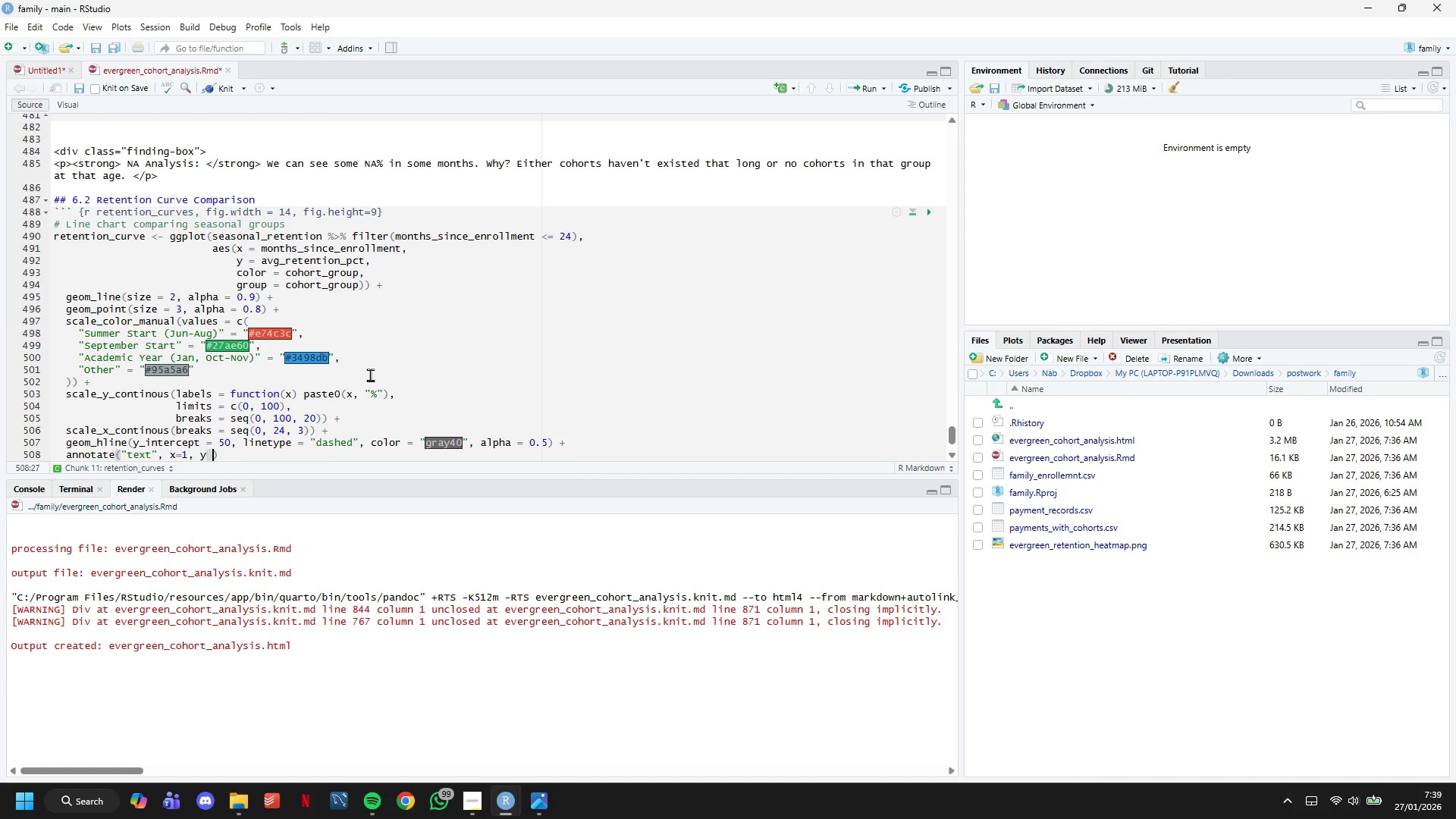 
key(Space)
 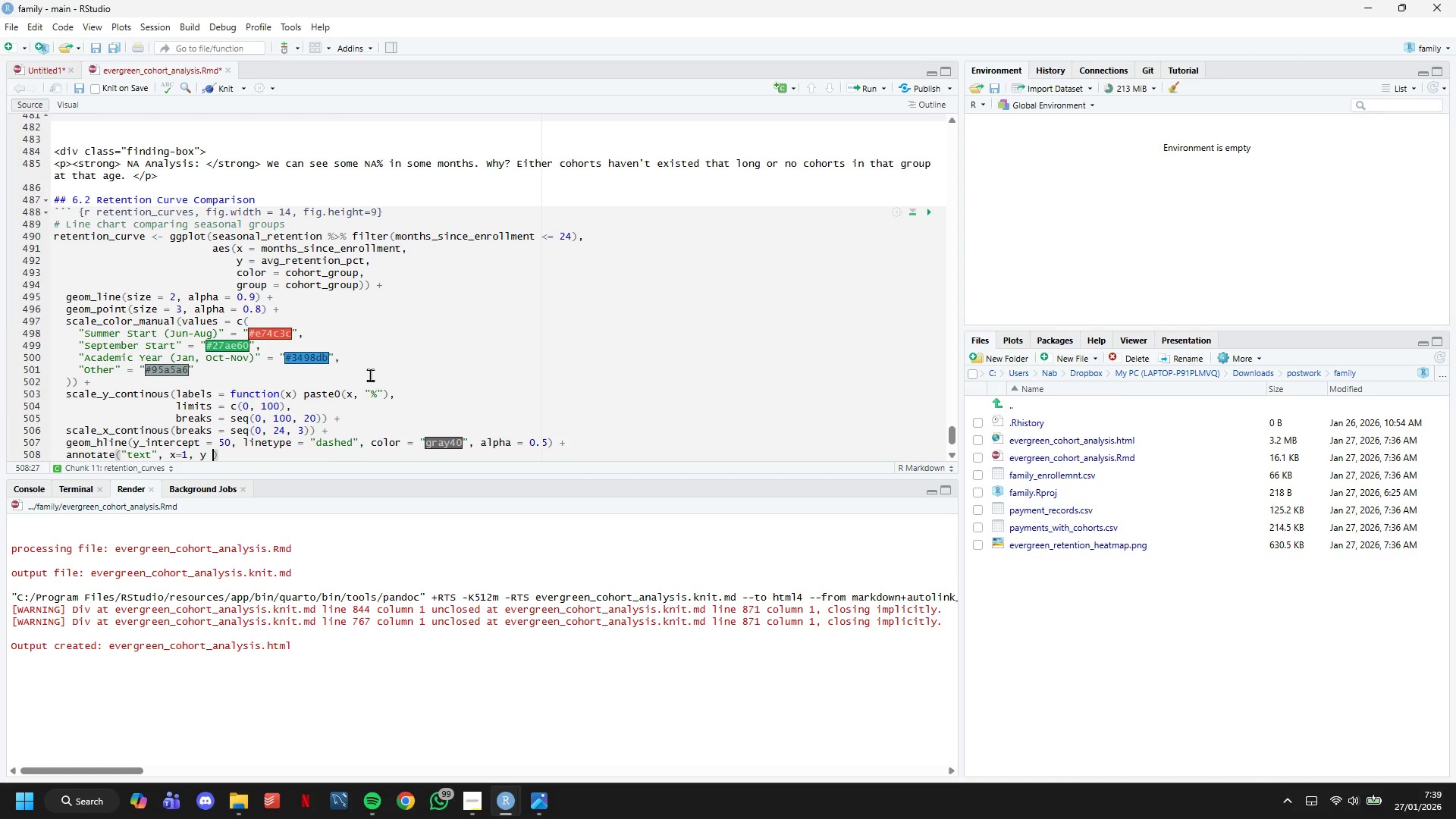 
key(Equal)
 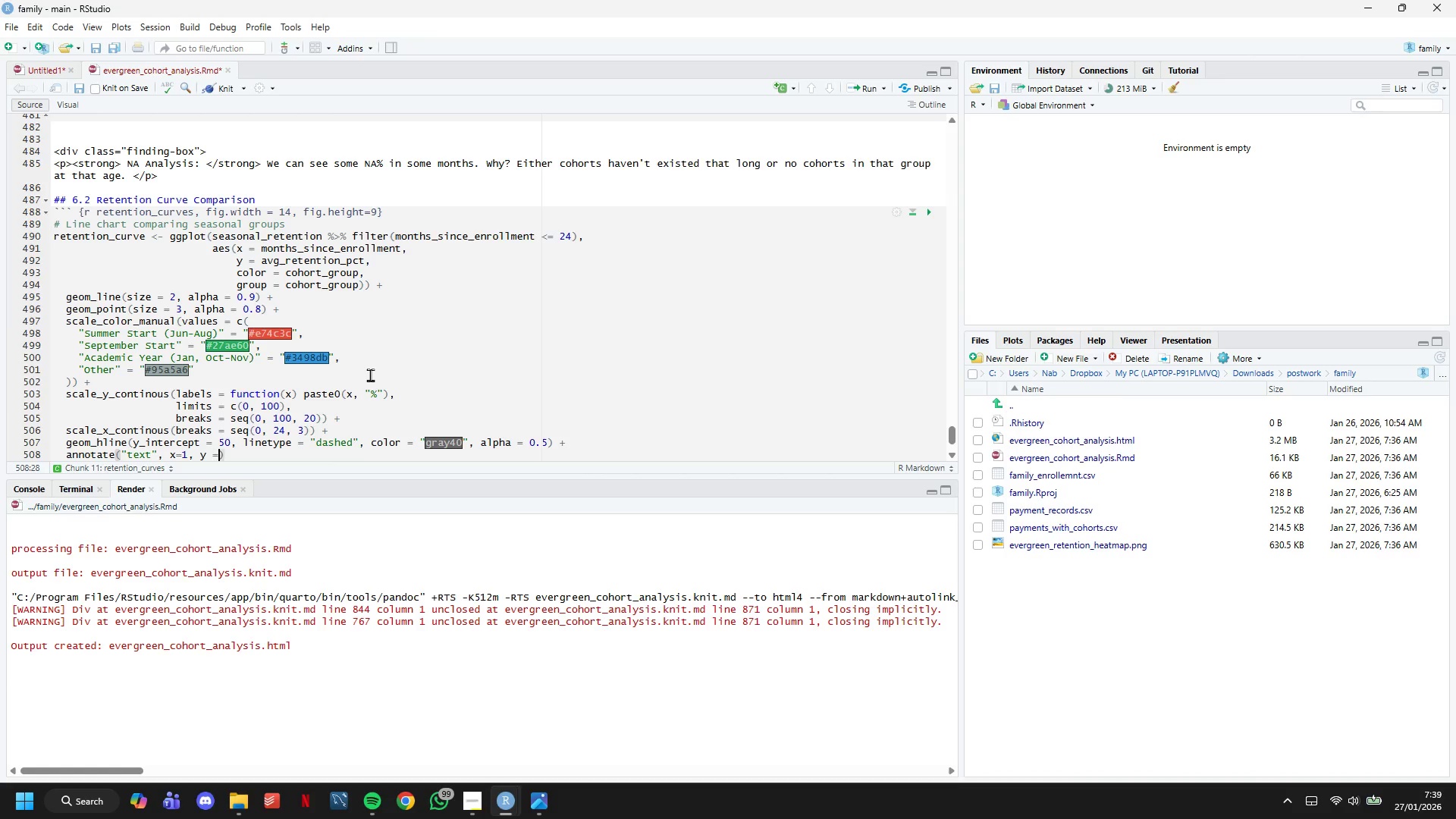 
key(Space)
 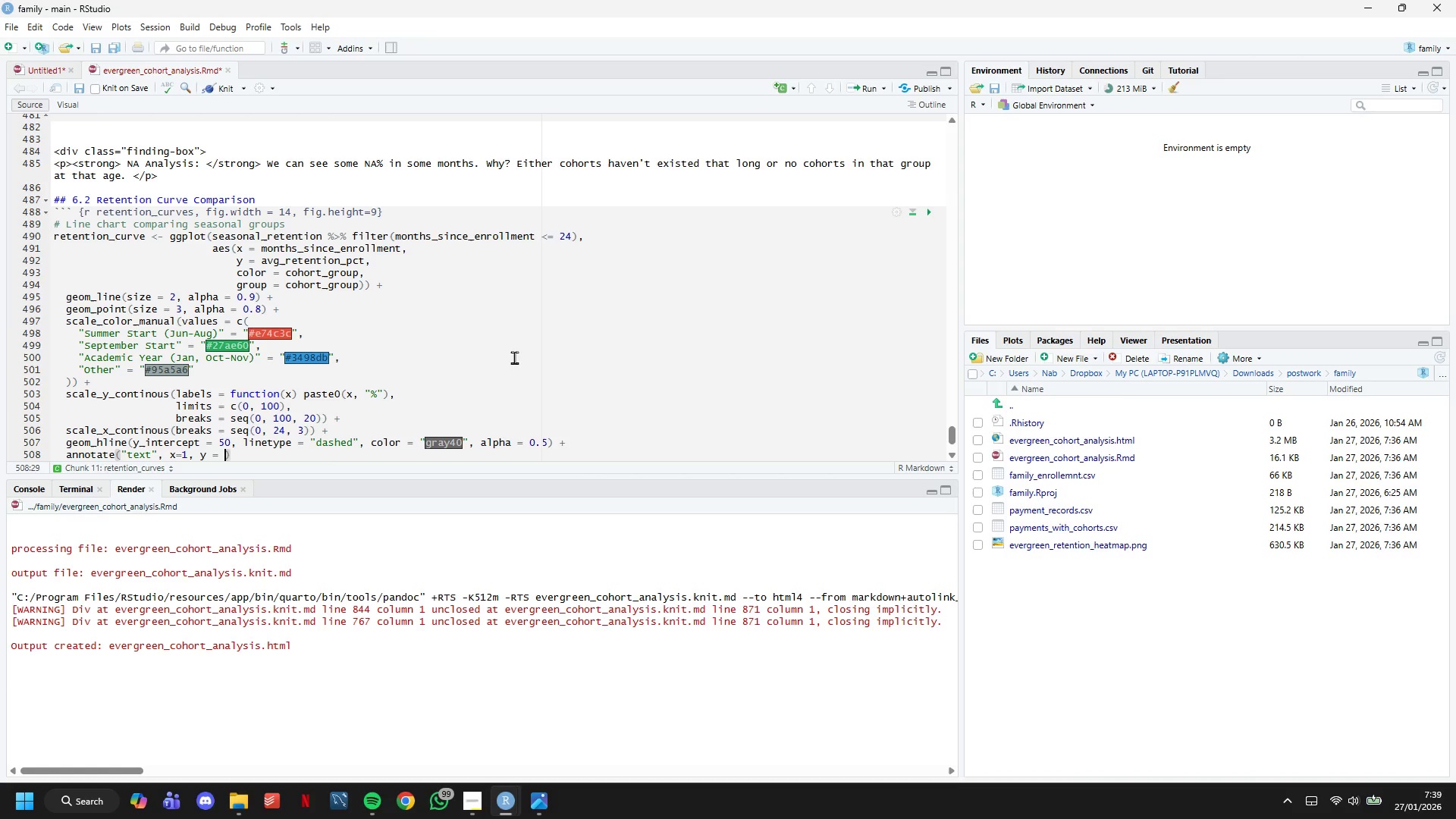 
hold_key(key=ArrowLeft, duration=0.72)
 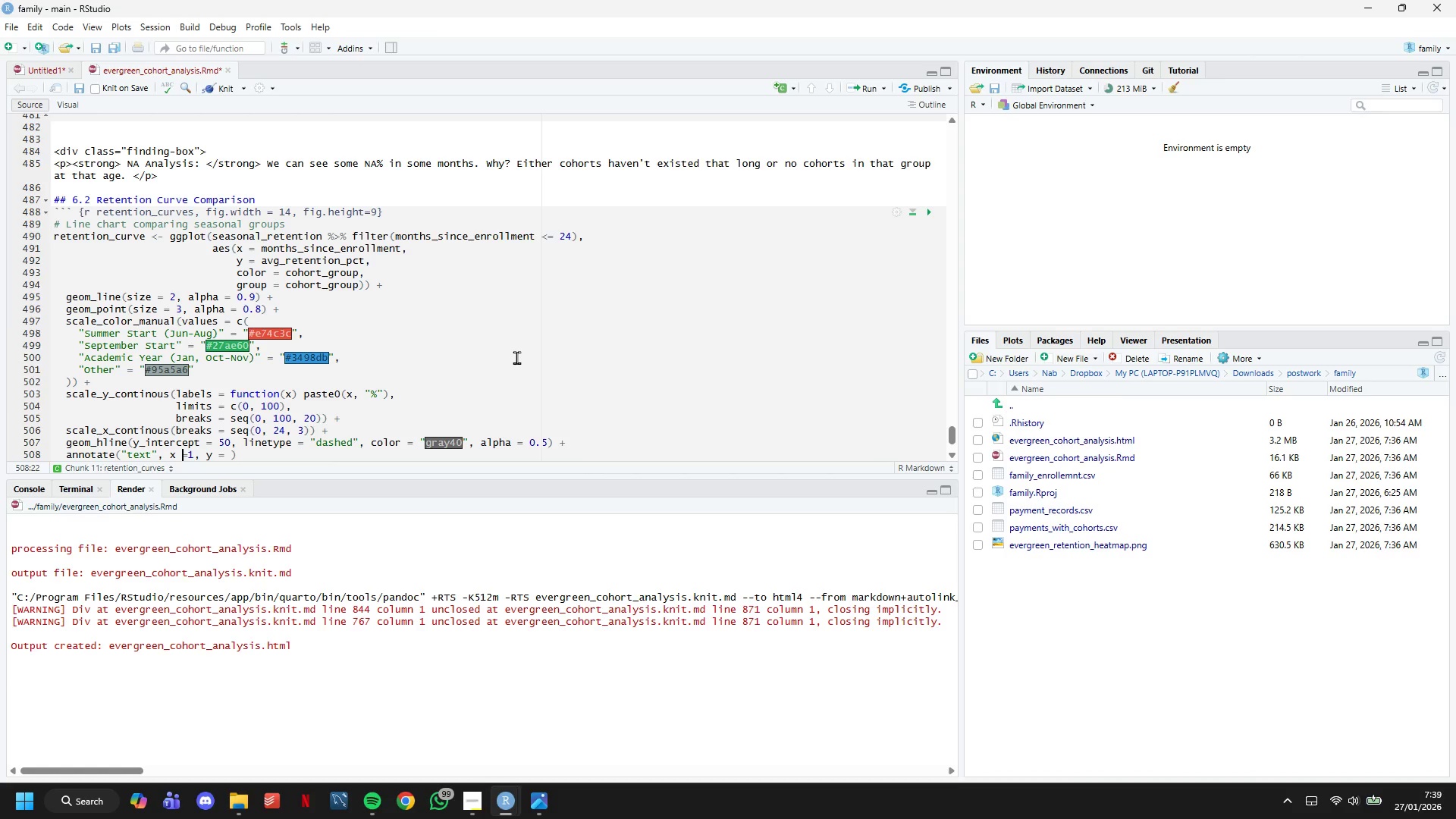 
key(Space)
 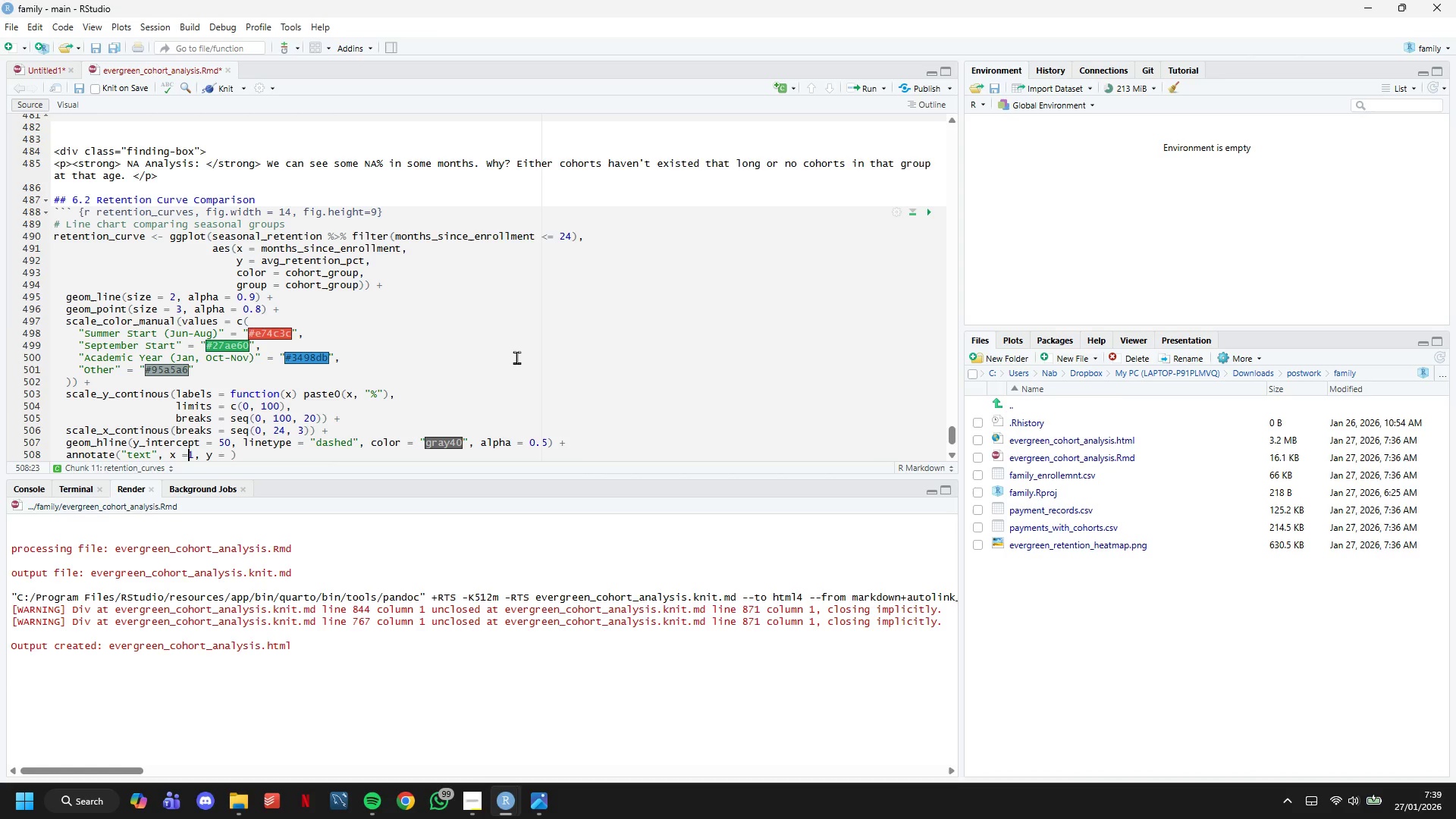 
key(ArrowRight)
 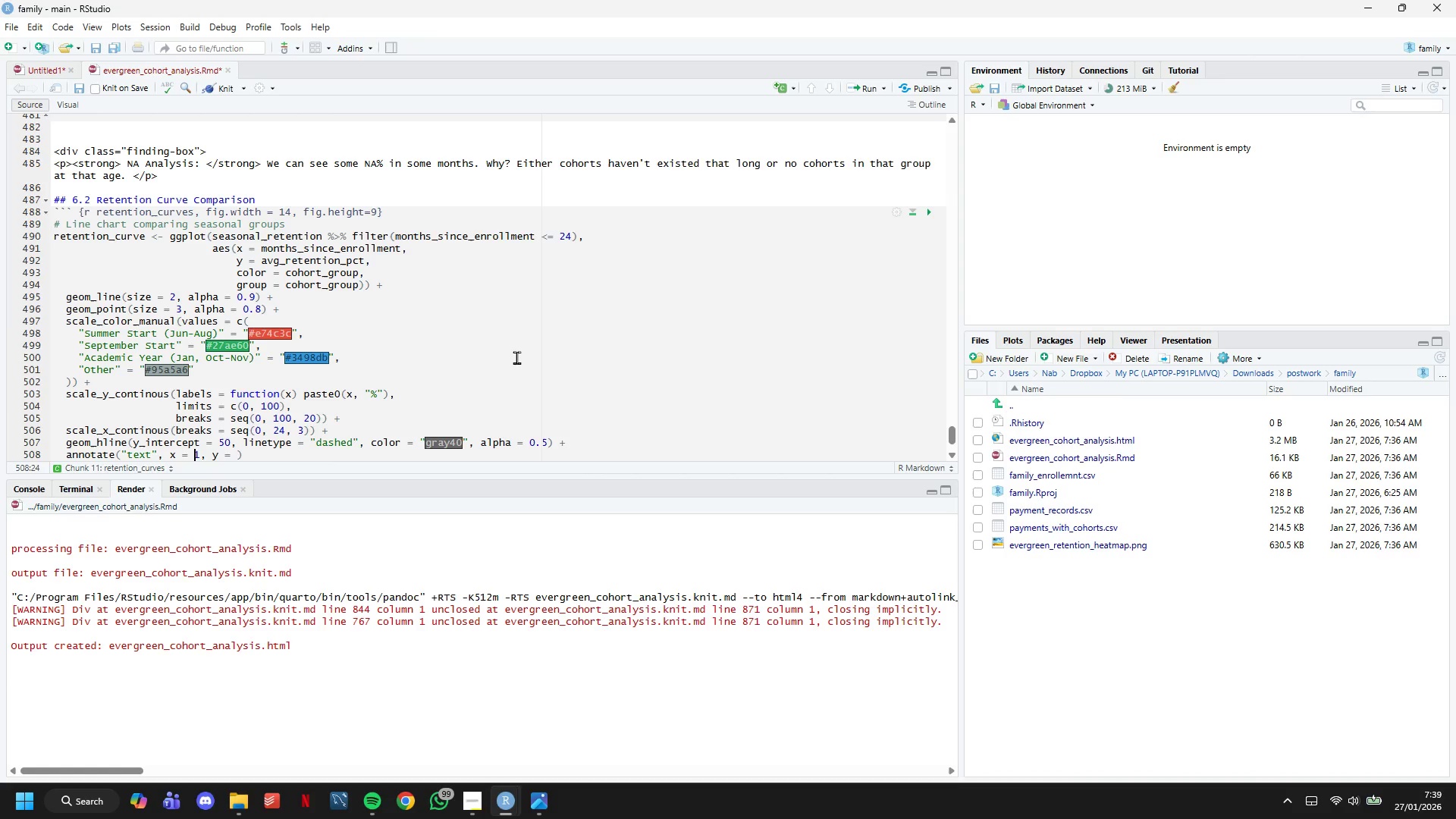 
key(Space)
 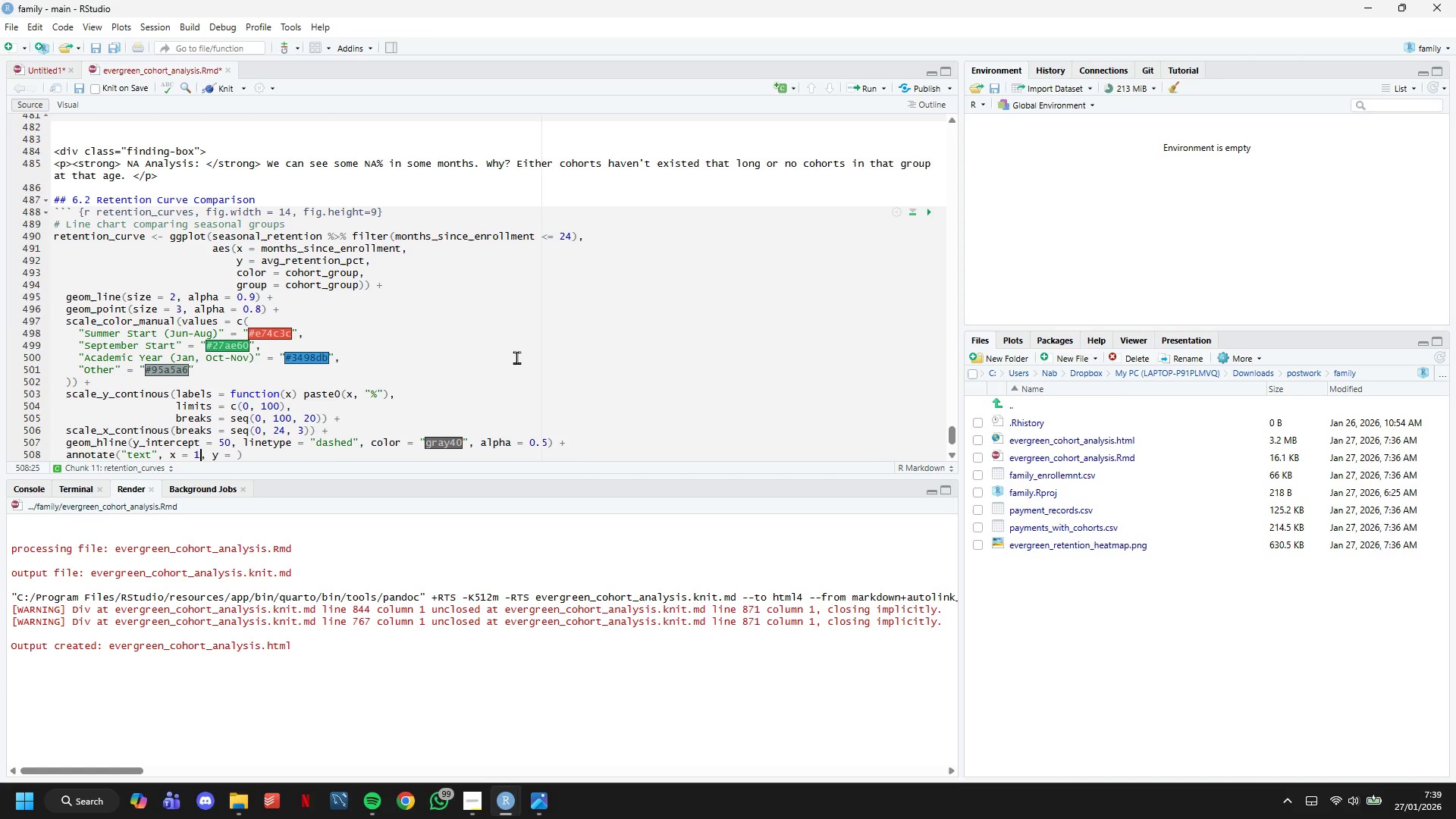 
hold_key(key=ArrowRight, duration=0.62)
 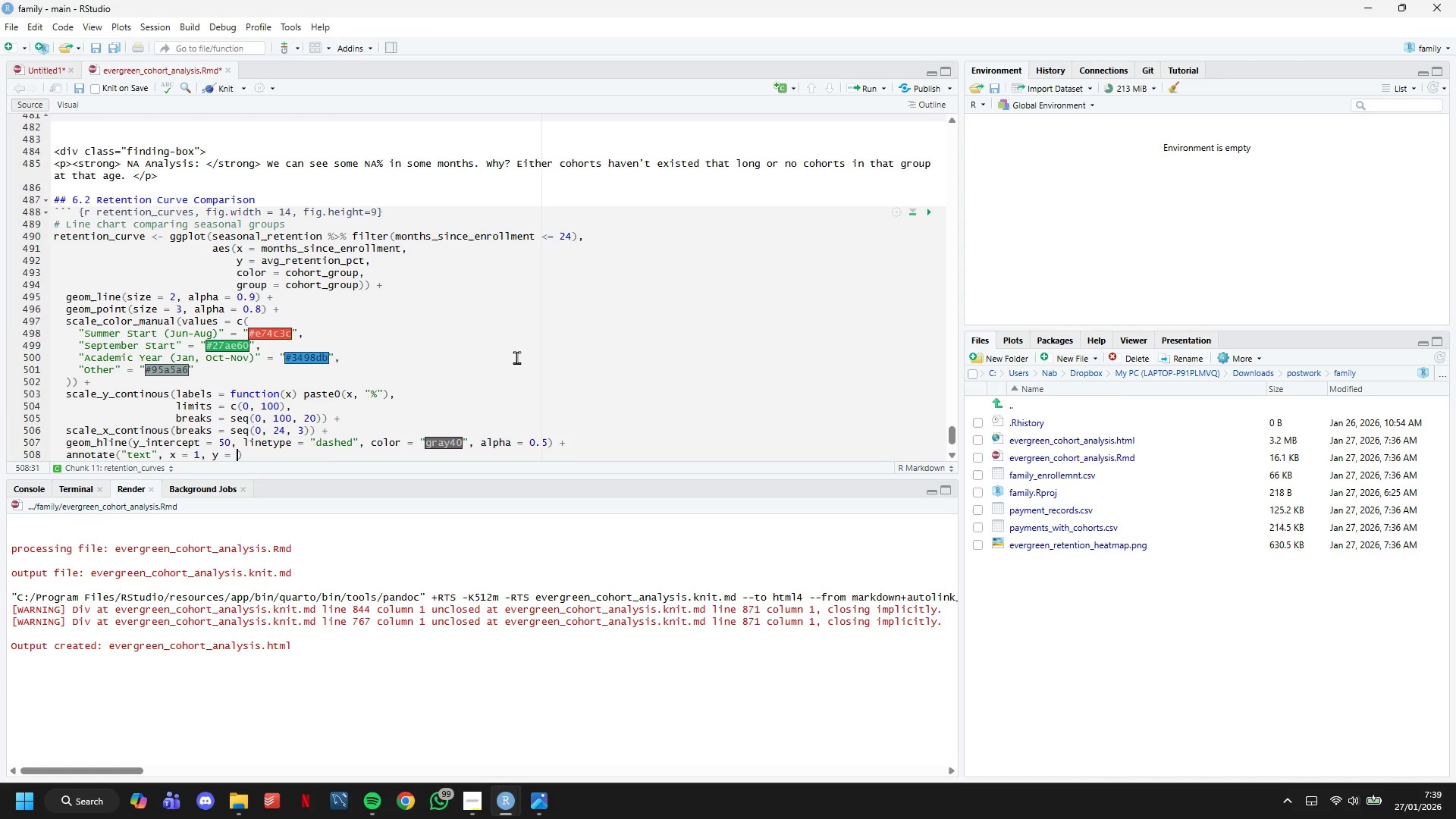 
key(ArrowRight)
 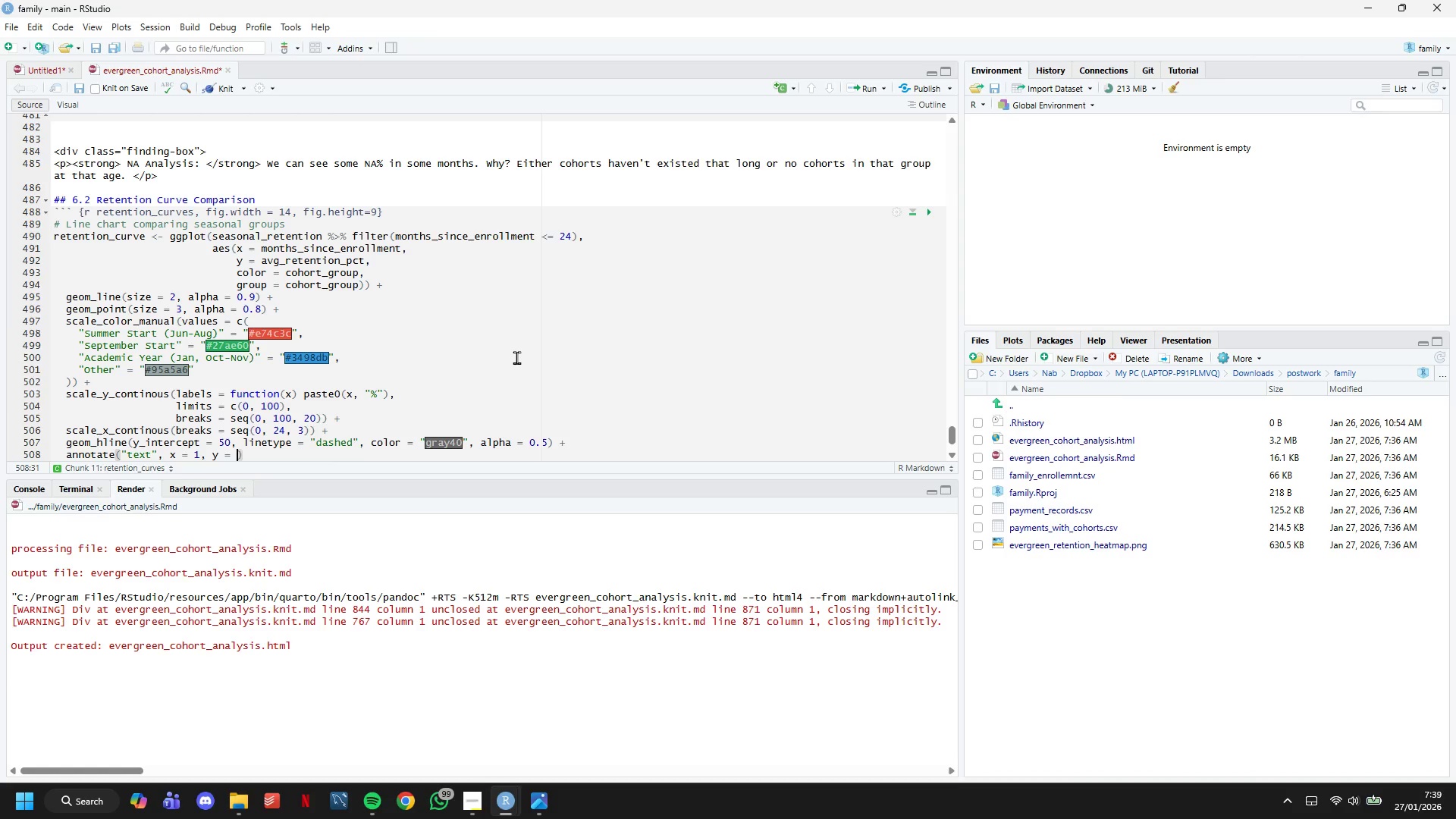 
type(52, )
 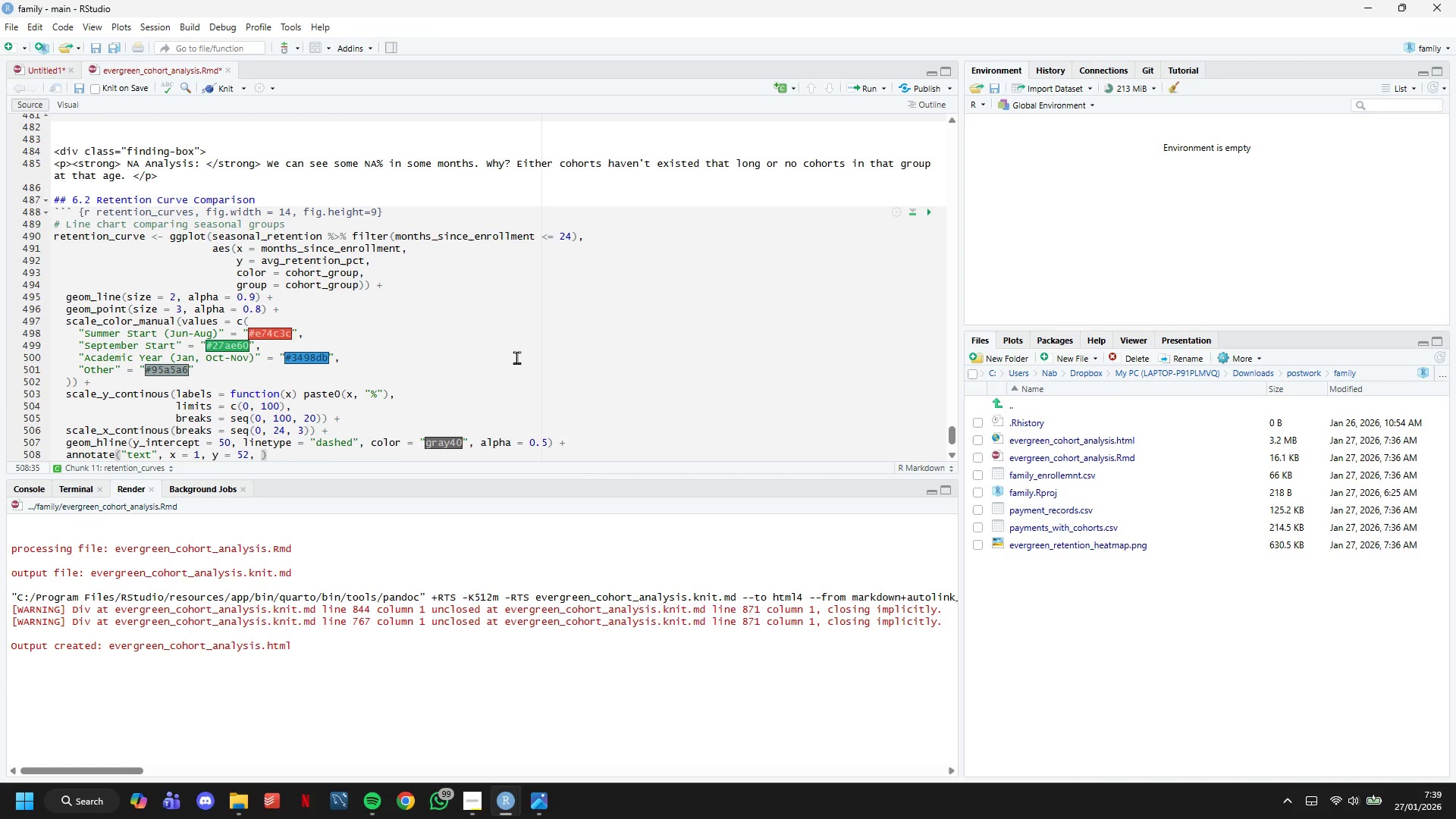 
type(label = "50% Retention Threshold)
 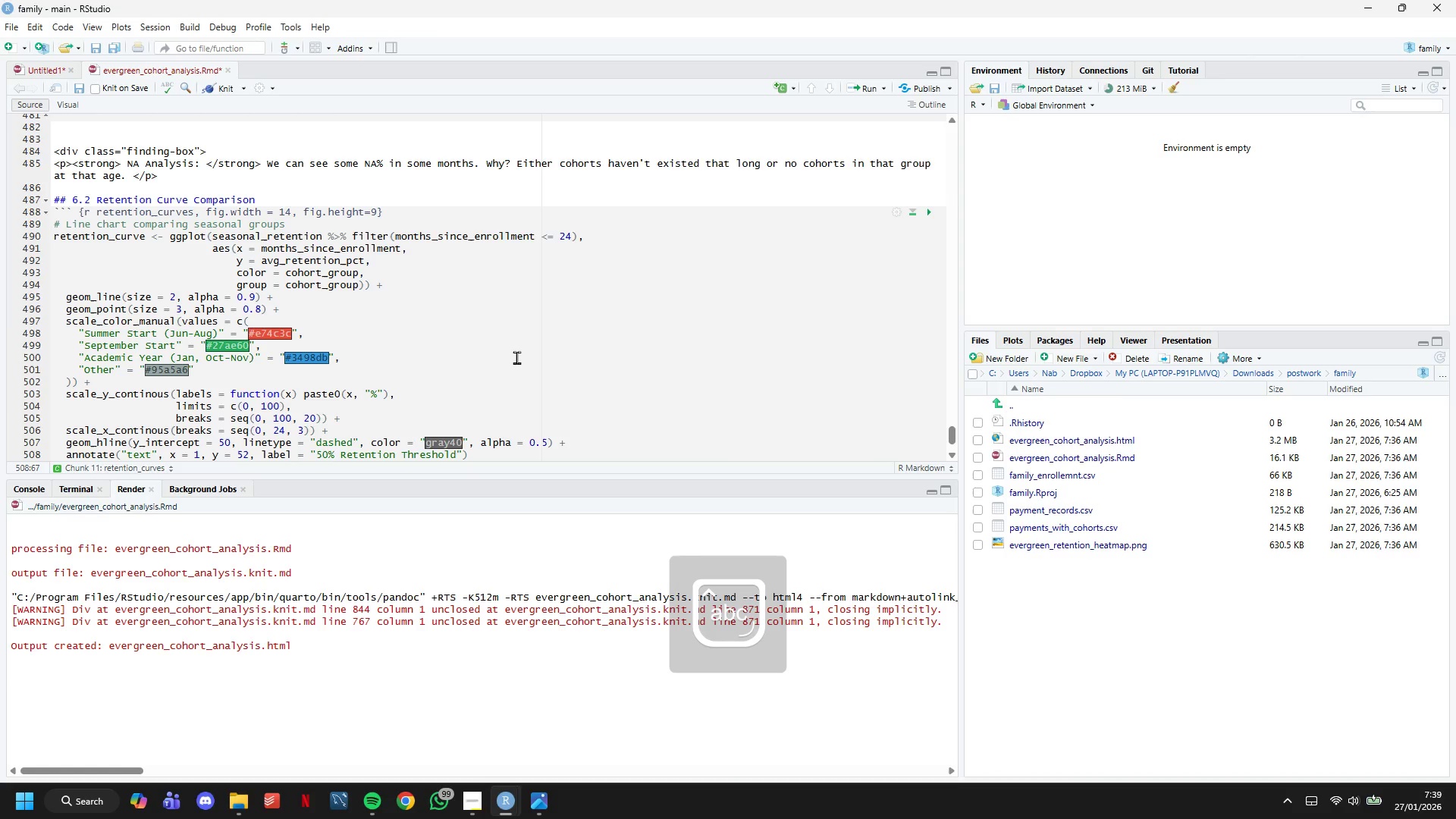 
wait(18.16)
 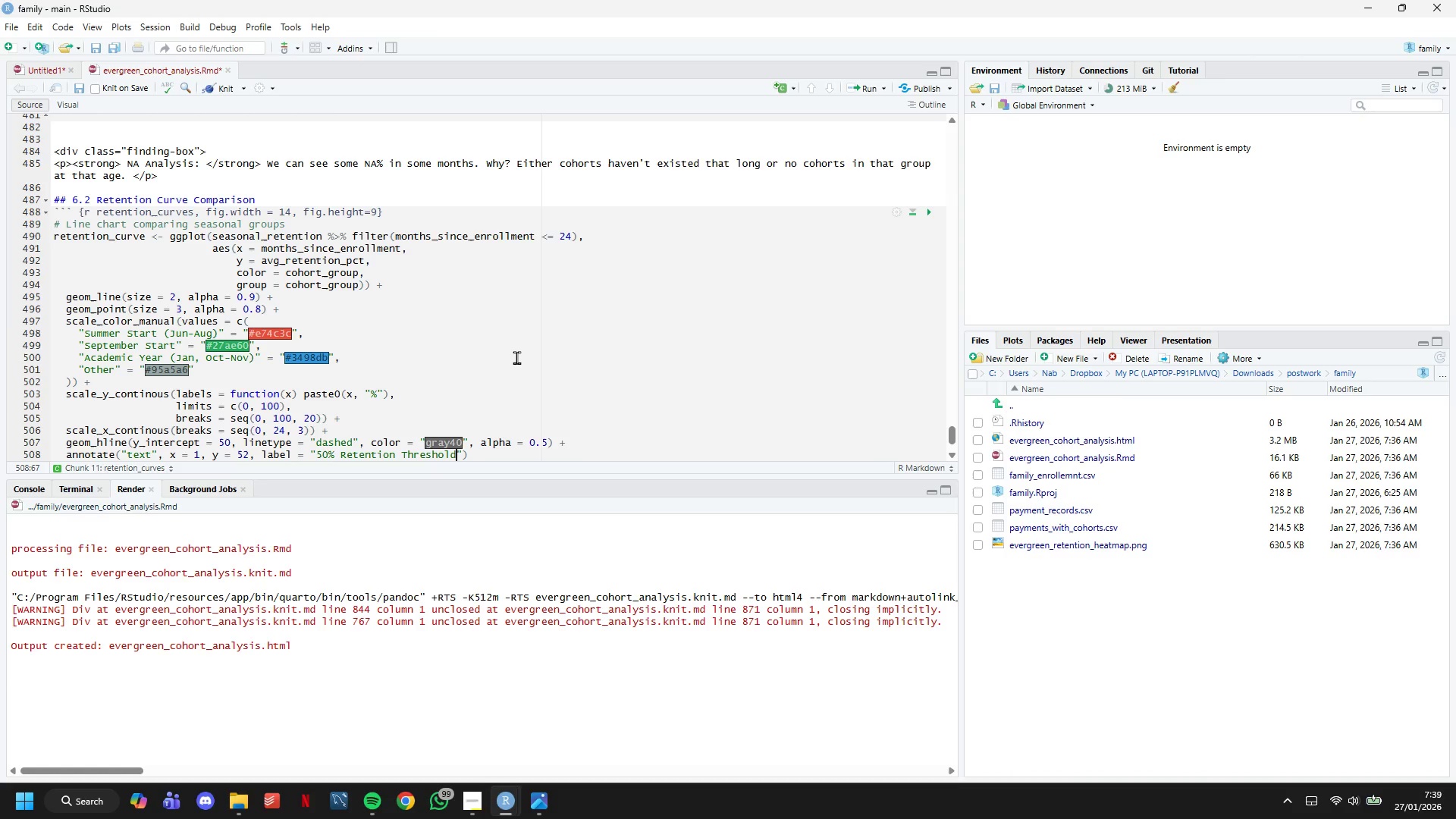 
key(ArrowRight)
 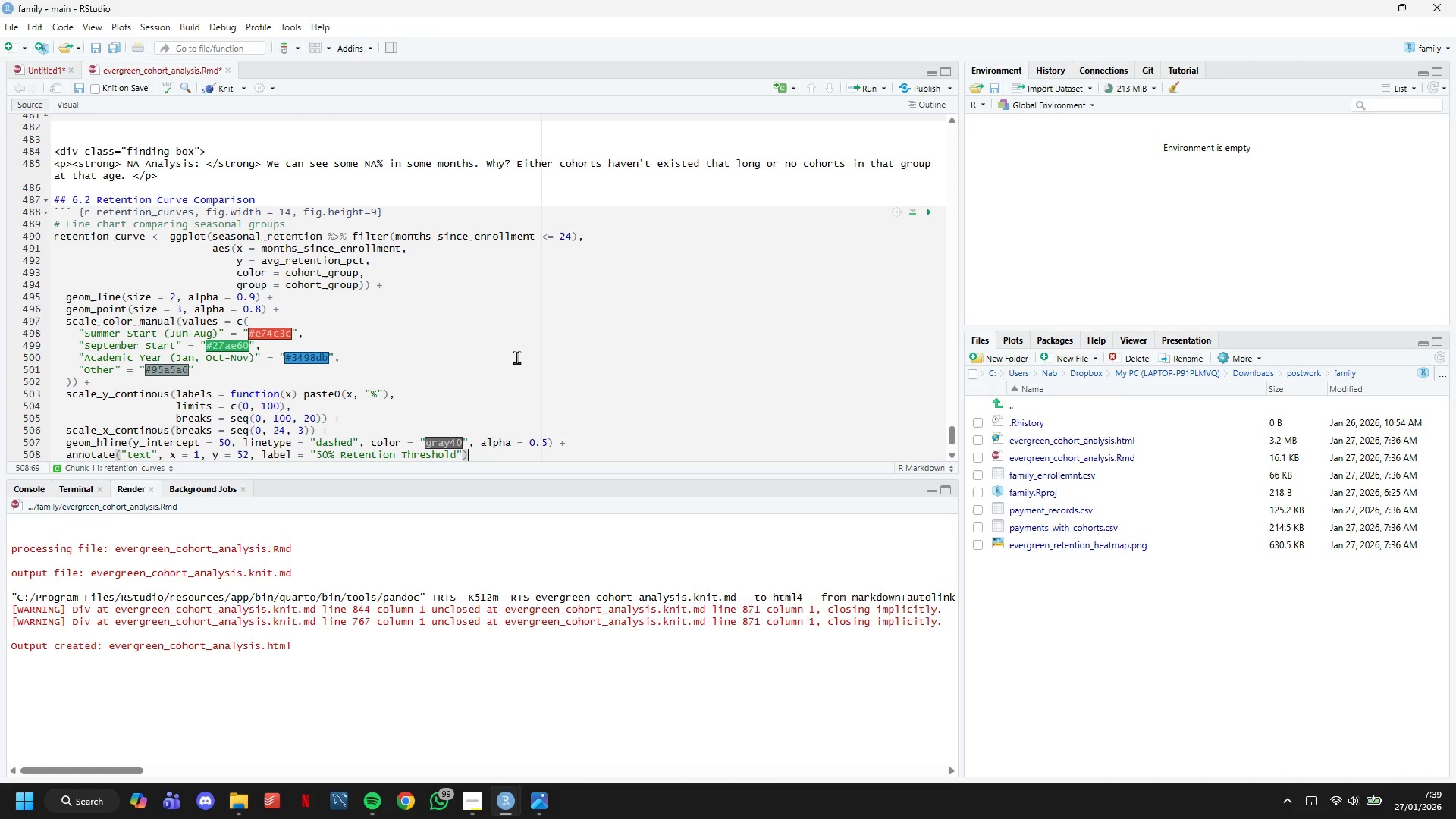 
key(ArrowRight)
 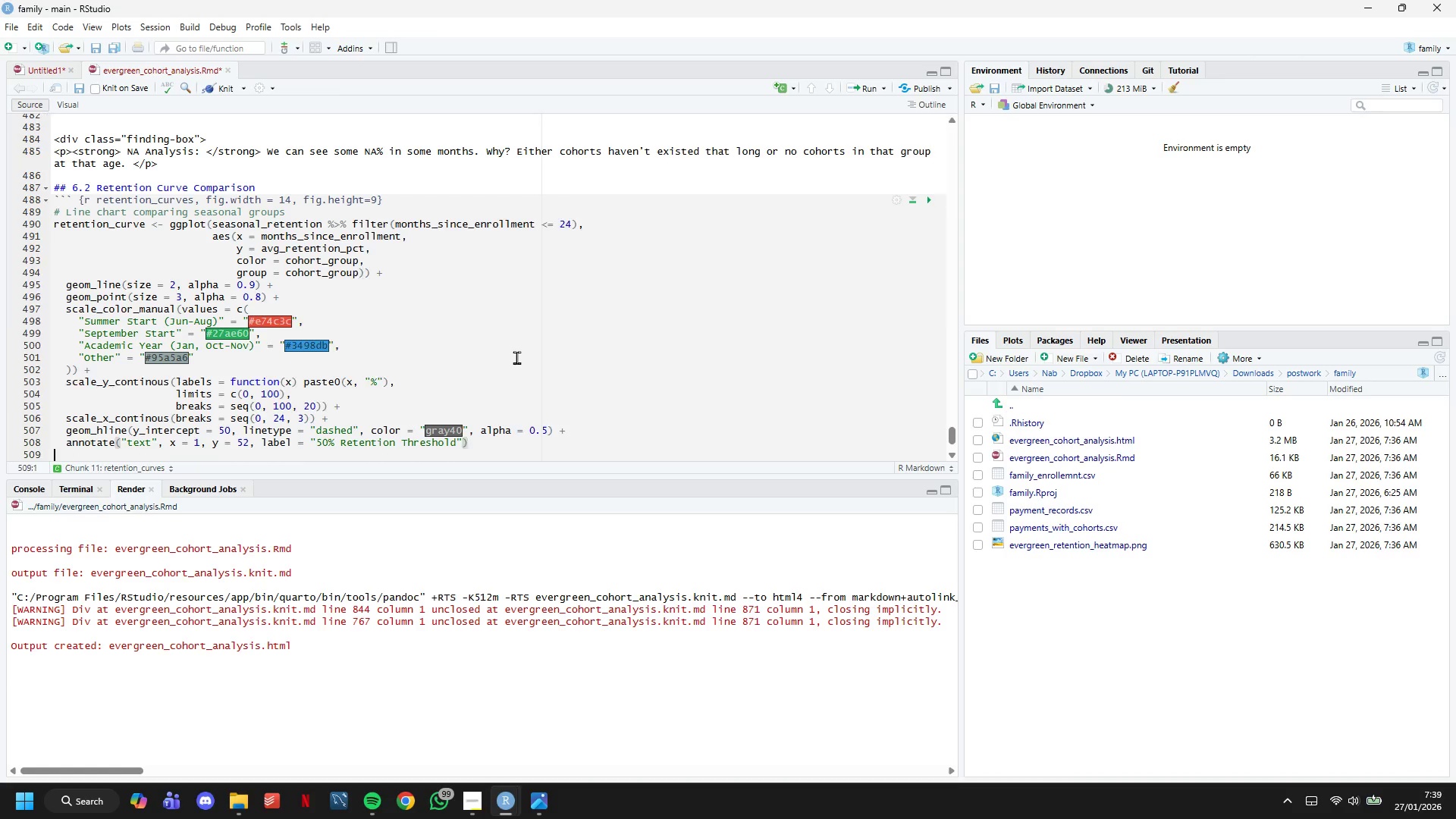 
key(Enter)
 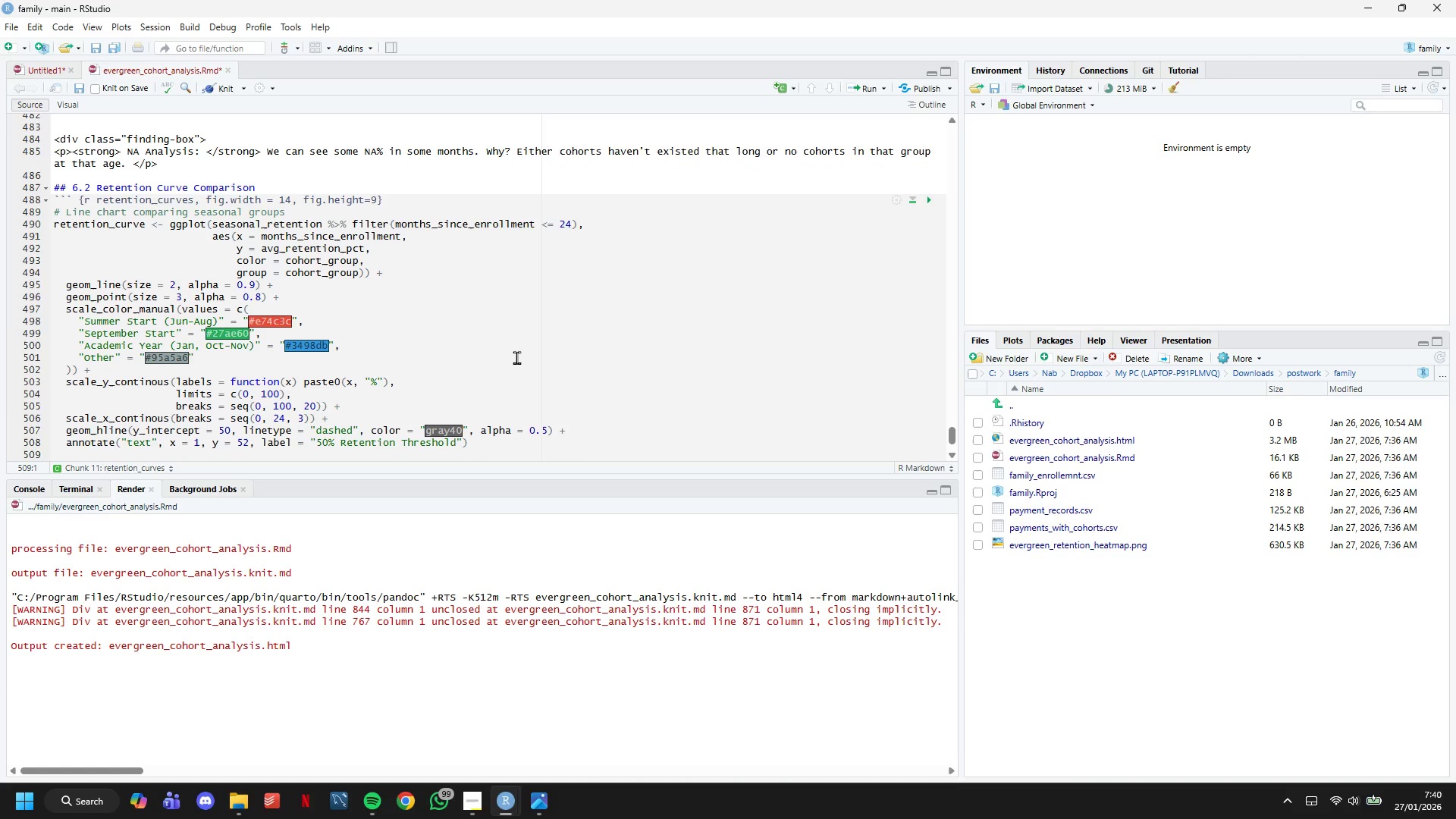 
key(ArrowLeft)
 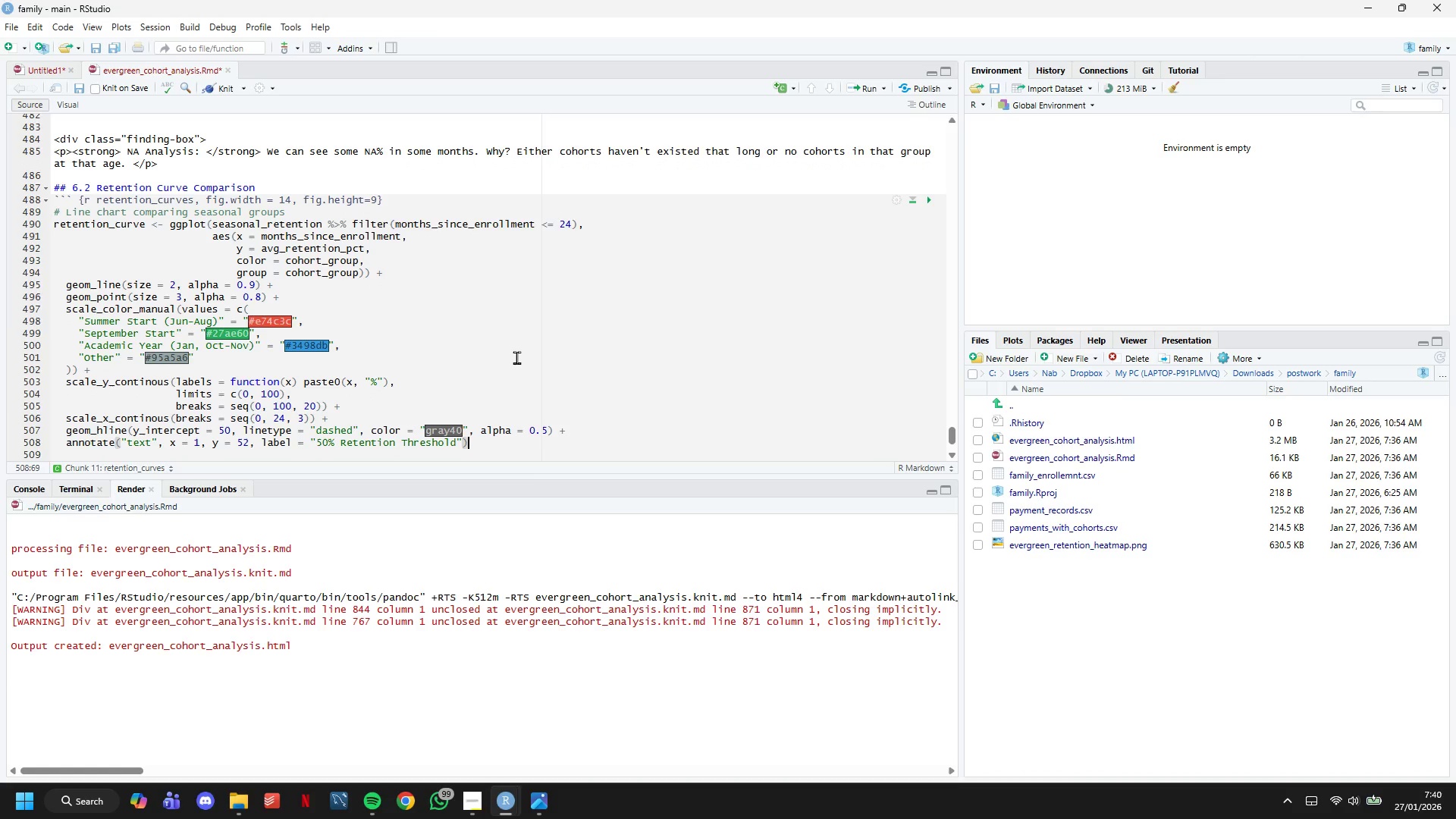 
key(ArrowLeft)
 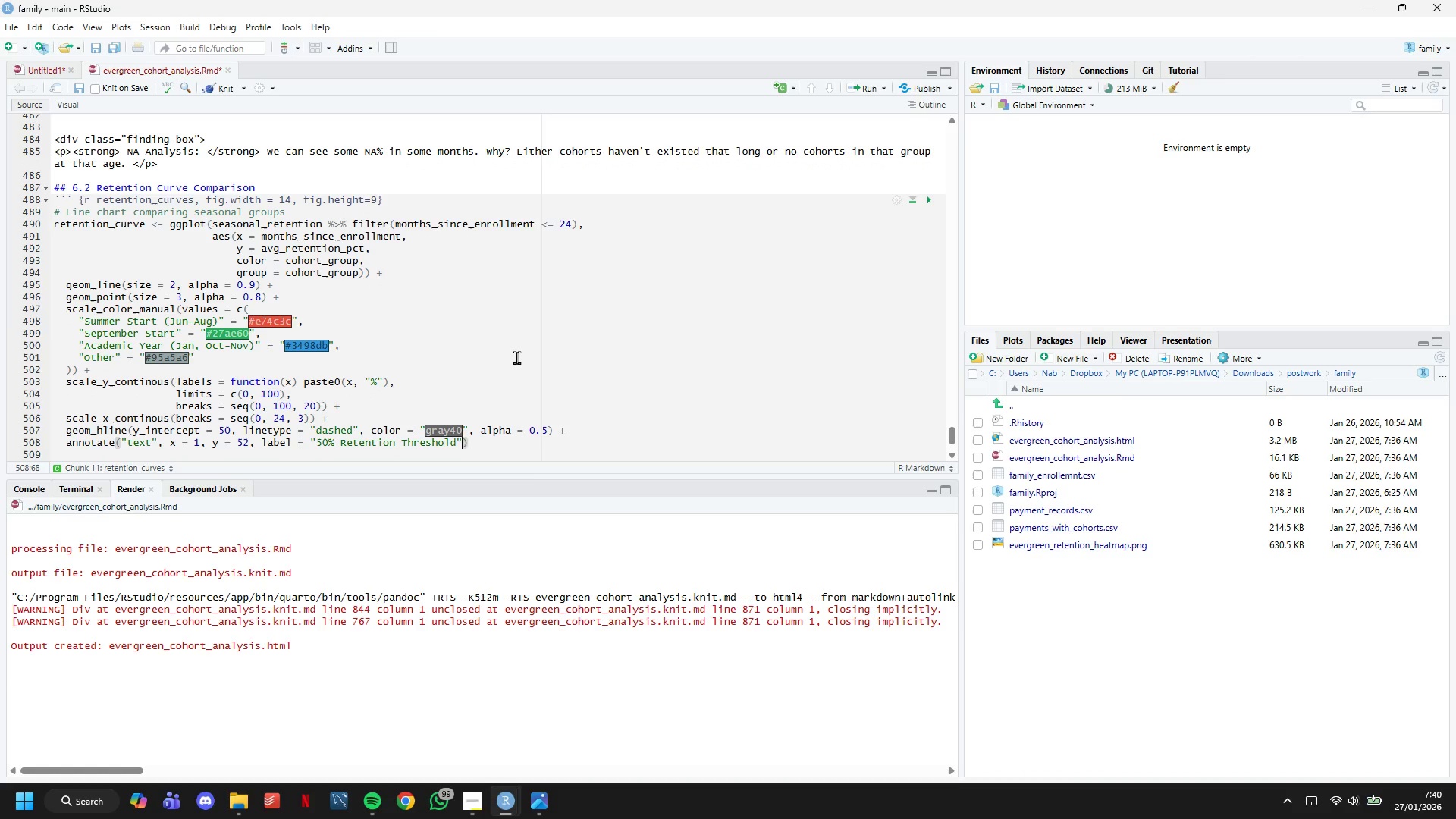 
key(Comma)
 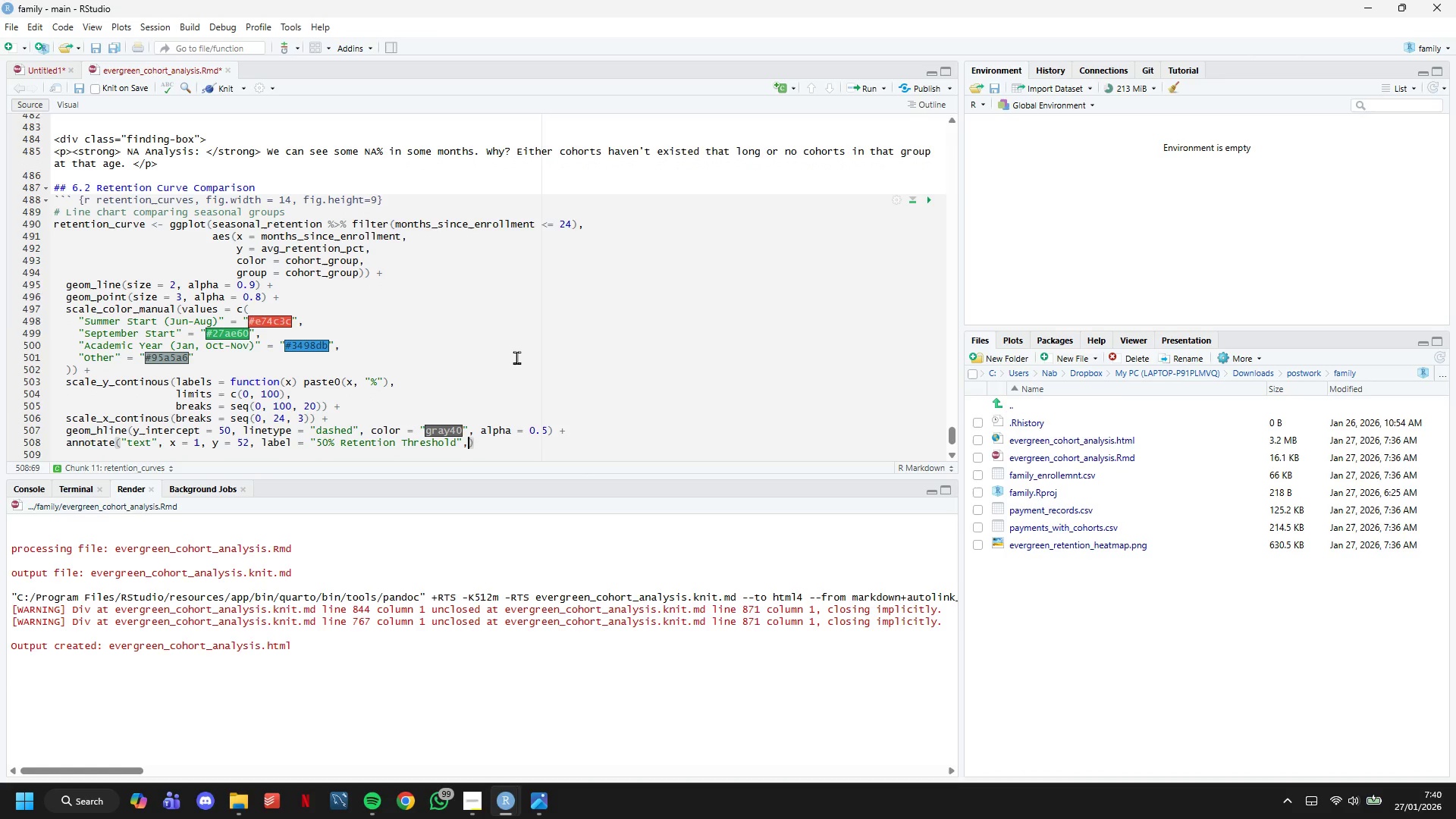 
key(Enter)
 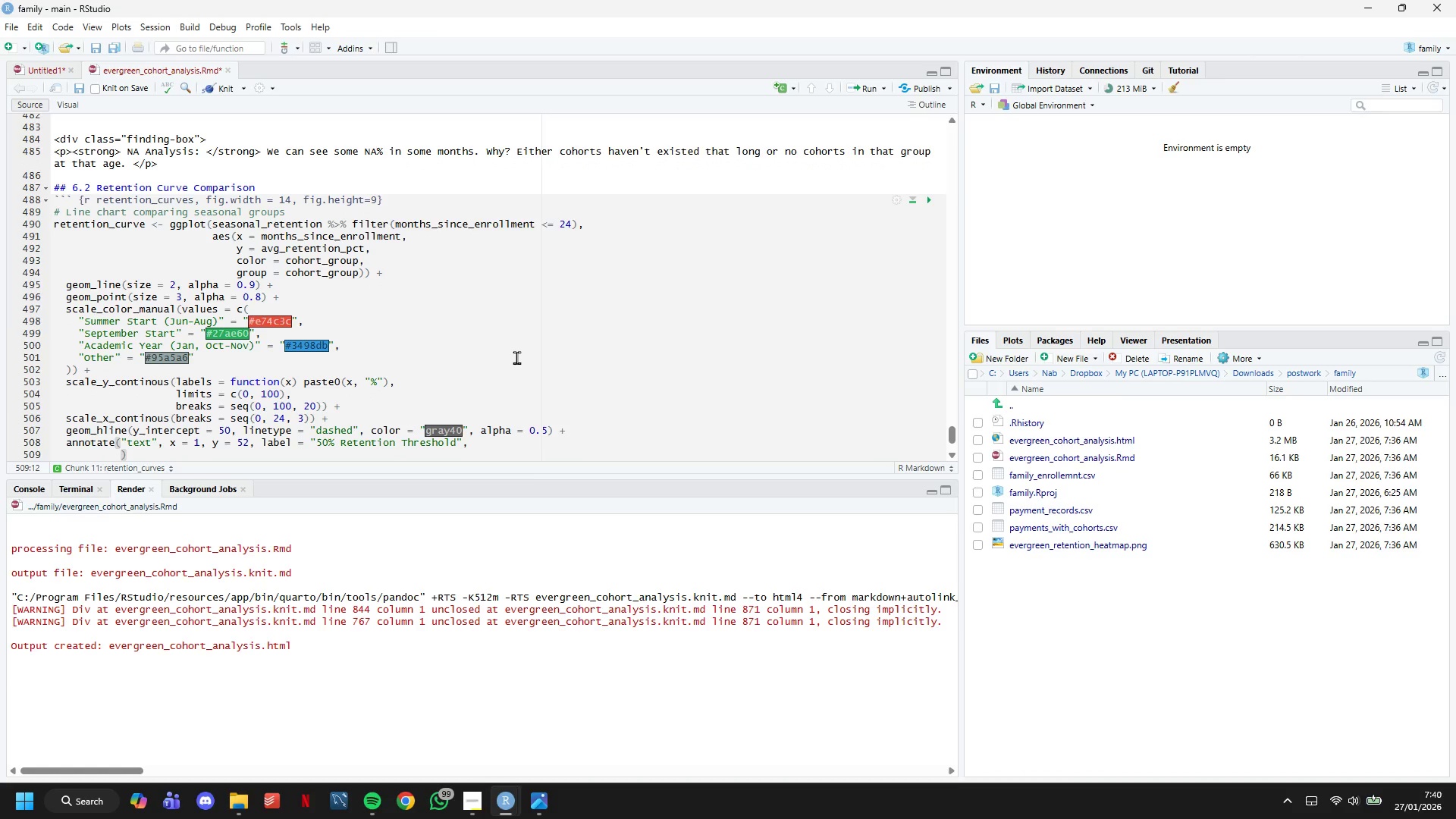 
type(hjust = 0)
 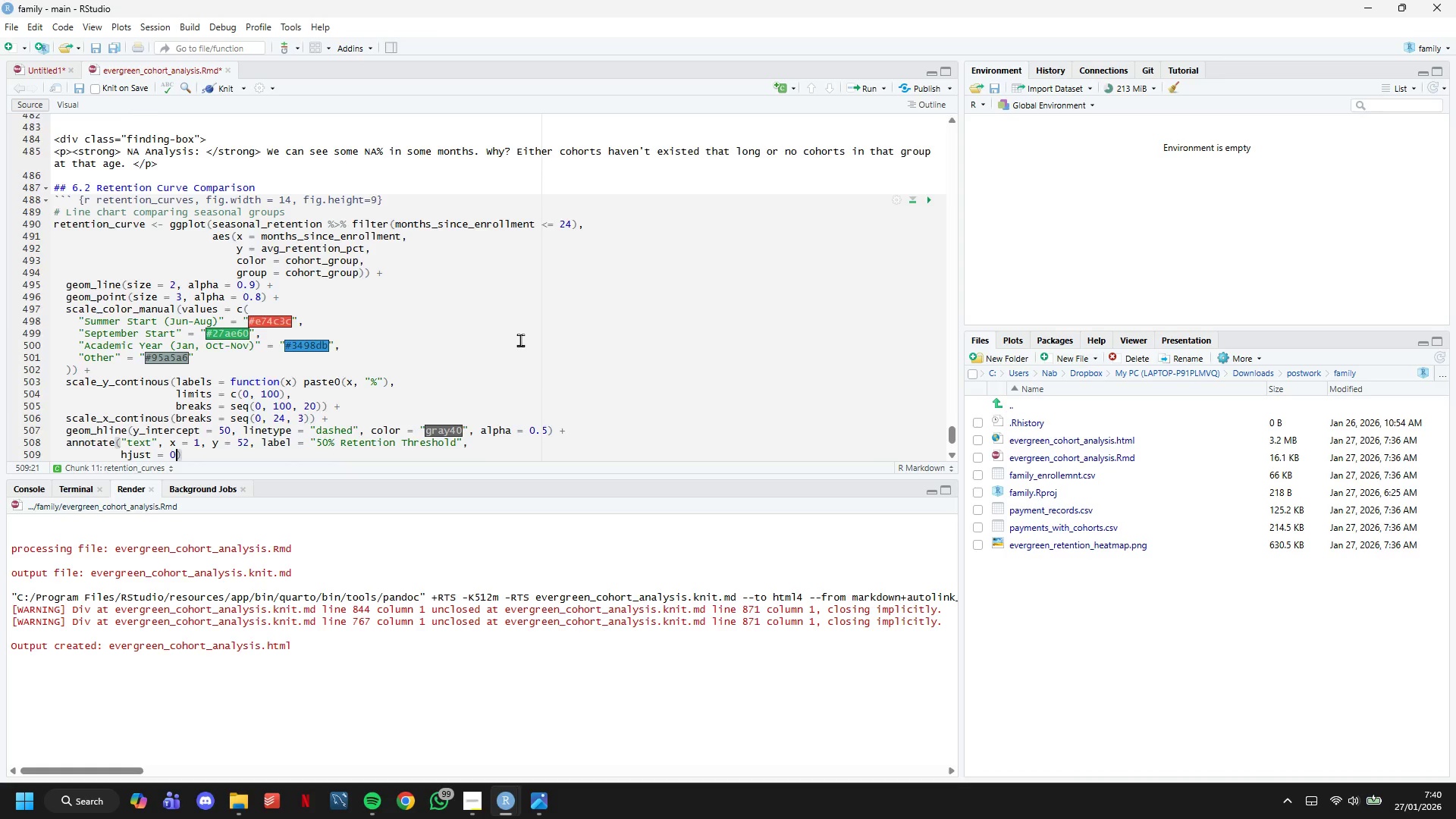 
scroll: coordinate [520, 335], scroll_direction: down, amount: 8.0
 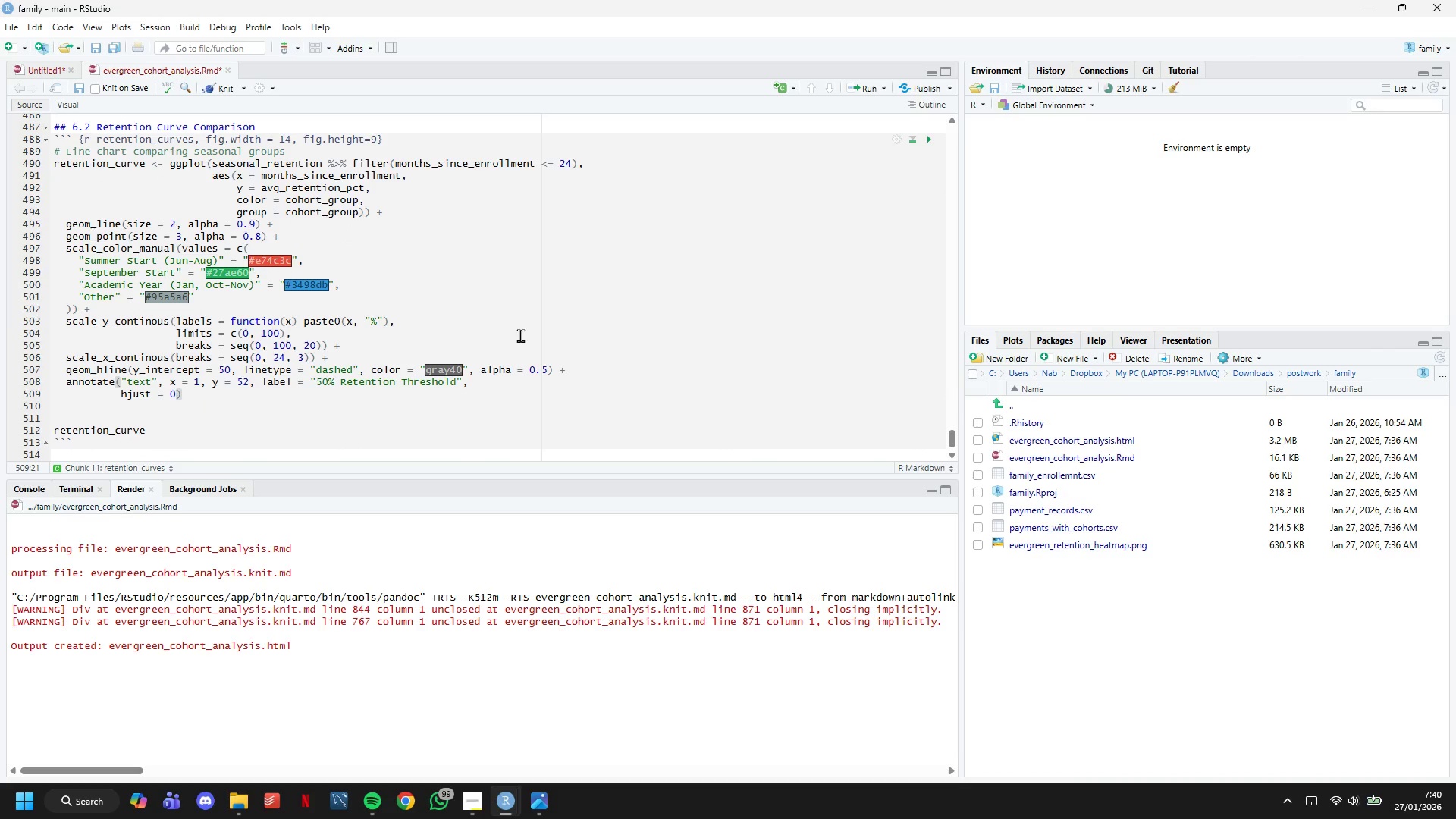 
type(, size = 3.5, color = "gray40)
 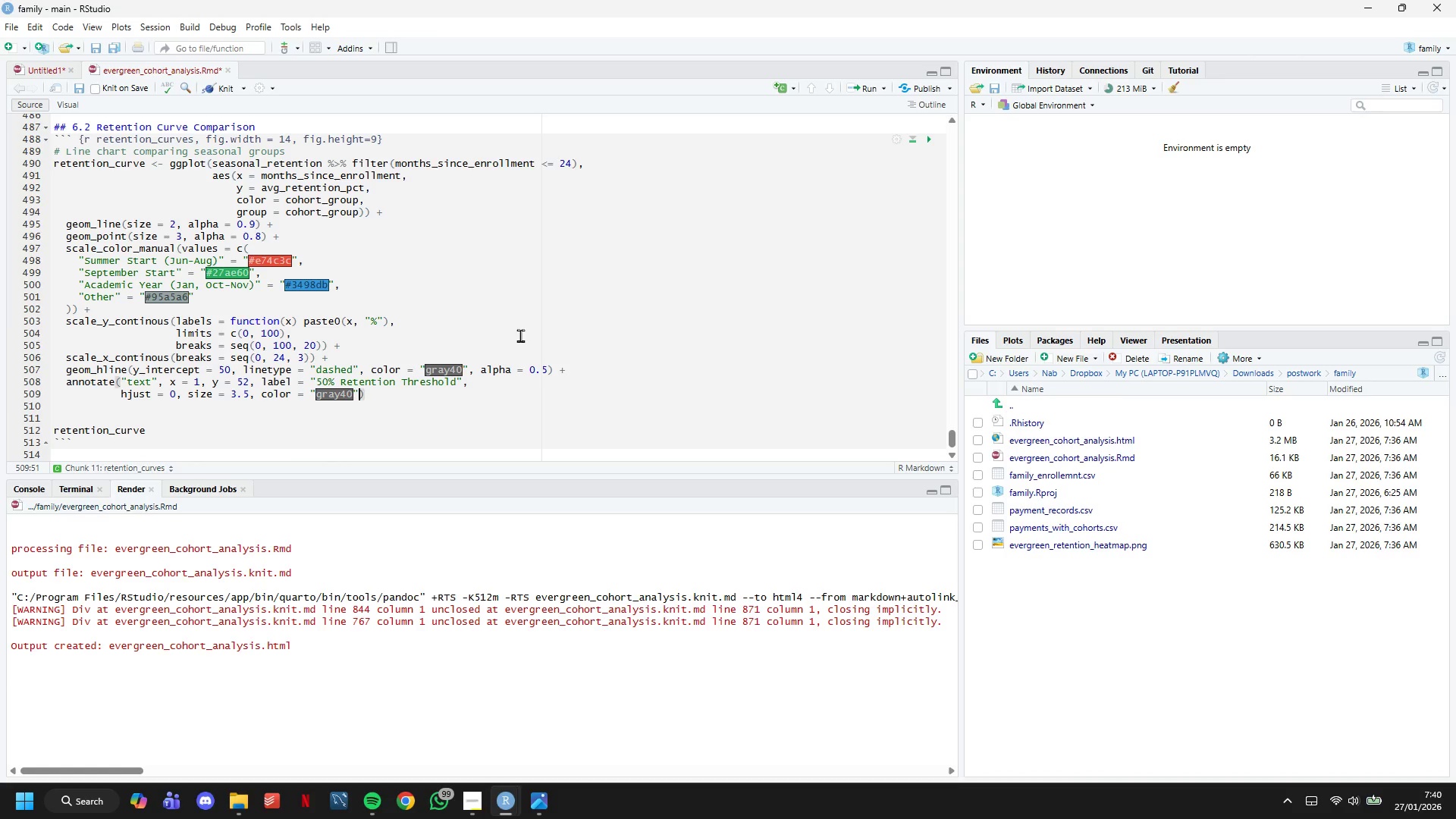 
 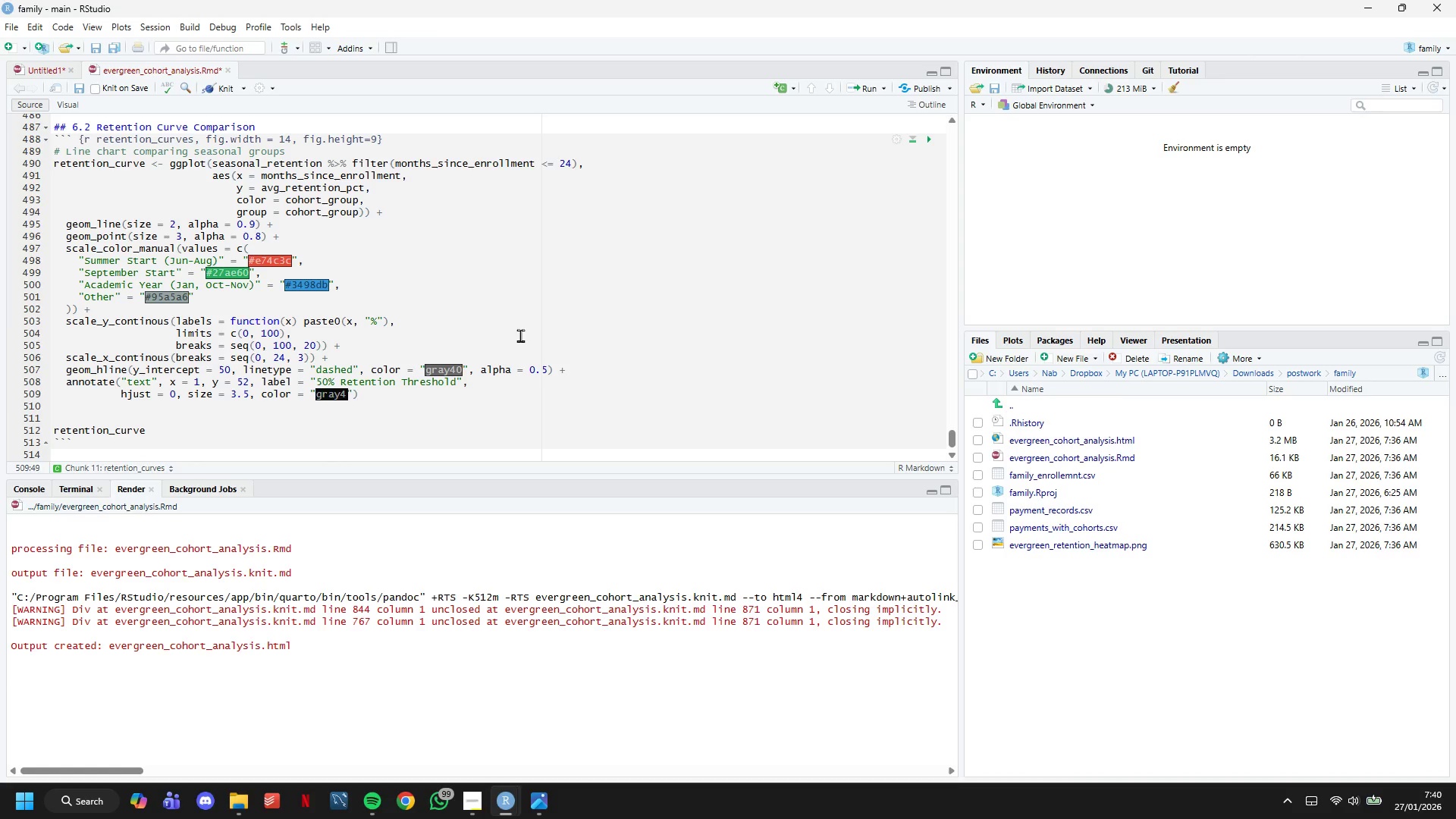 
key(ArrowRight)
 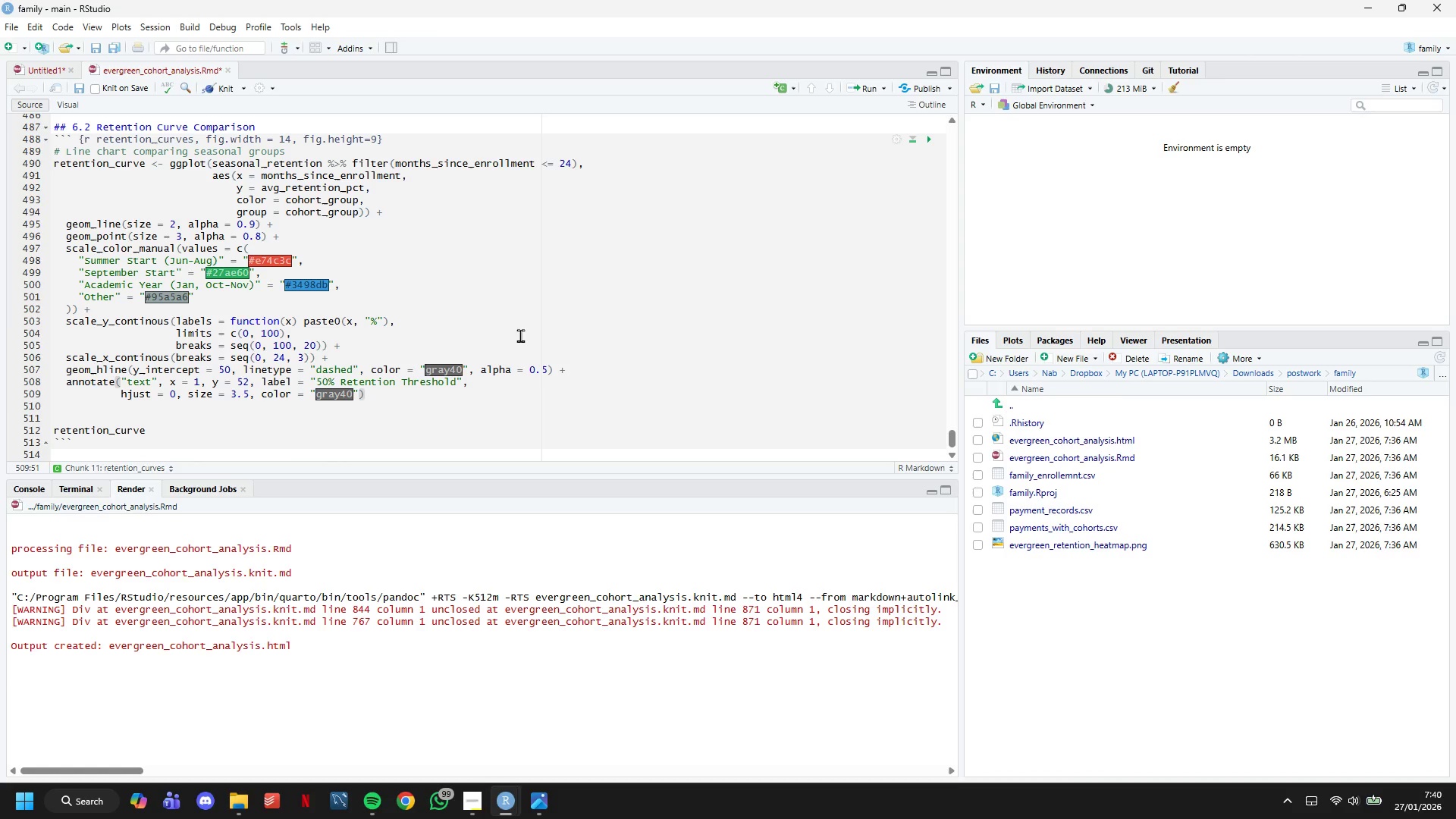 
key(ArrowRight)
 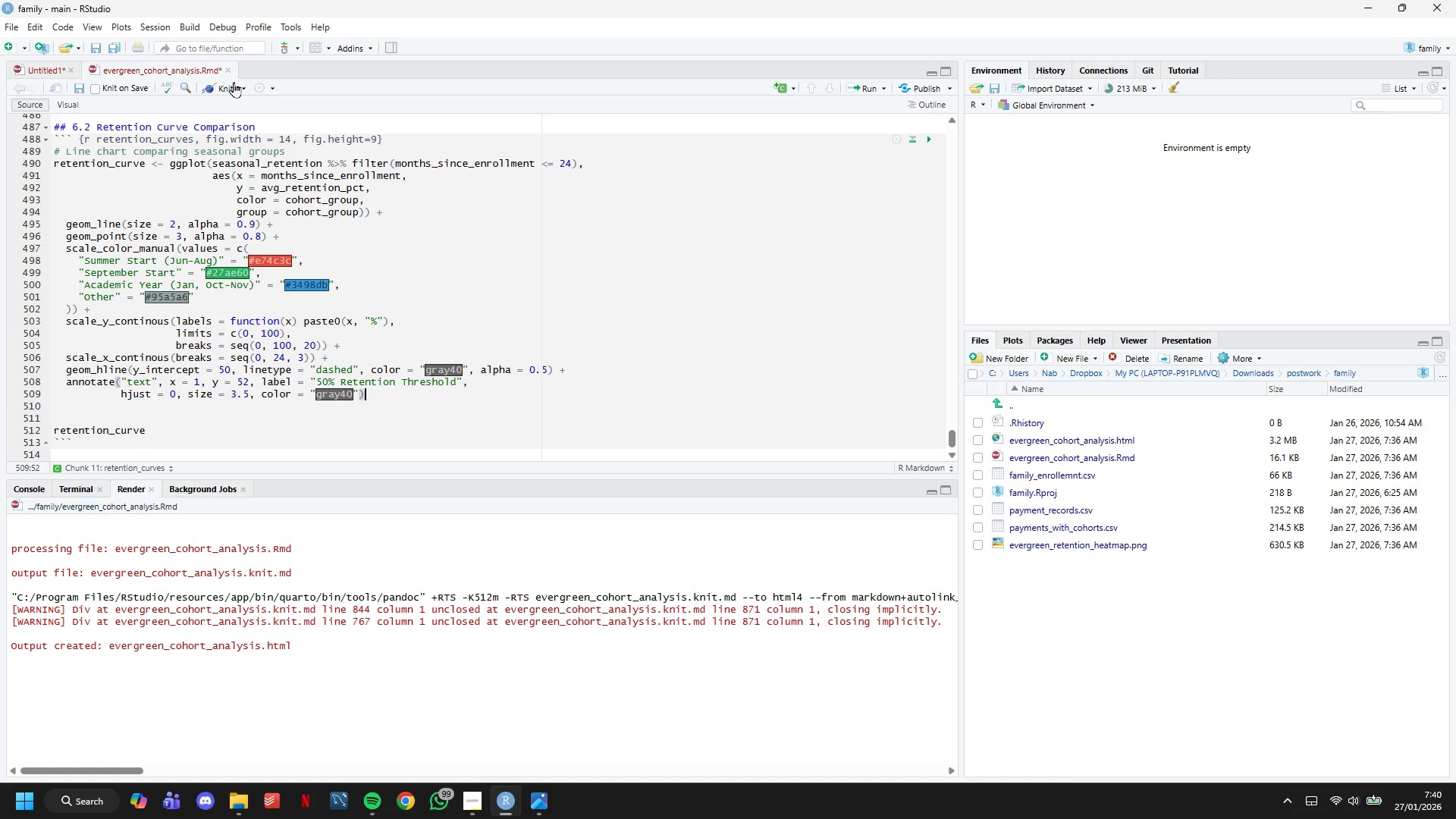 
left_click([233, 86])
 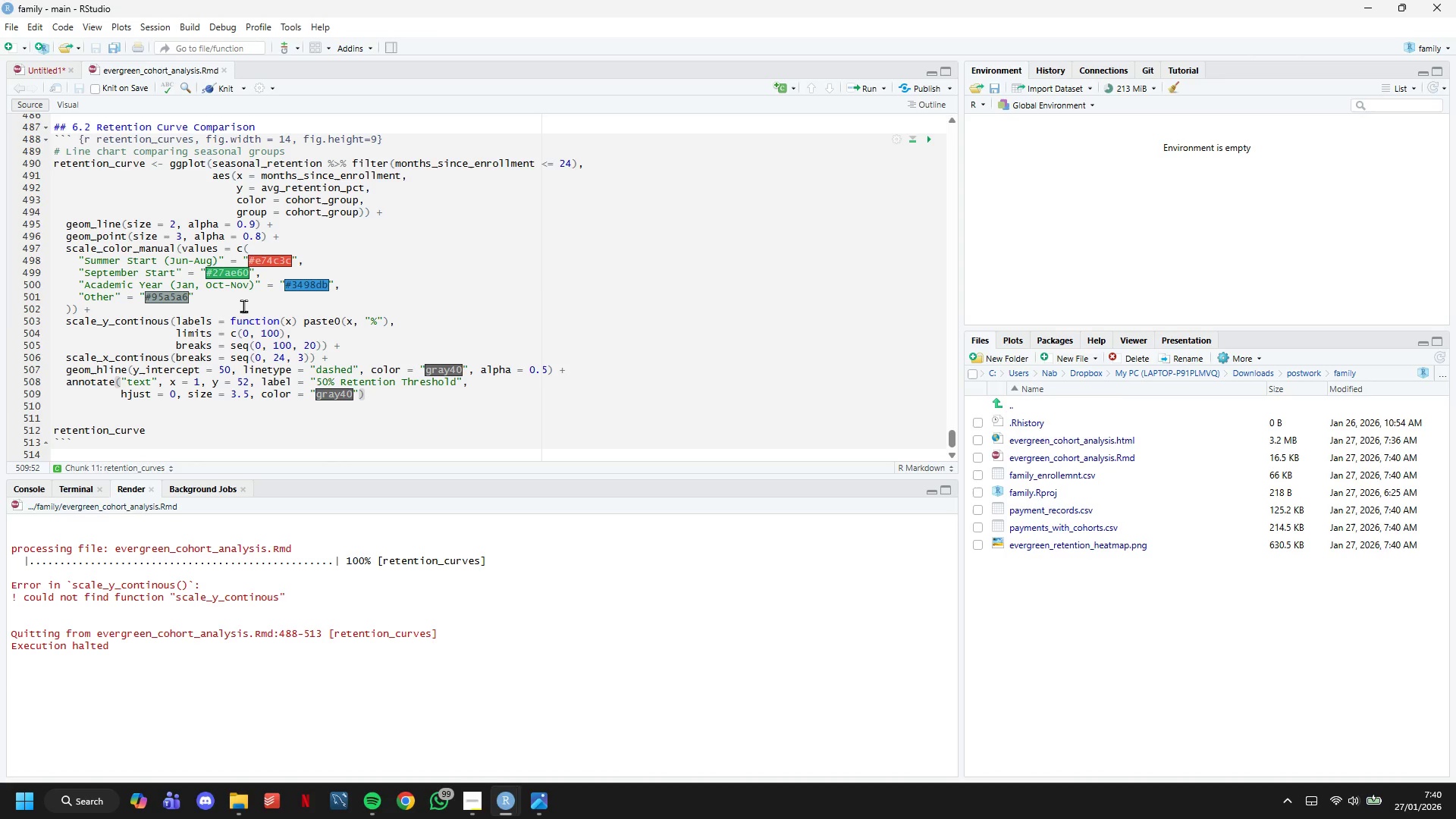 
wait(34.5)
 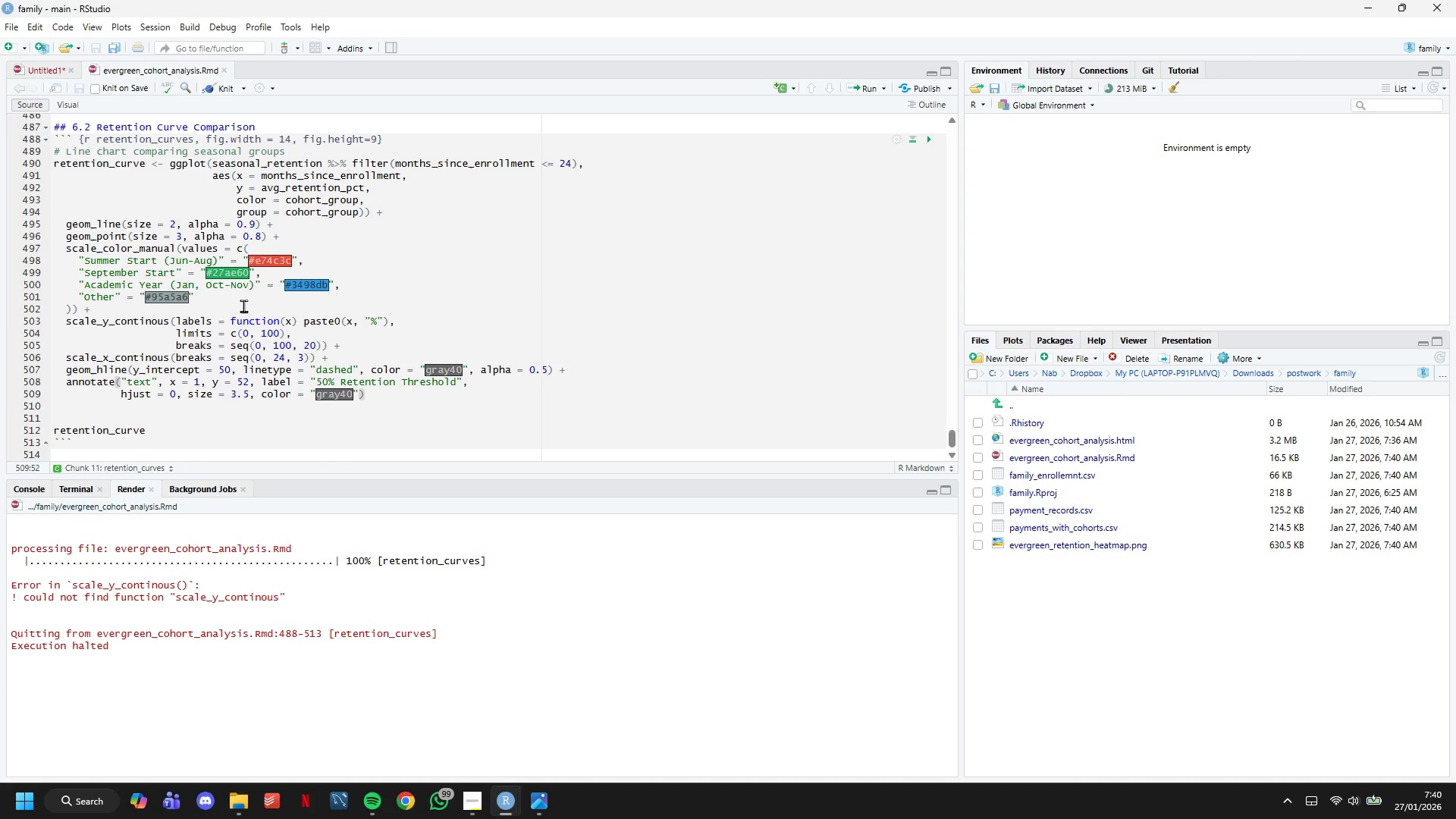 
left_click([147, 321])
 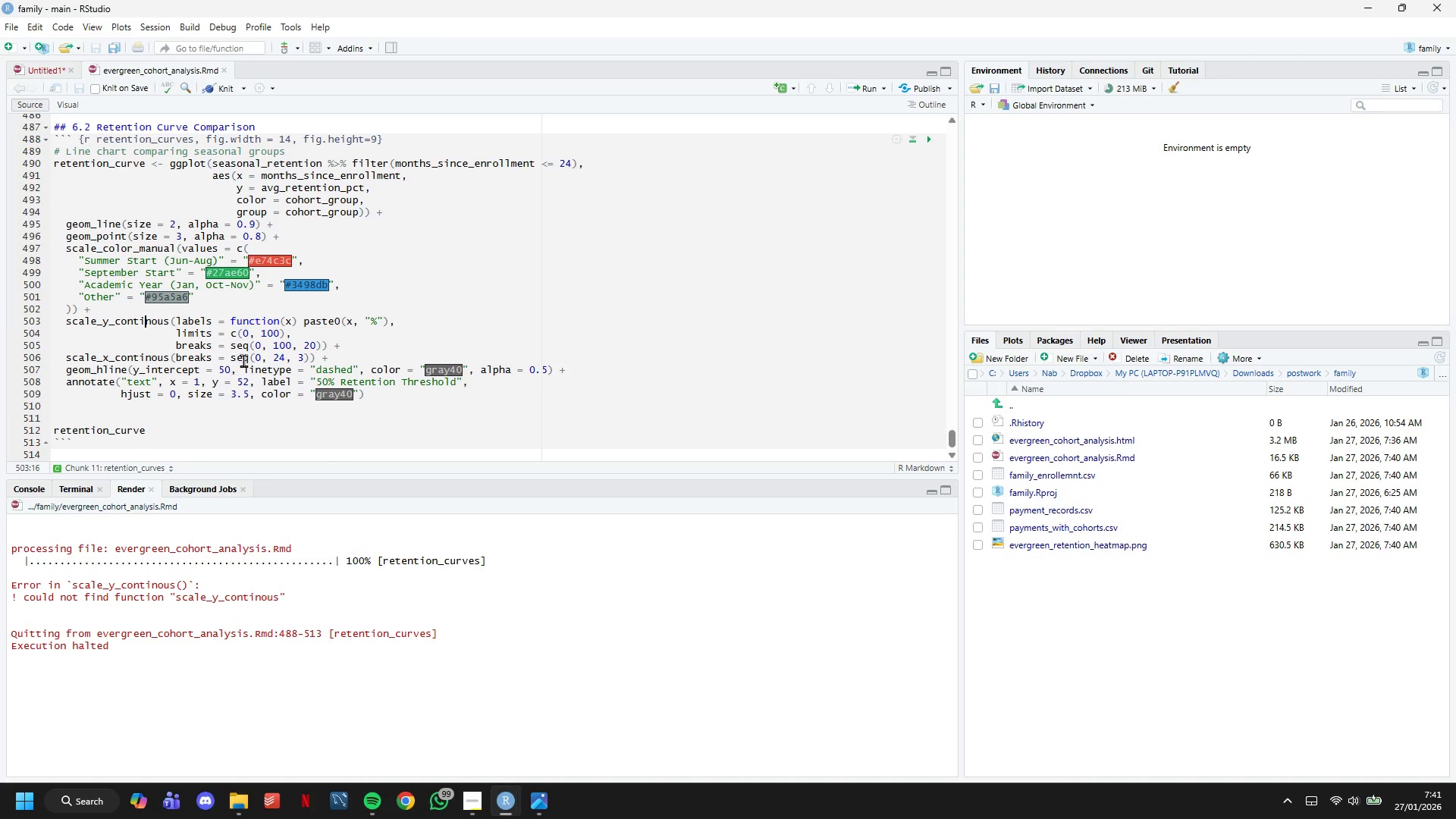 
key(ArrowRight)
 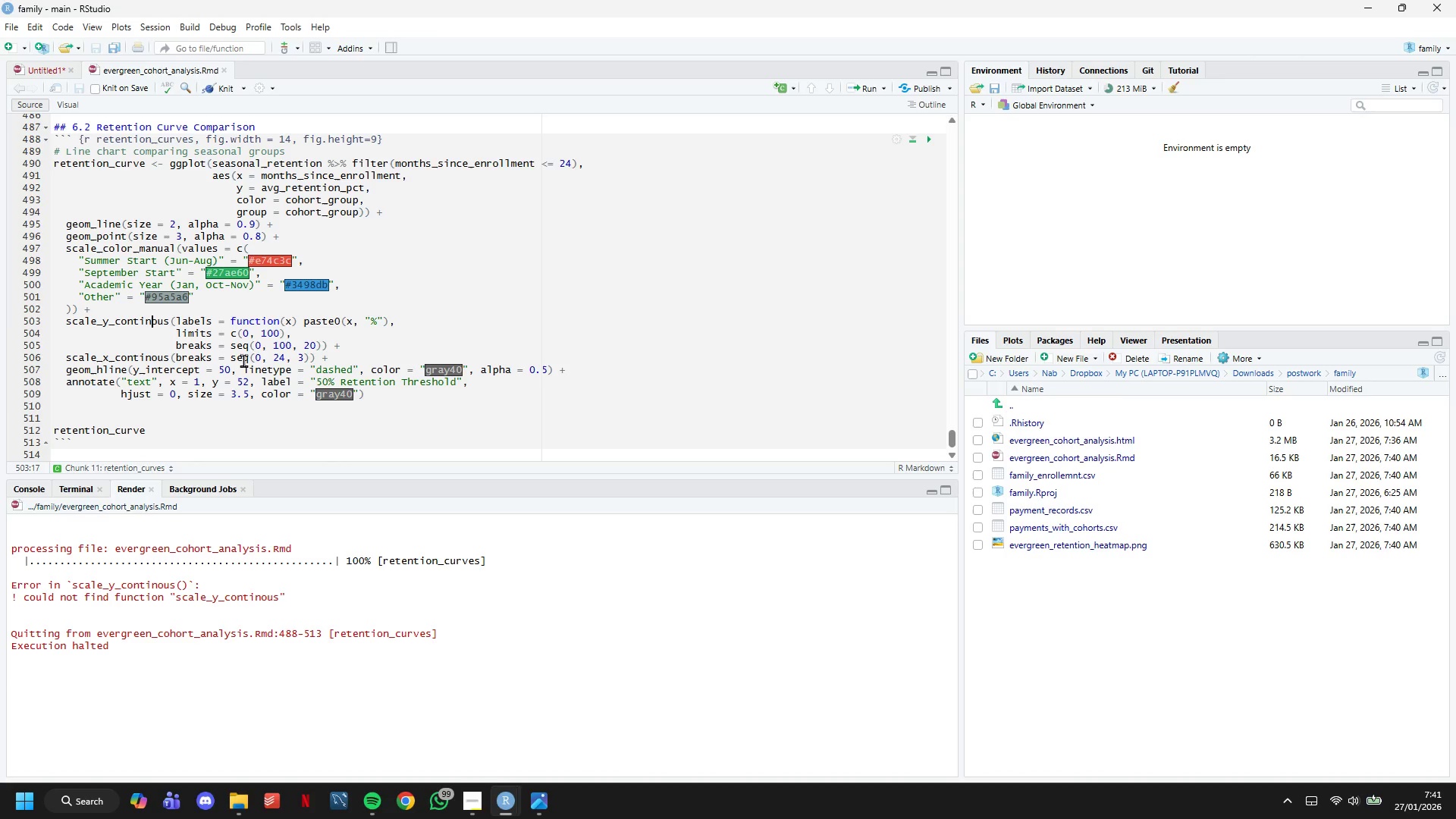 
key(U)
 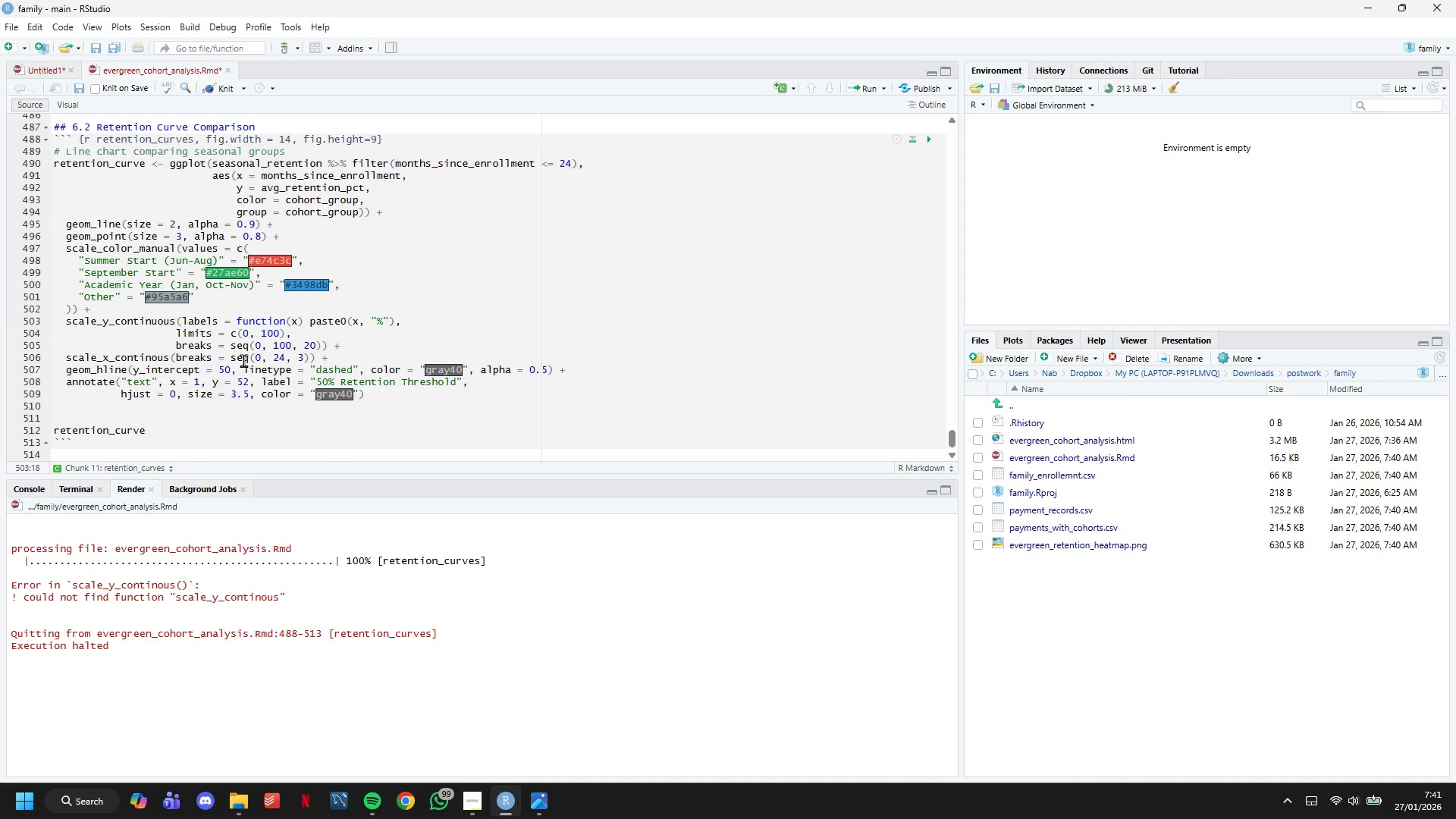 
key(ArrowRight)
 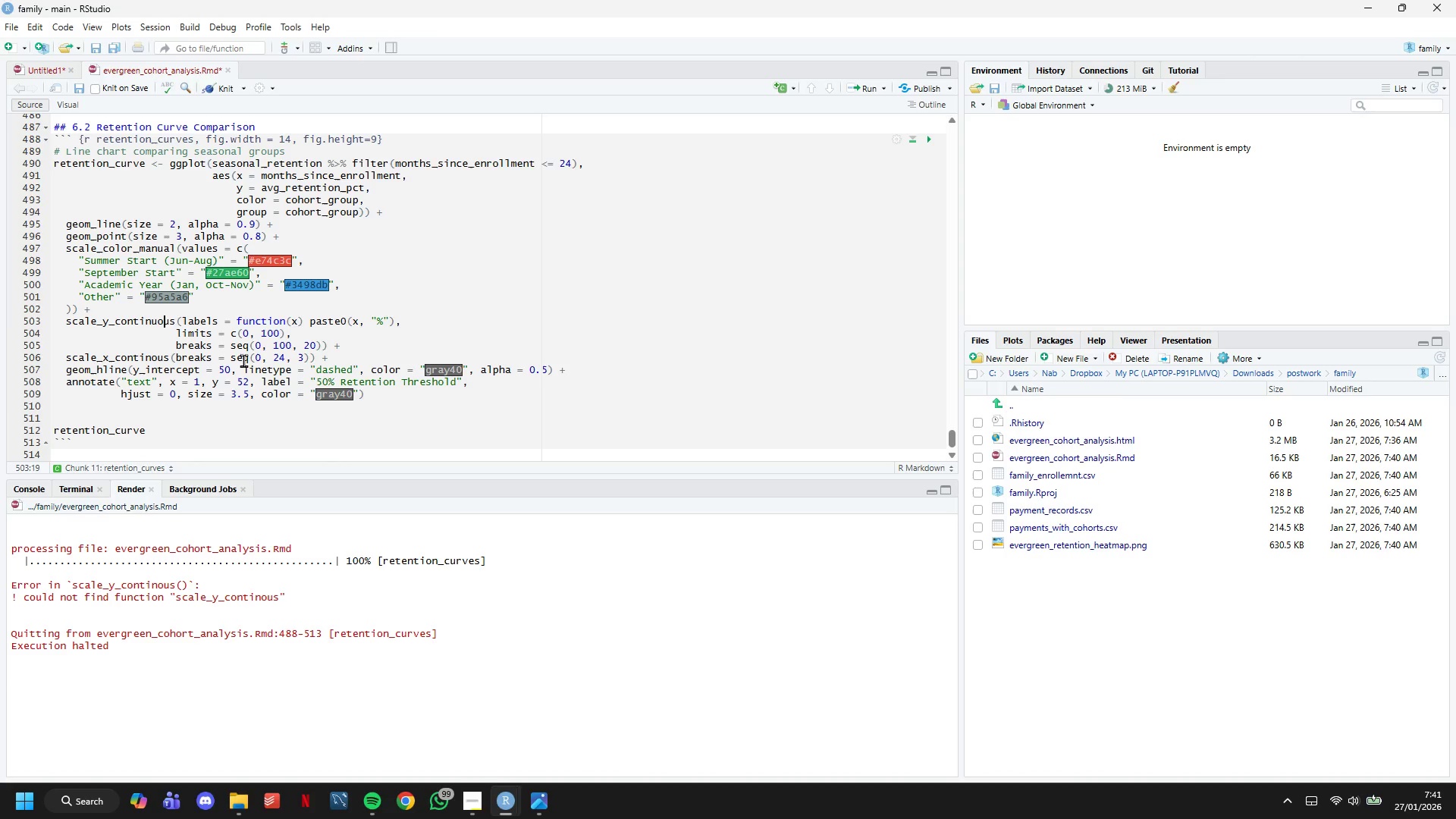 
key(ArrowDown)
 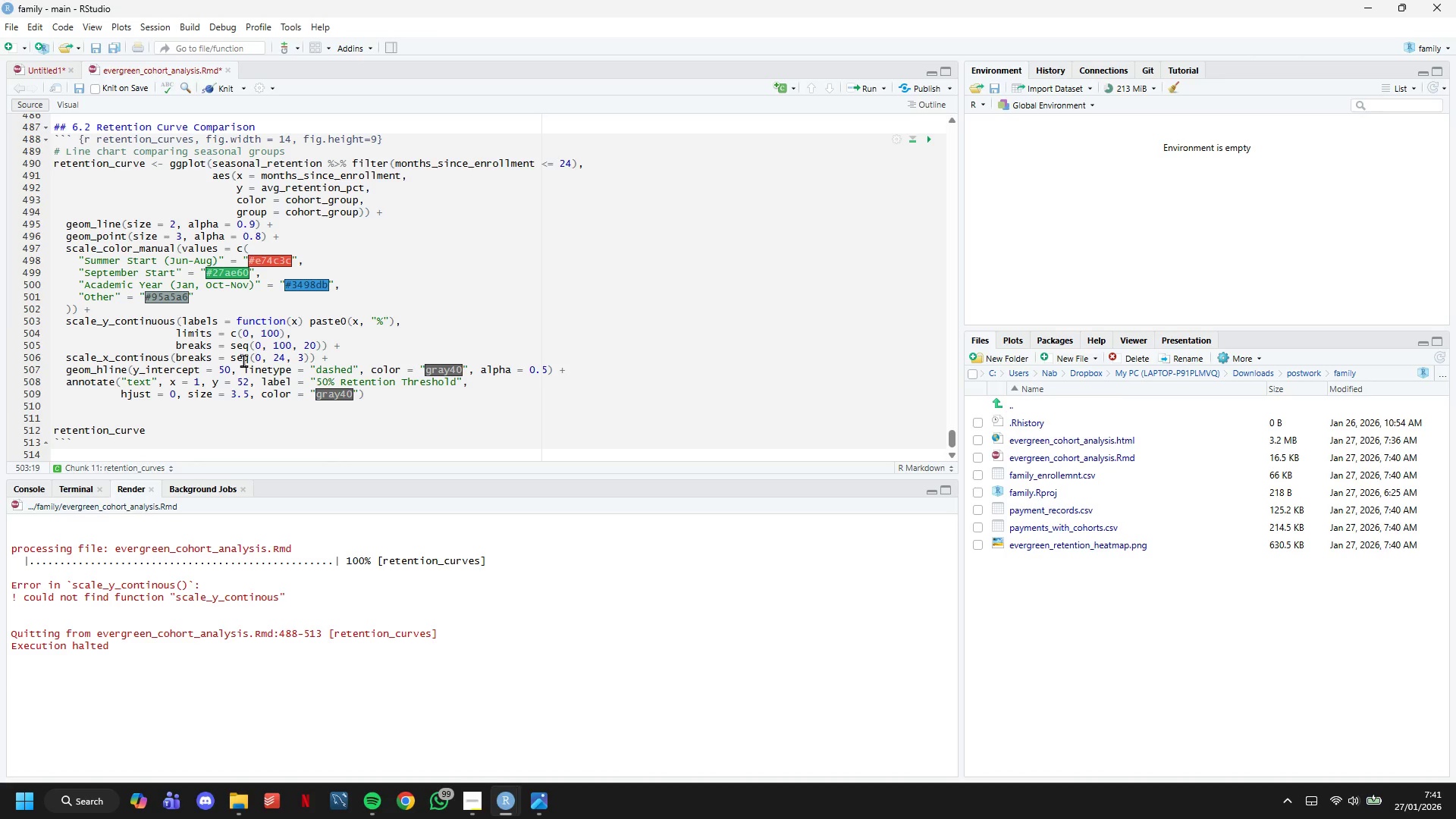 
key(ArrowDown)
 